 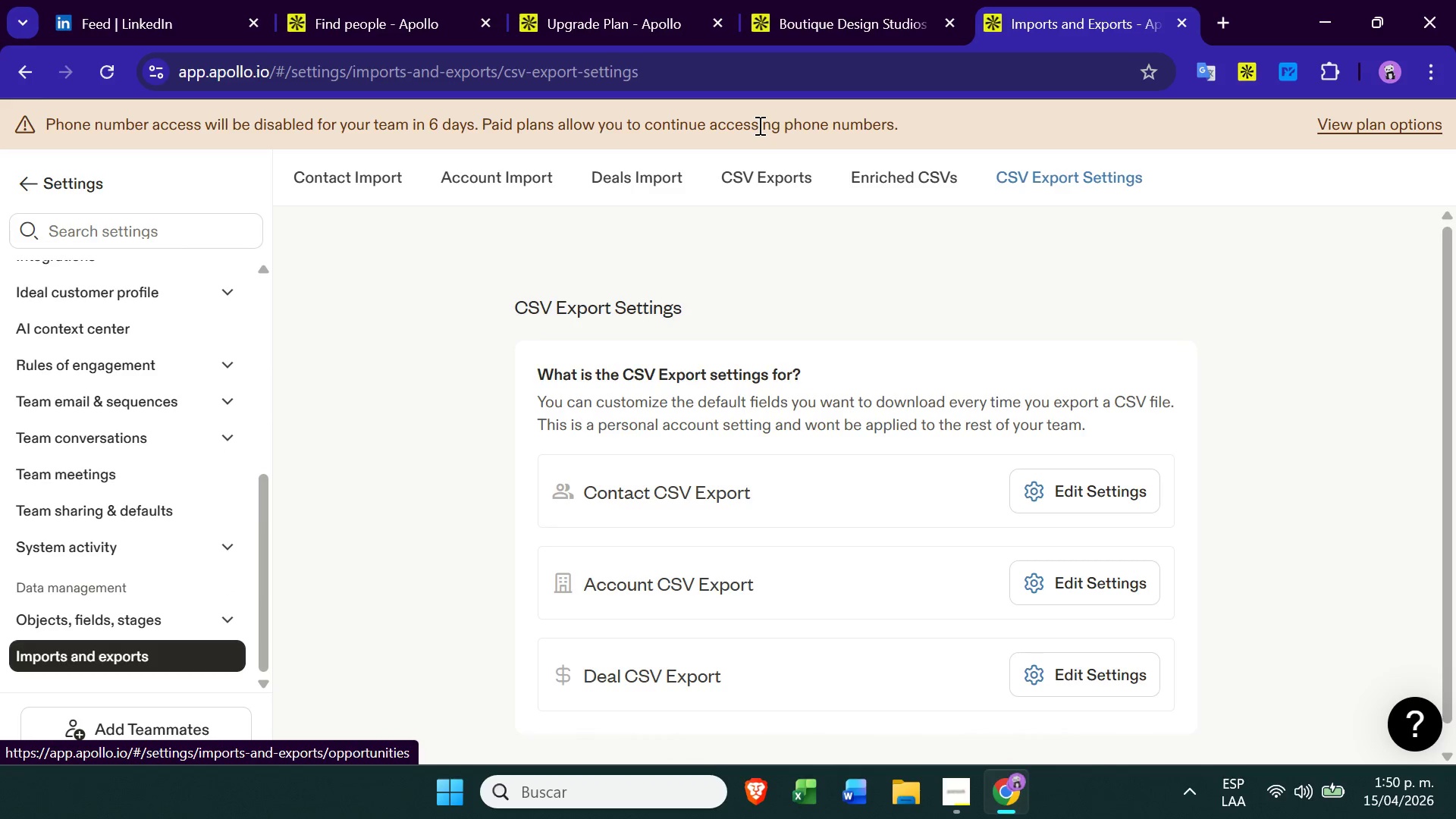 
left_click([827, 5])
 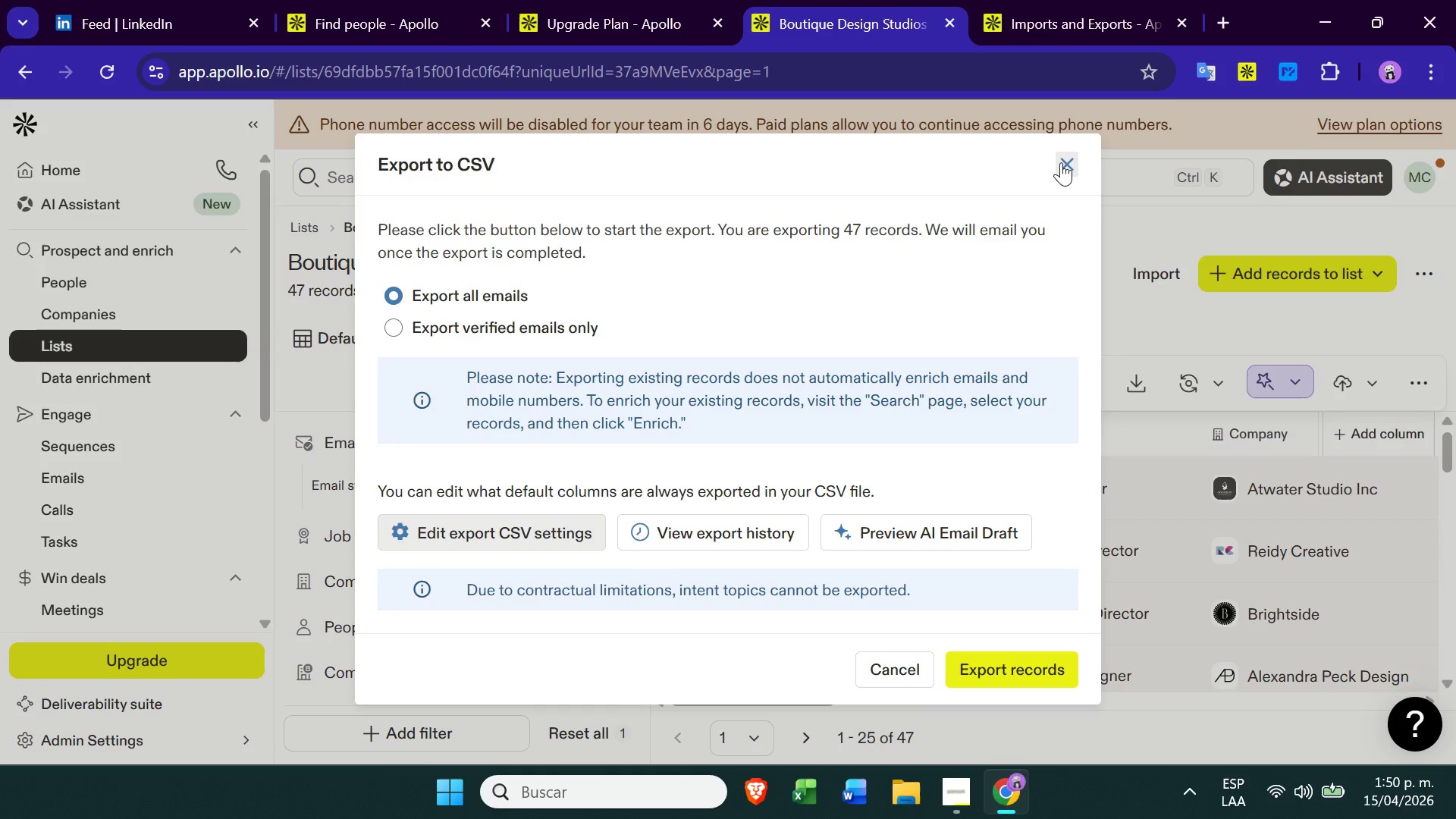 
wait(5.25)
 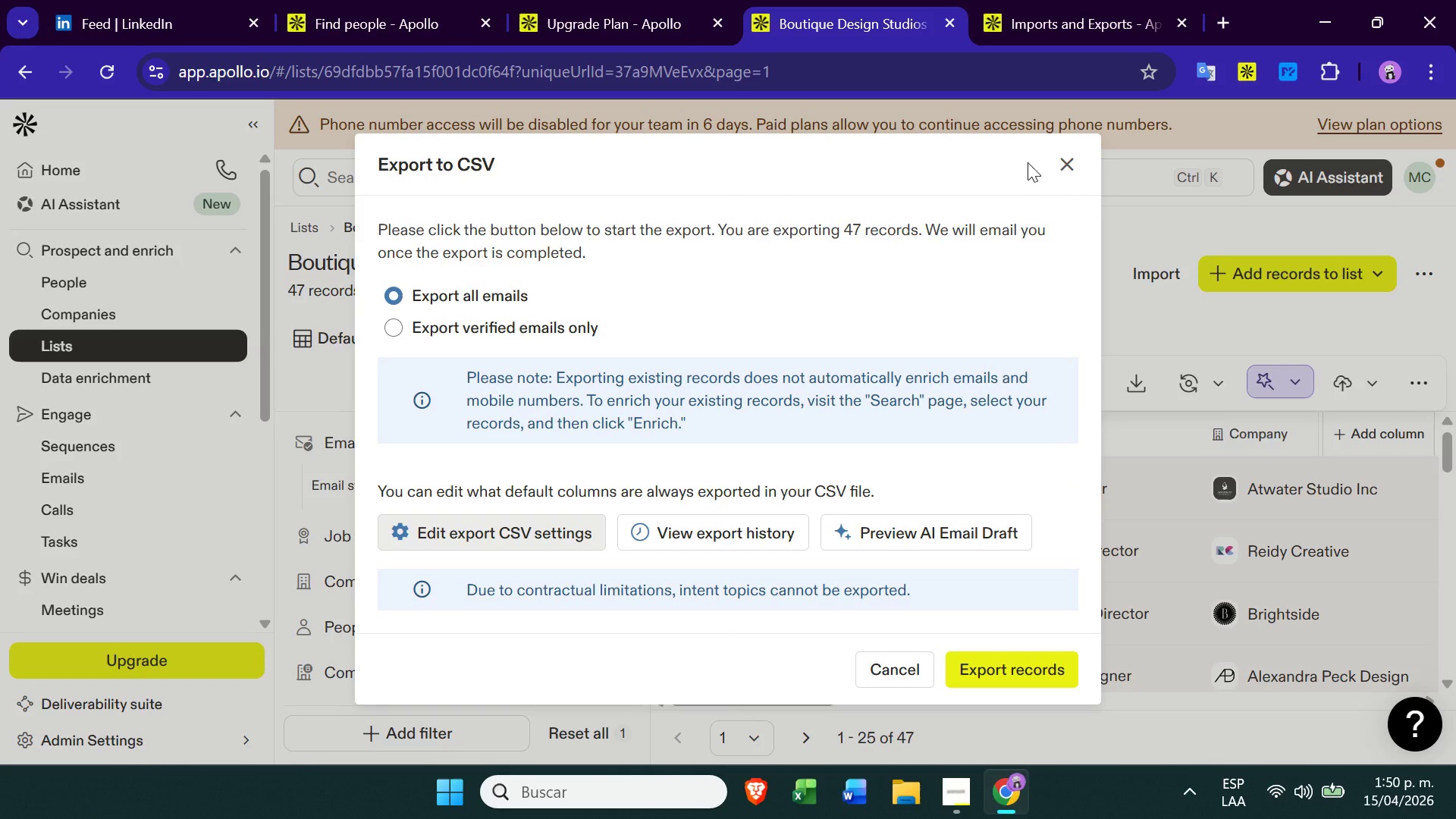 
left_click([616, 0])
 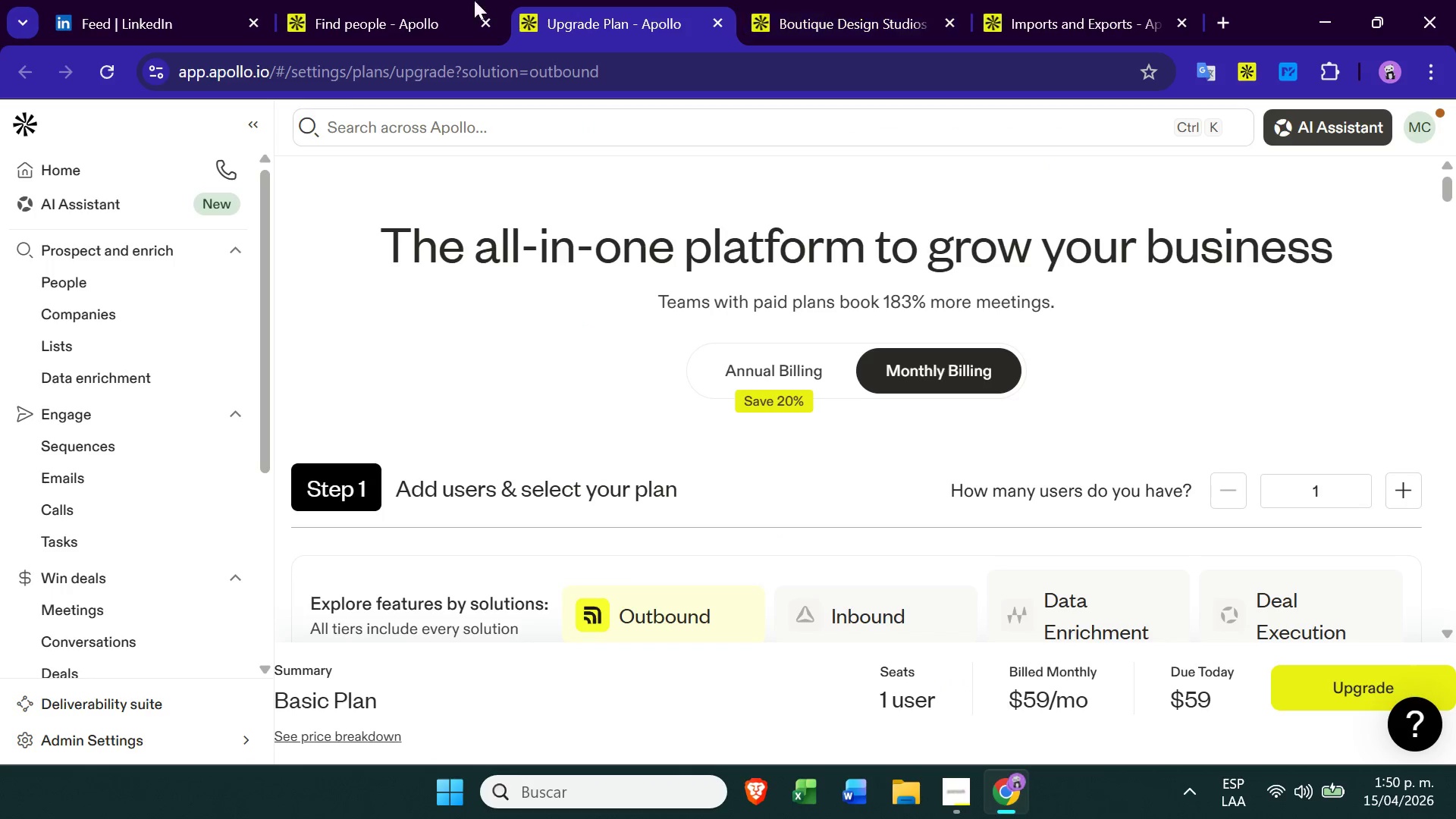 
left_click([308, 5])
 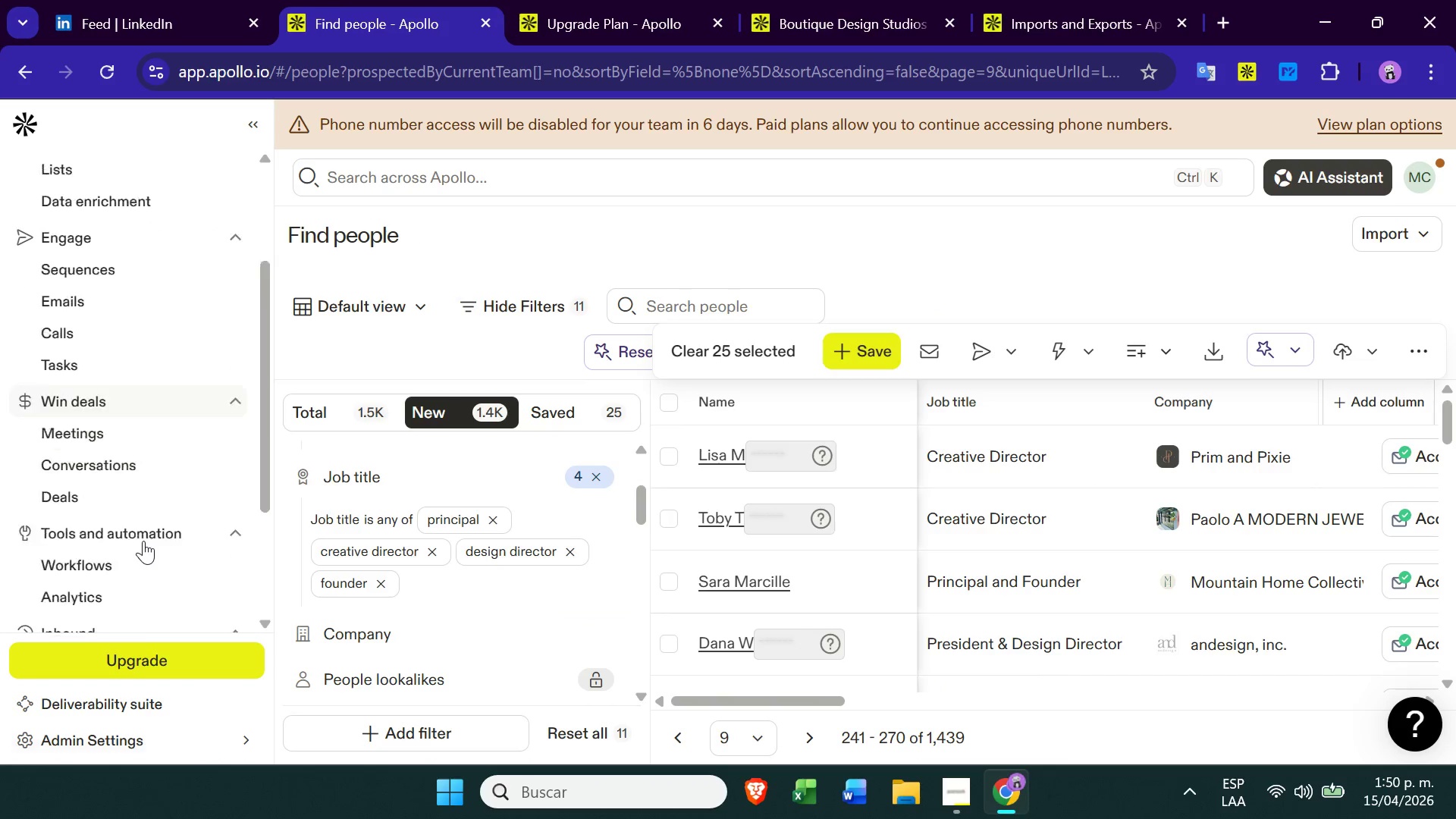 
mouse_move([103, 458])
 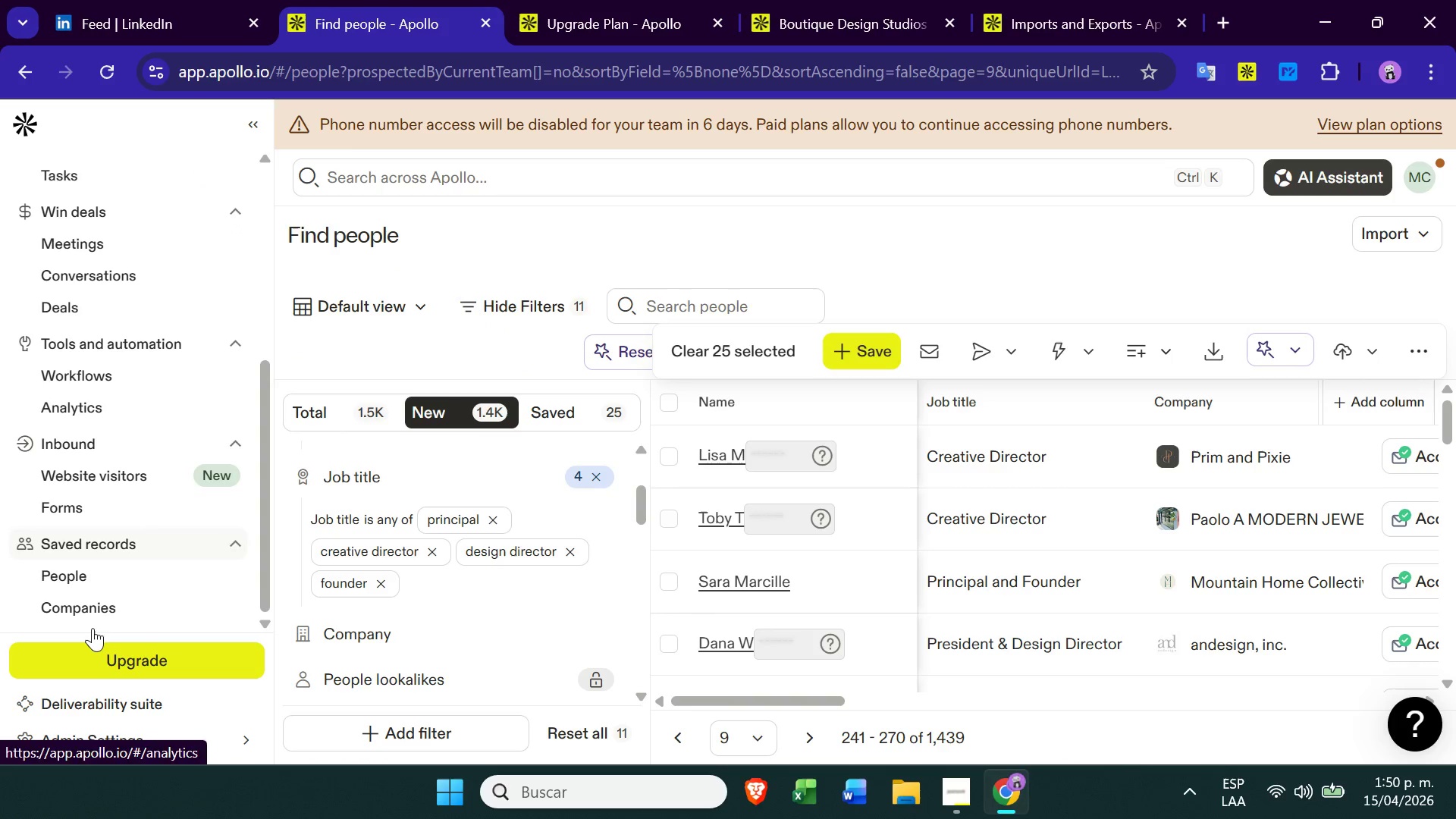 
wait(5.05)
 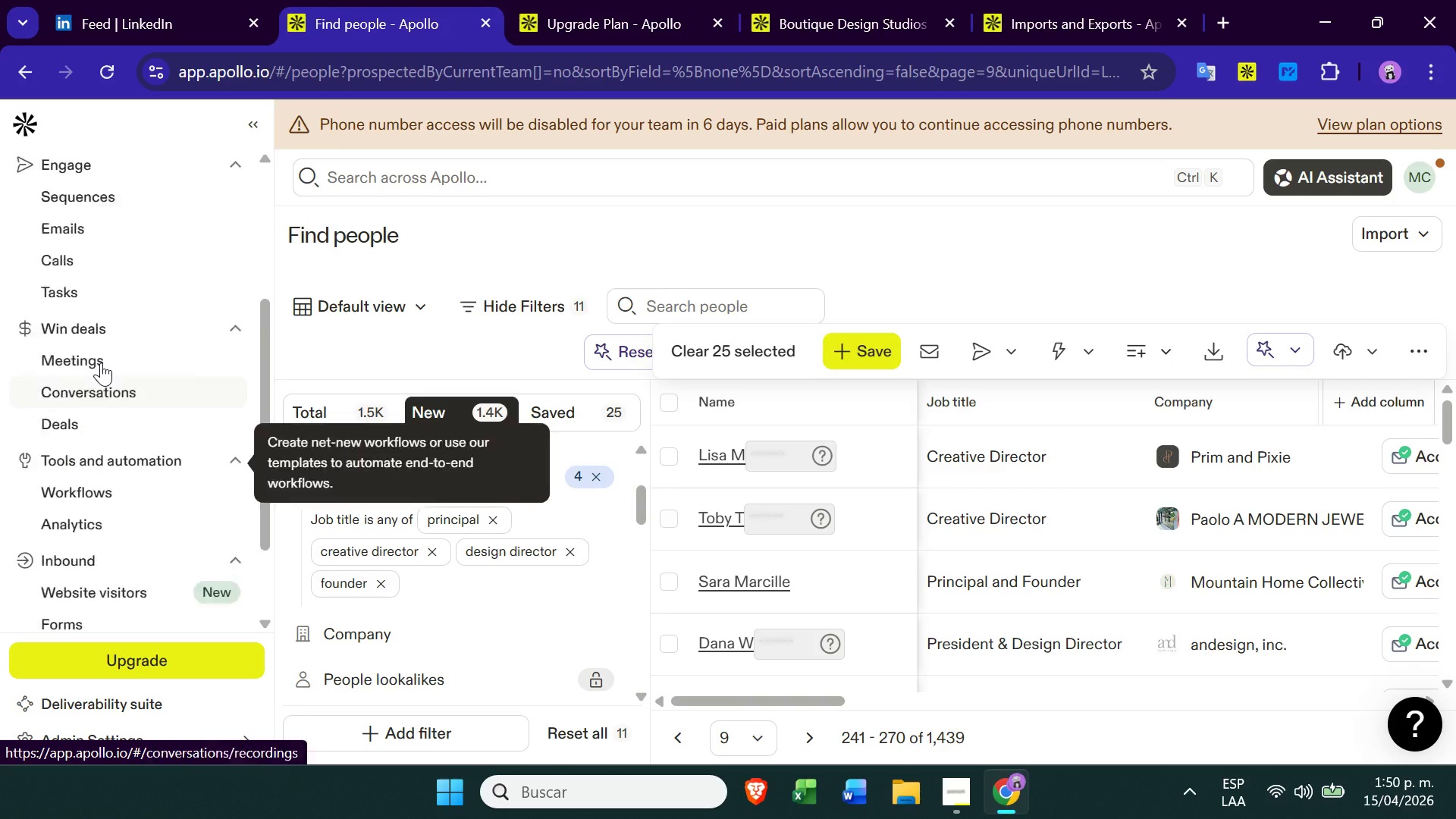 
left_click([155, 731])
 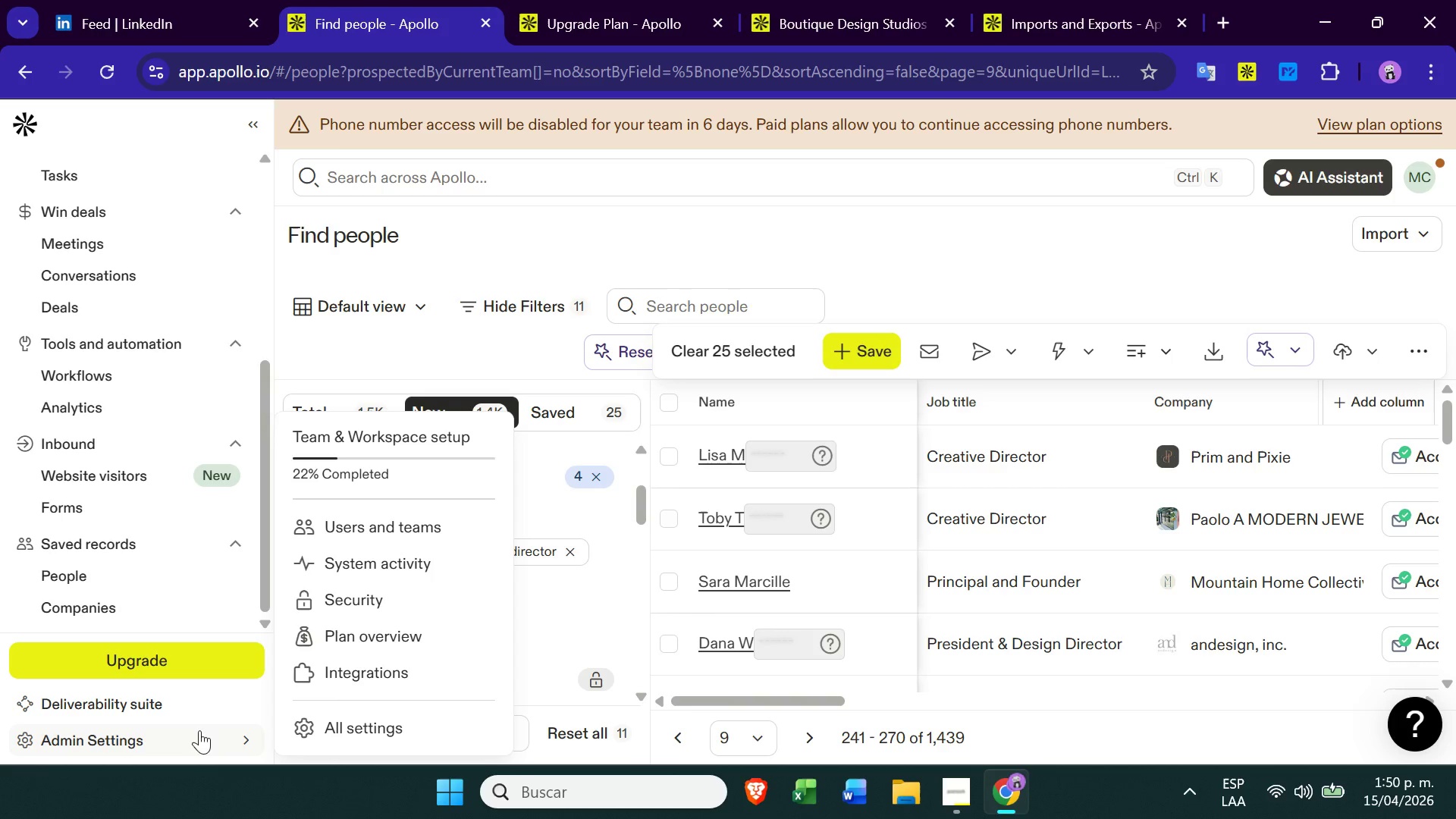 
wait(7.56)
 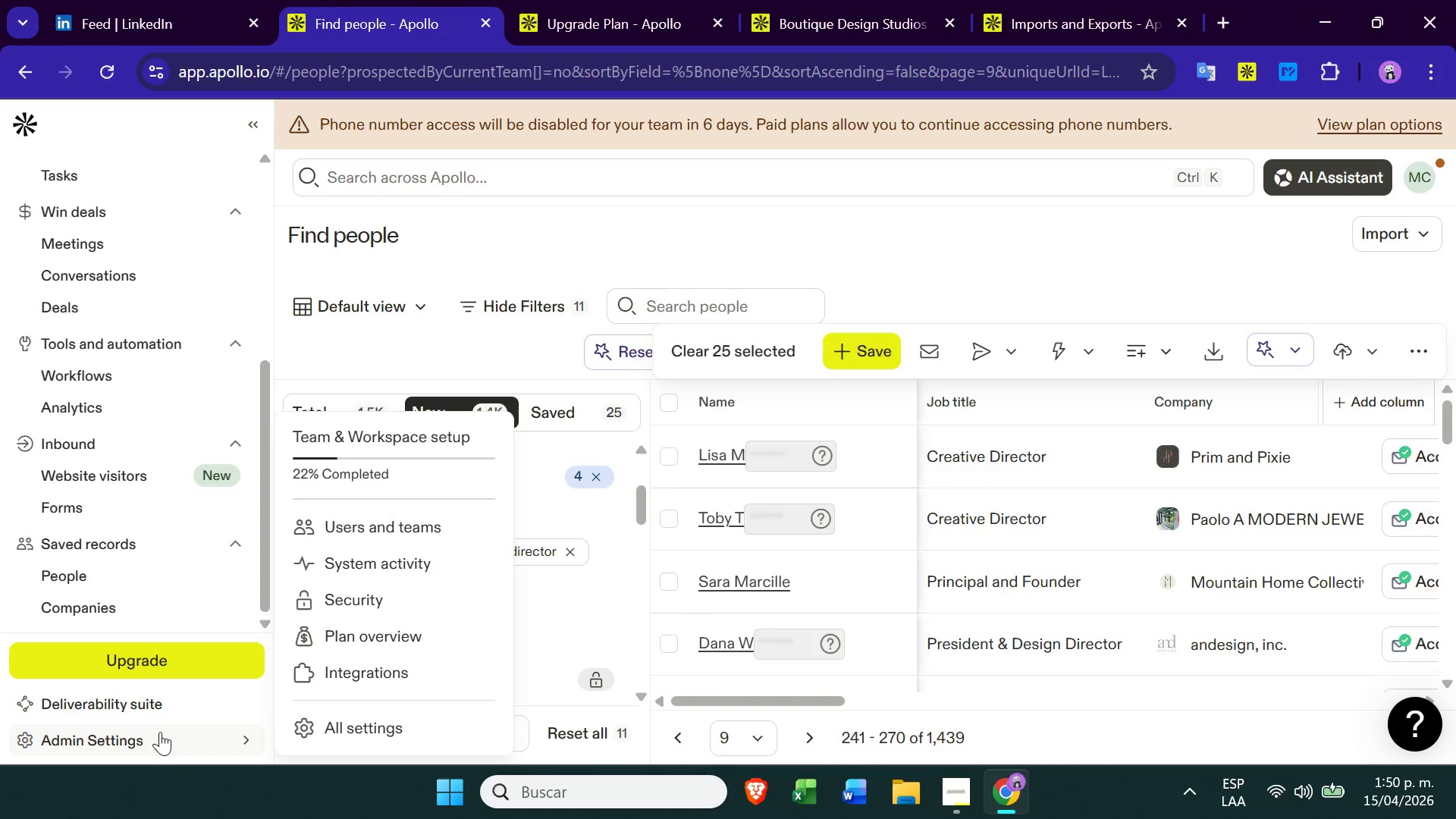 
left_click([385, 734])
 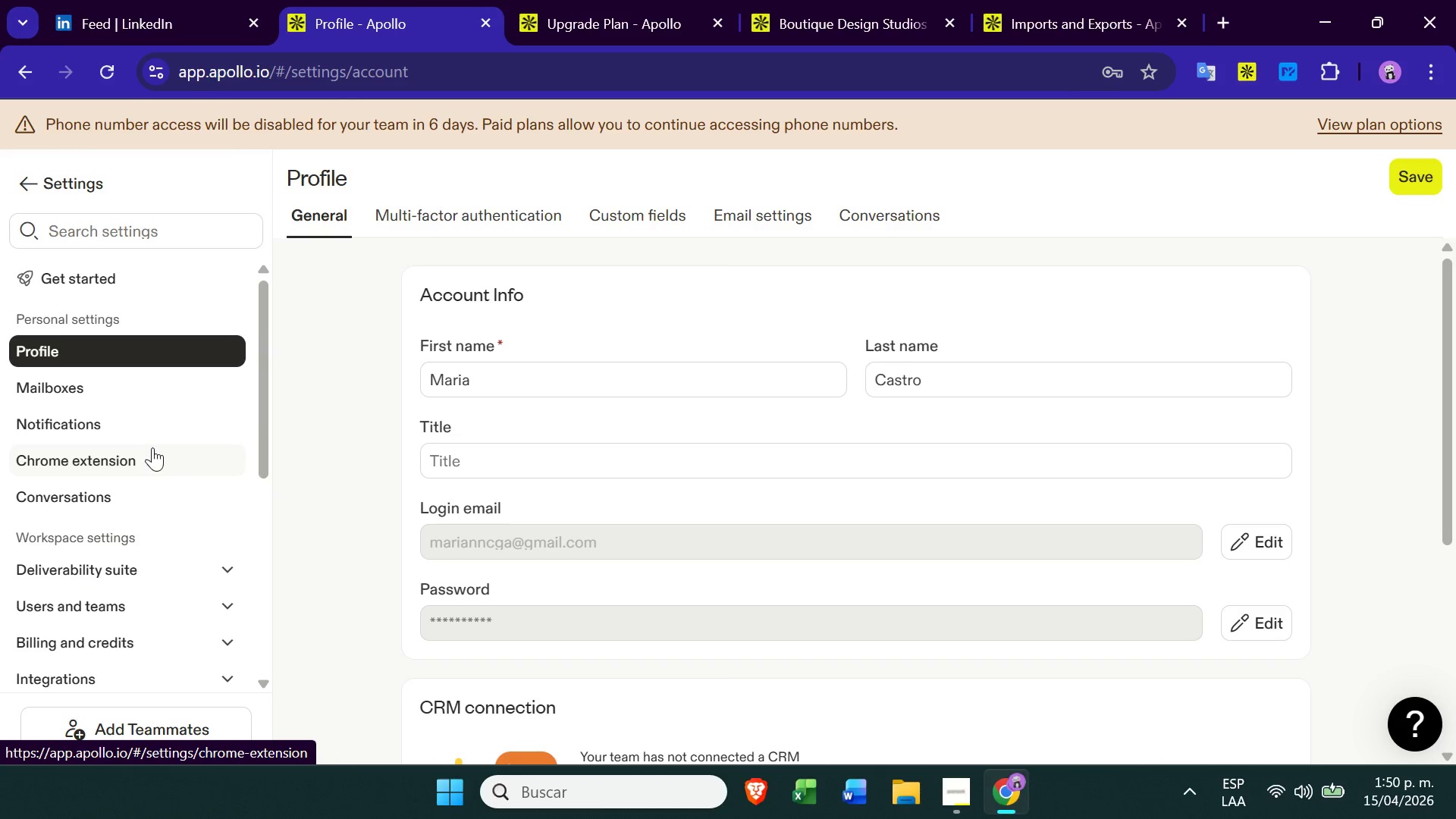 
wait(9.22)
 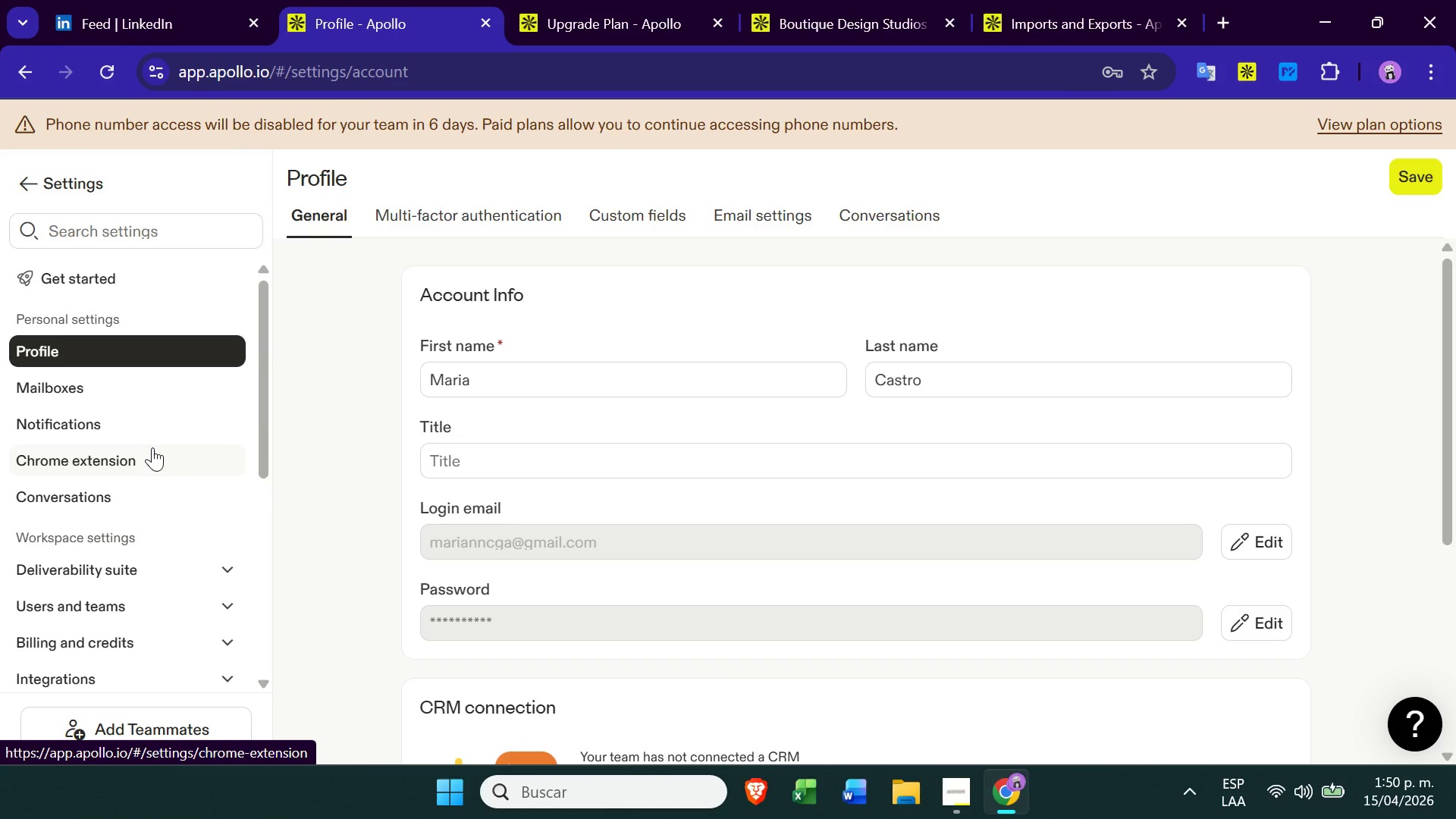 
left_click([136, 606])
 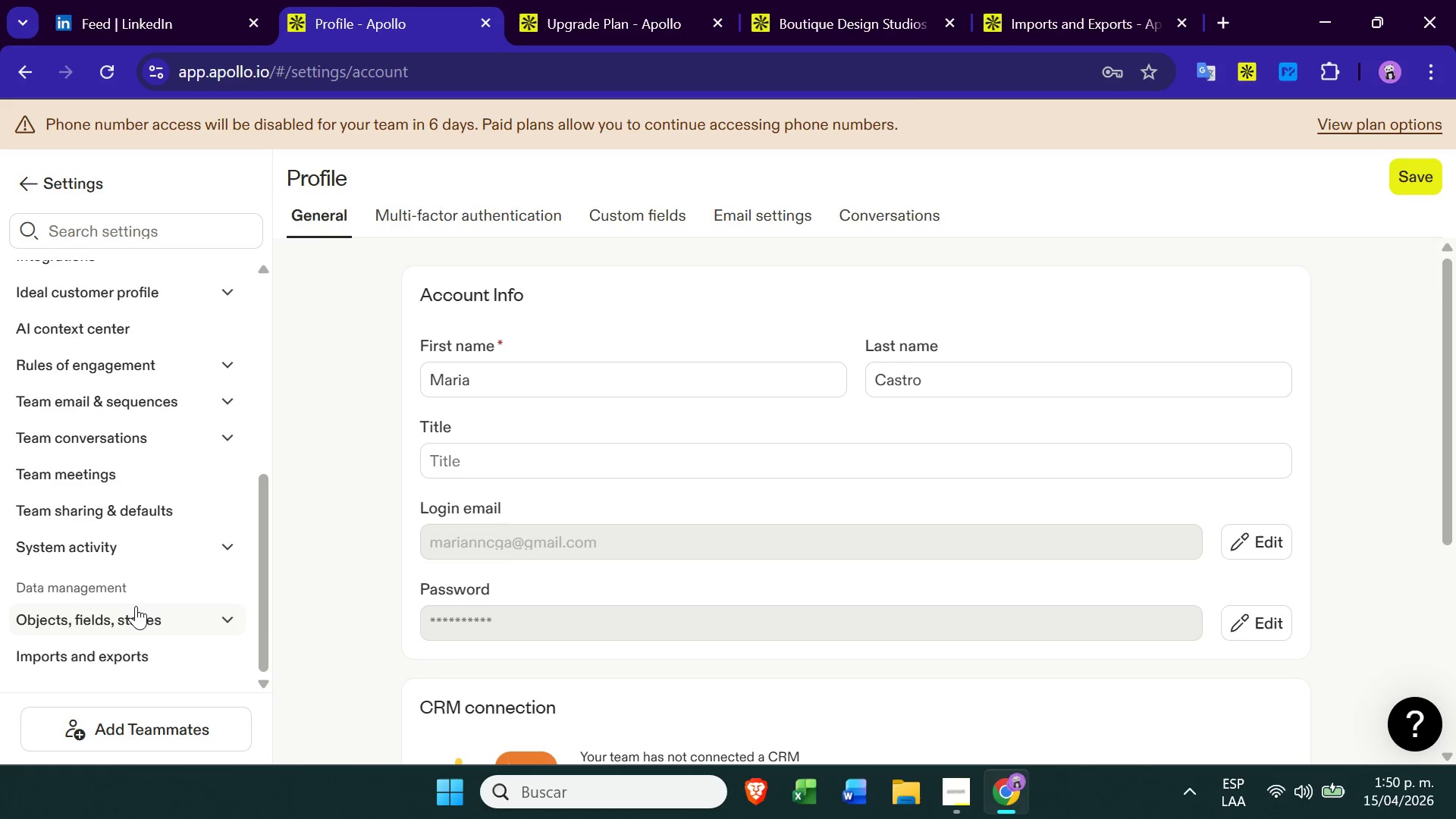 
left_click([136, 606])
 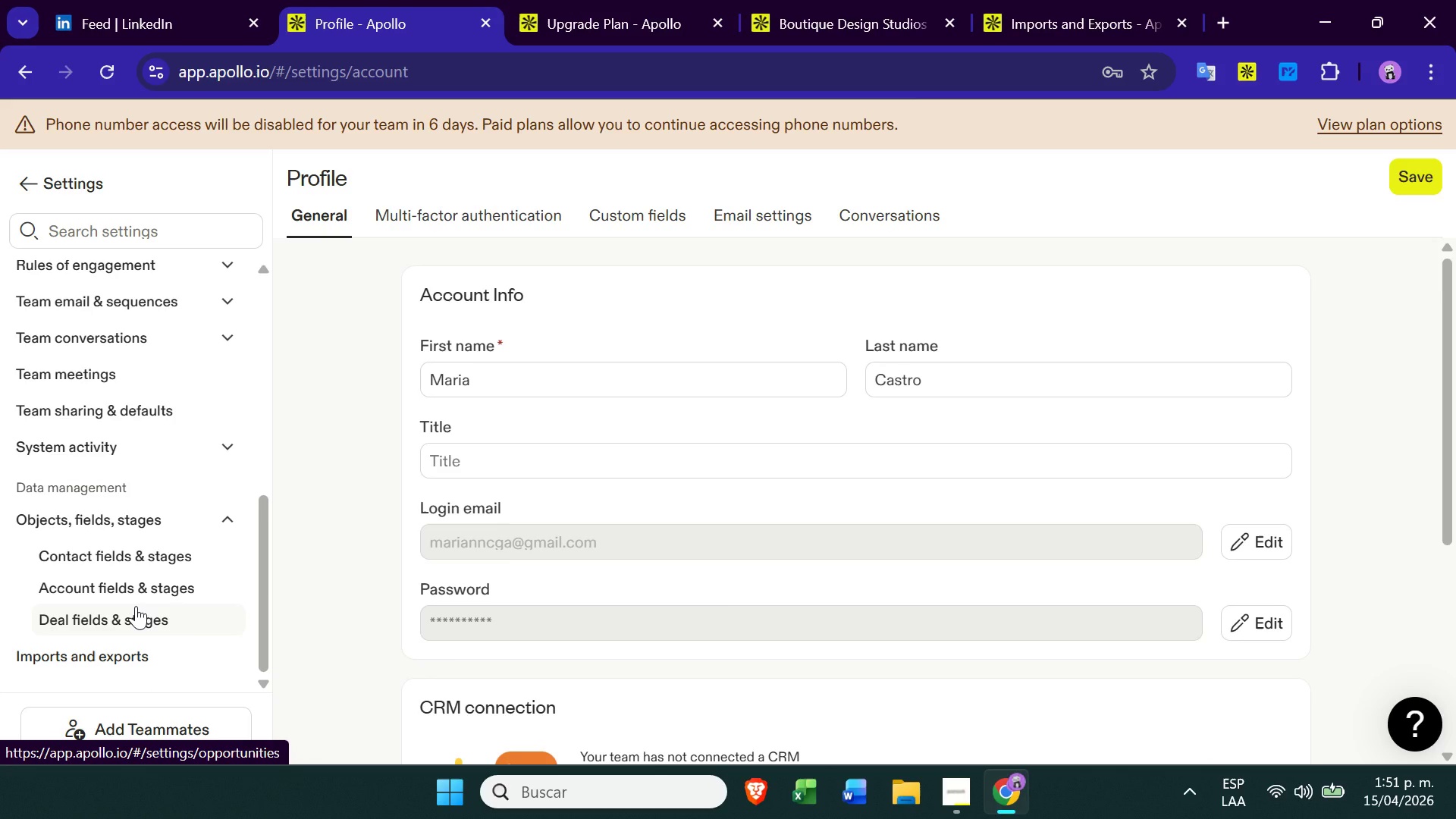 
wait(9.86)
 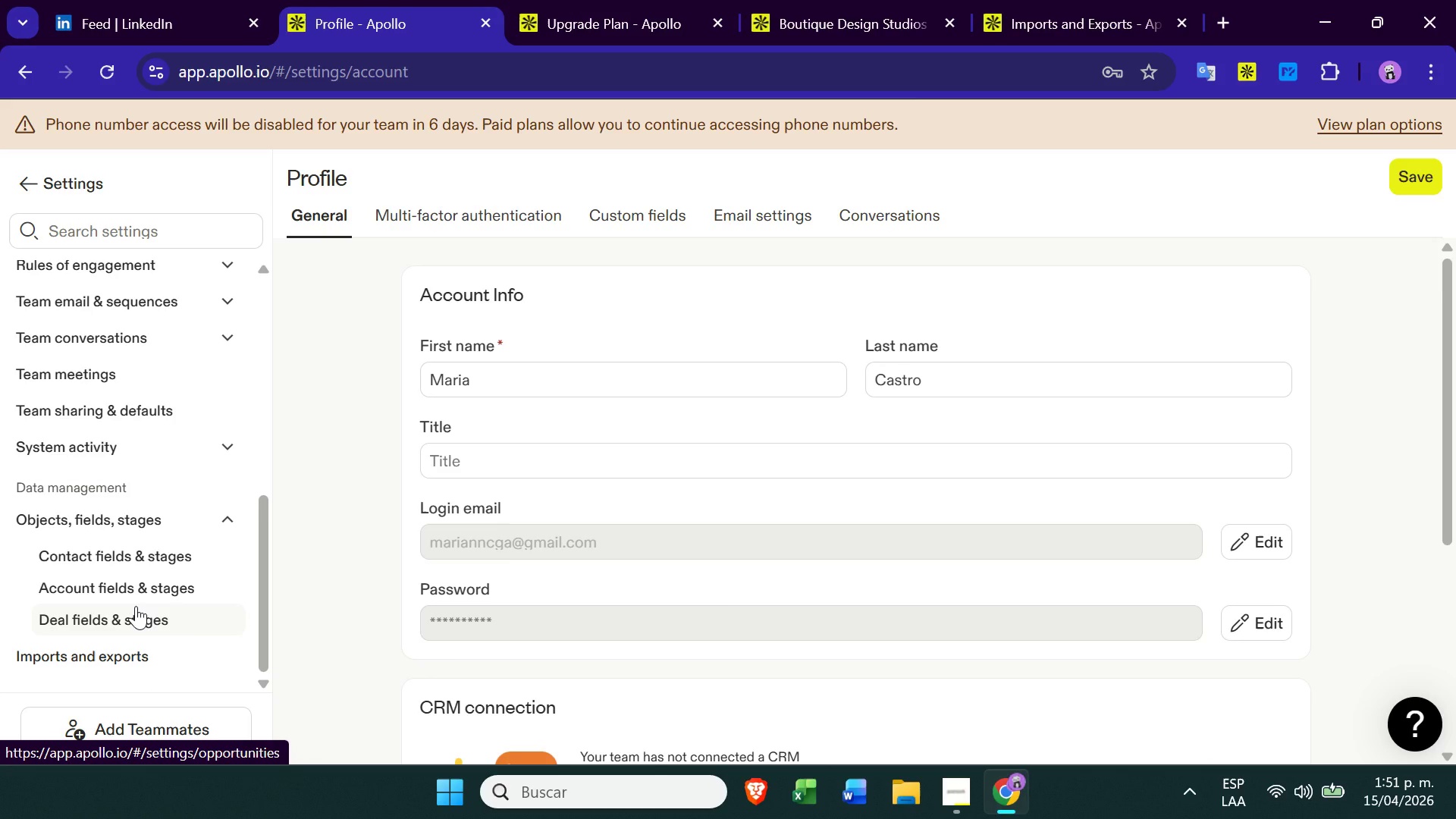 
left_click([140, 556])
 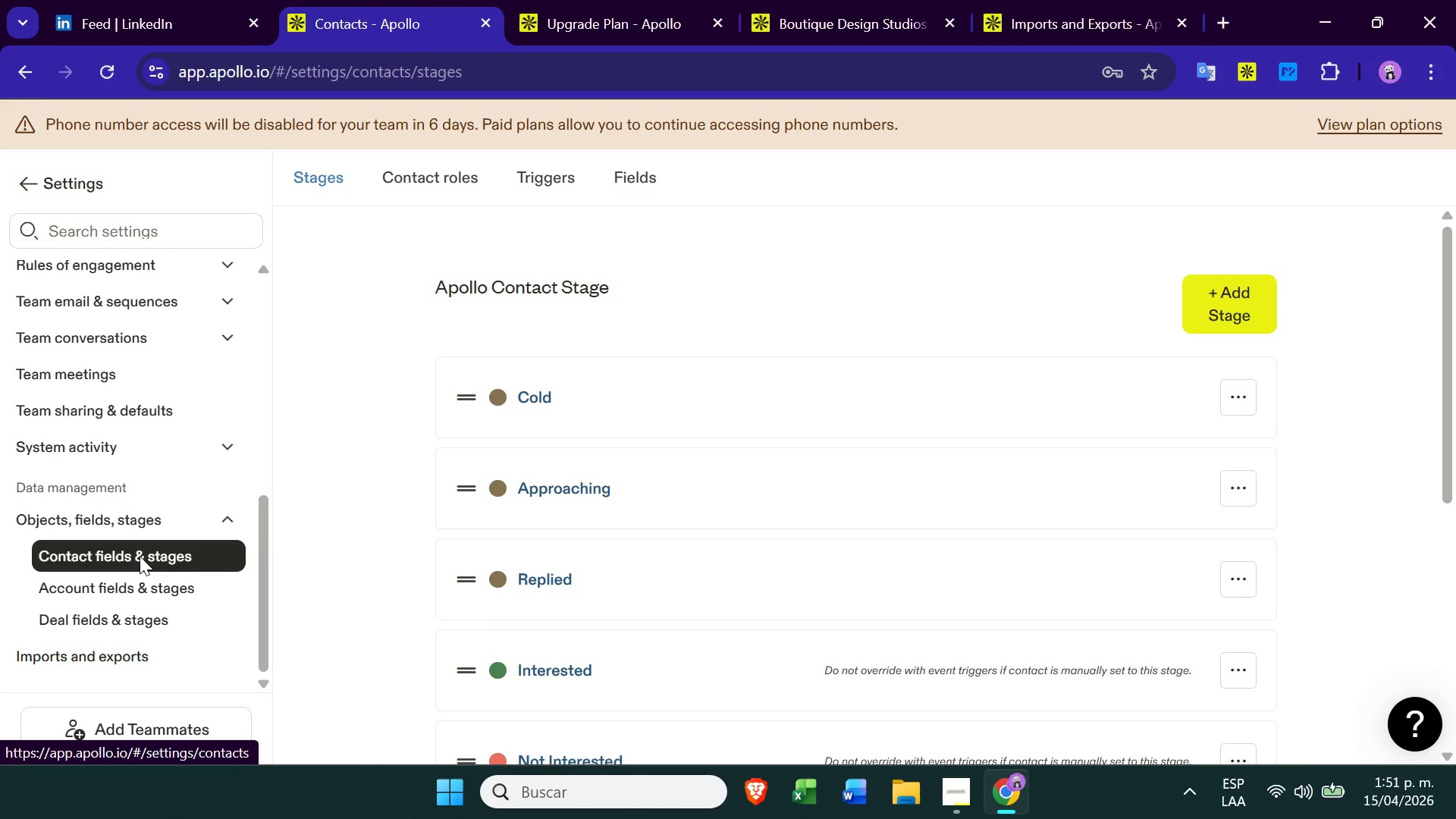 
wait(5.84)
 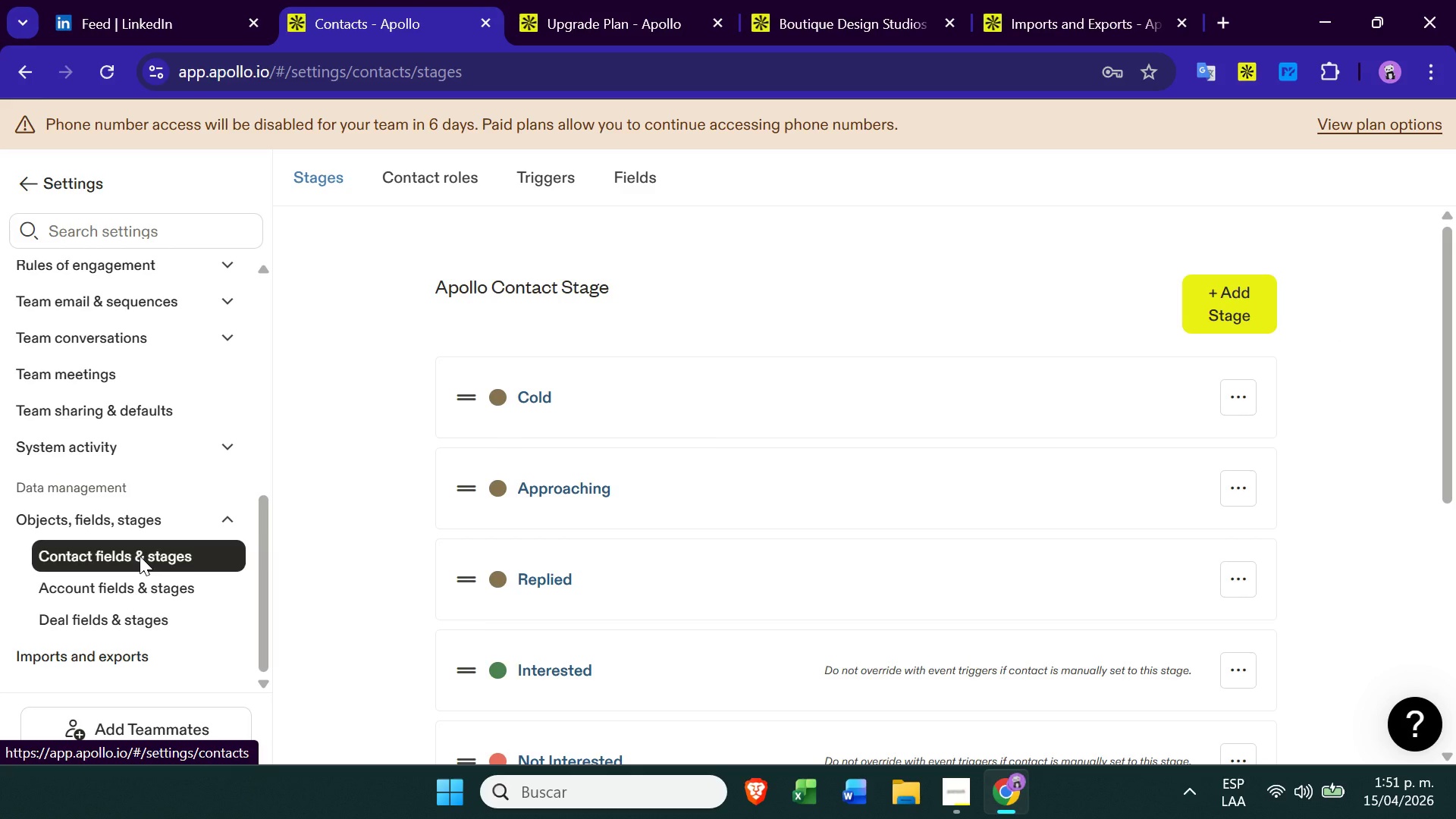 
left_click([638, 172])
 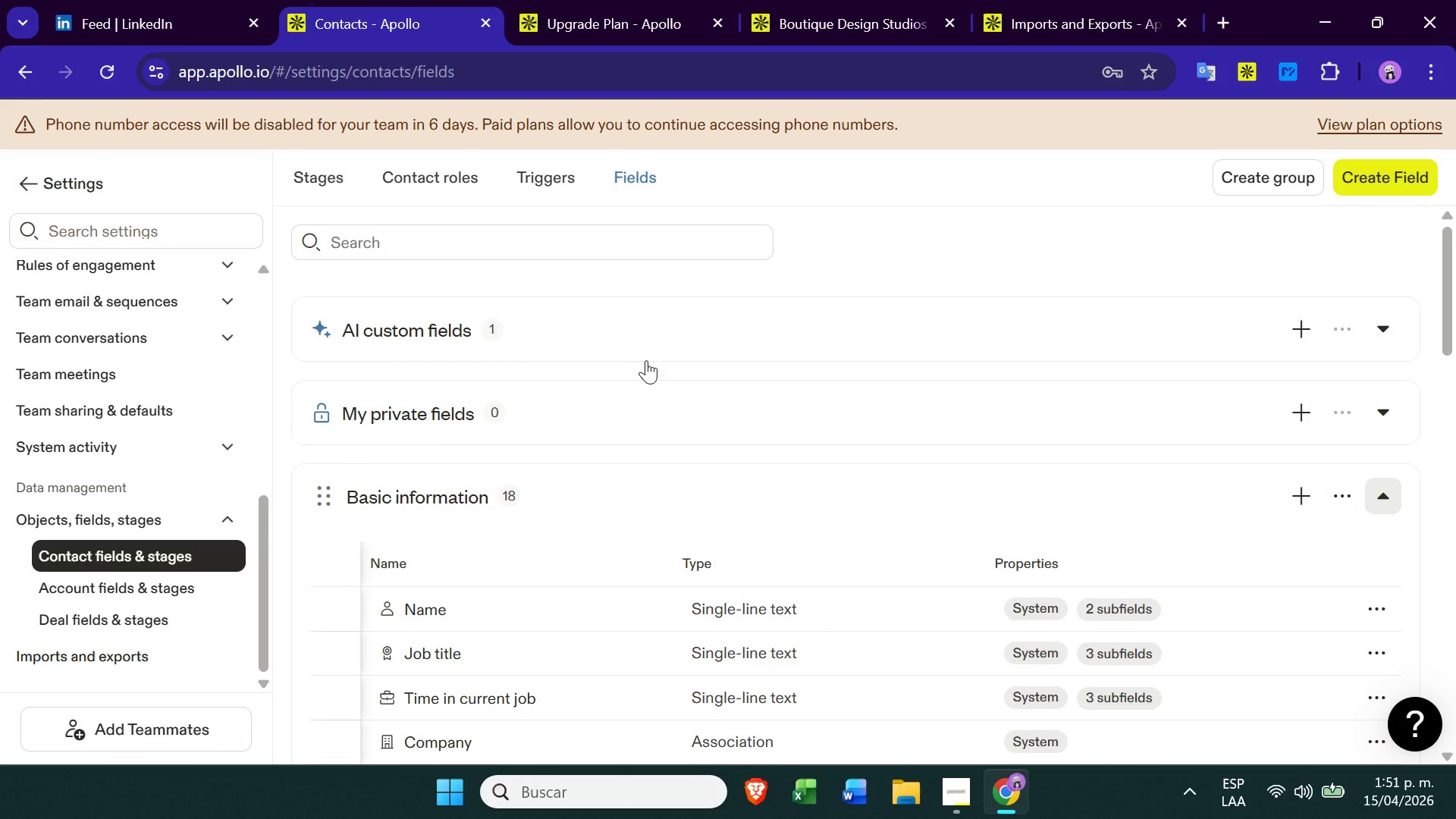 
wait(20.94)
 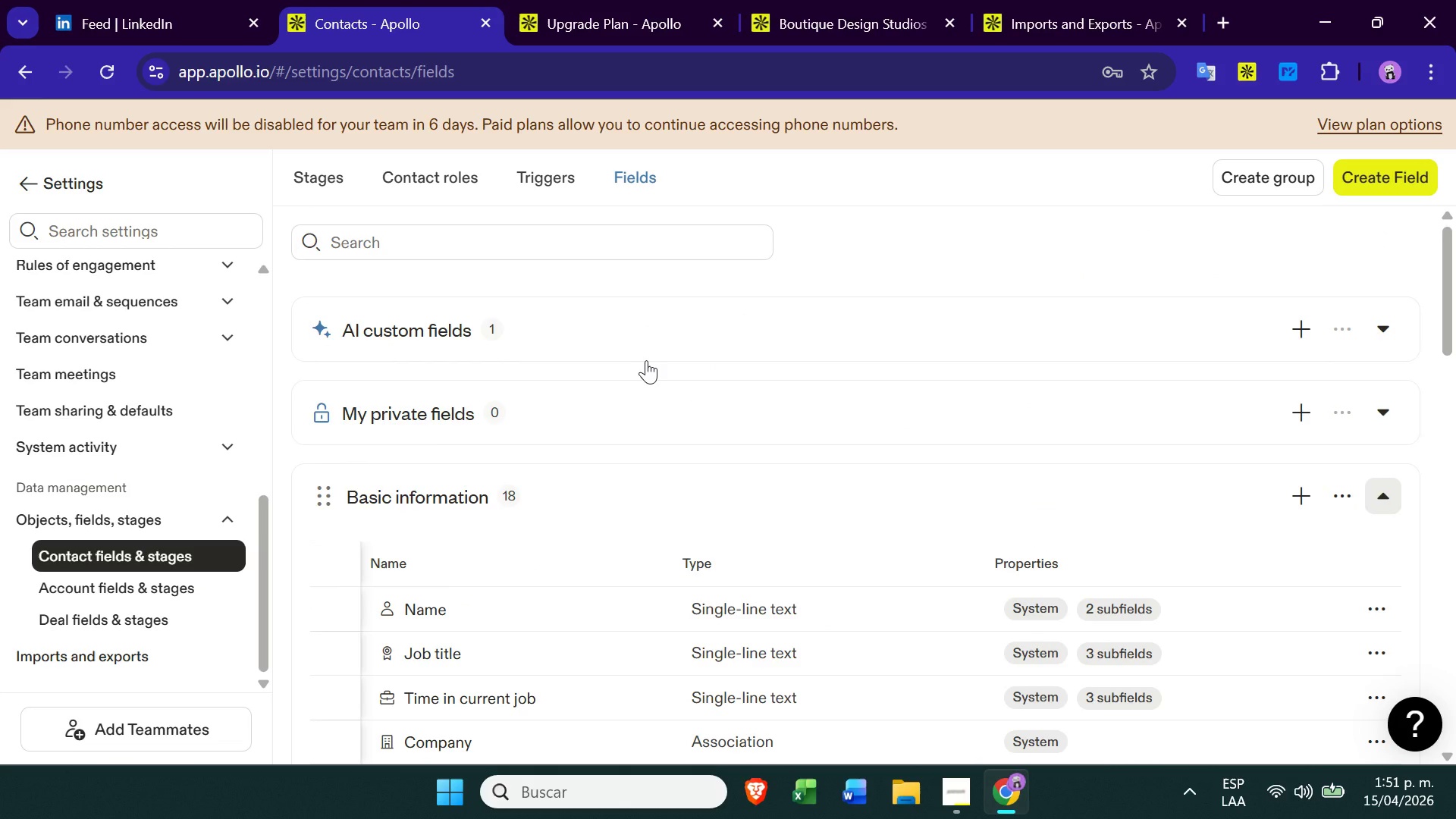 
left_click([104, 589])
 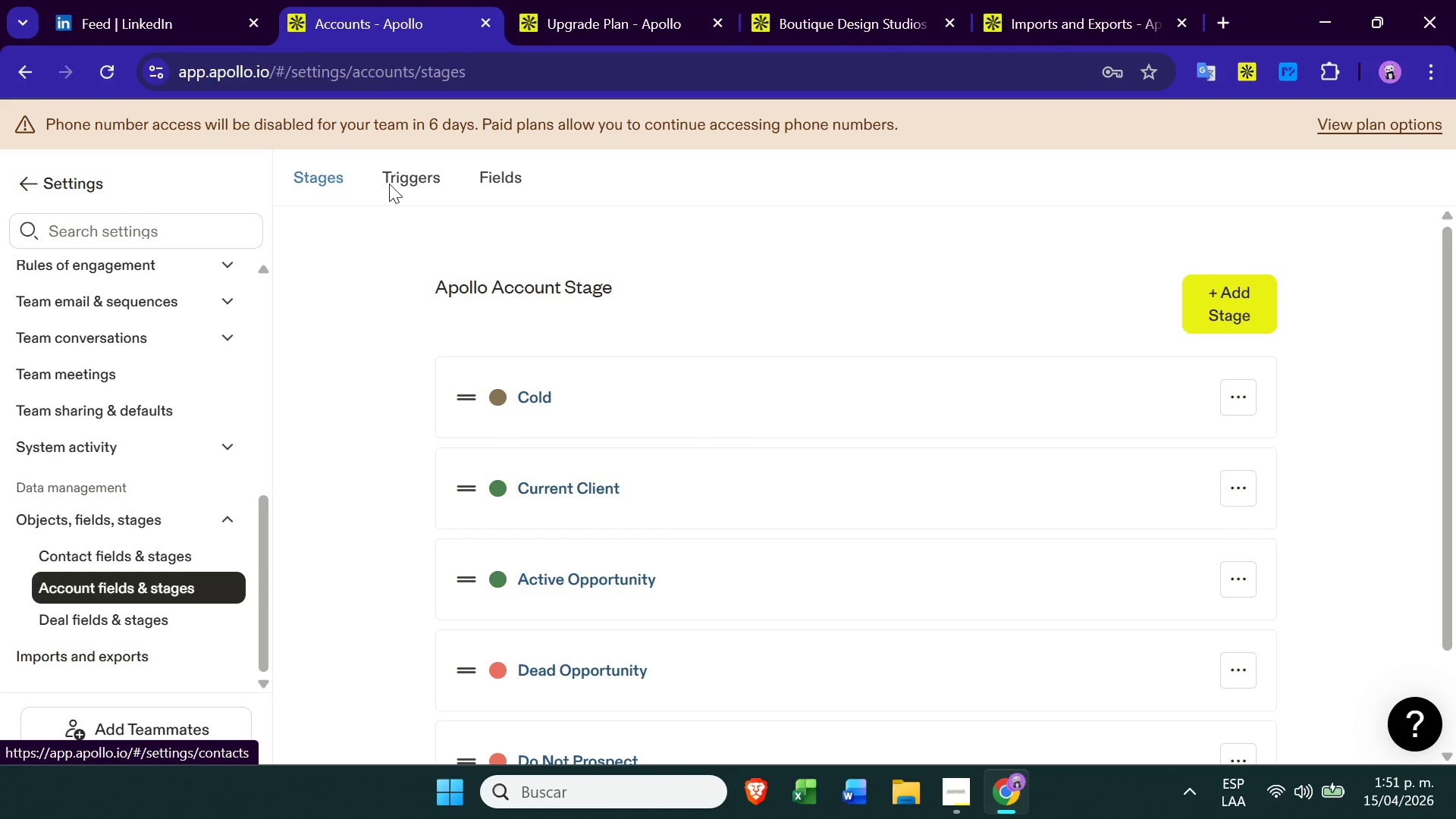 
left_click([478, 165])
 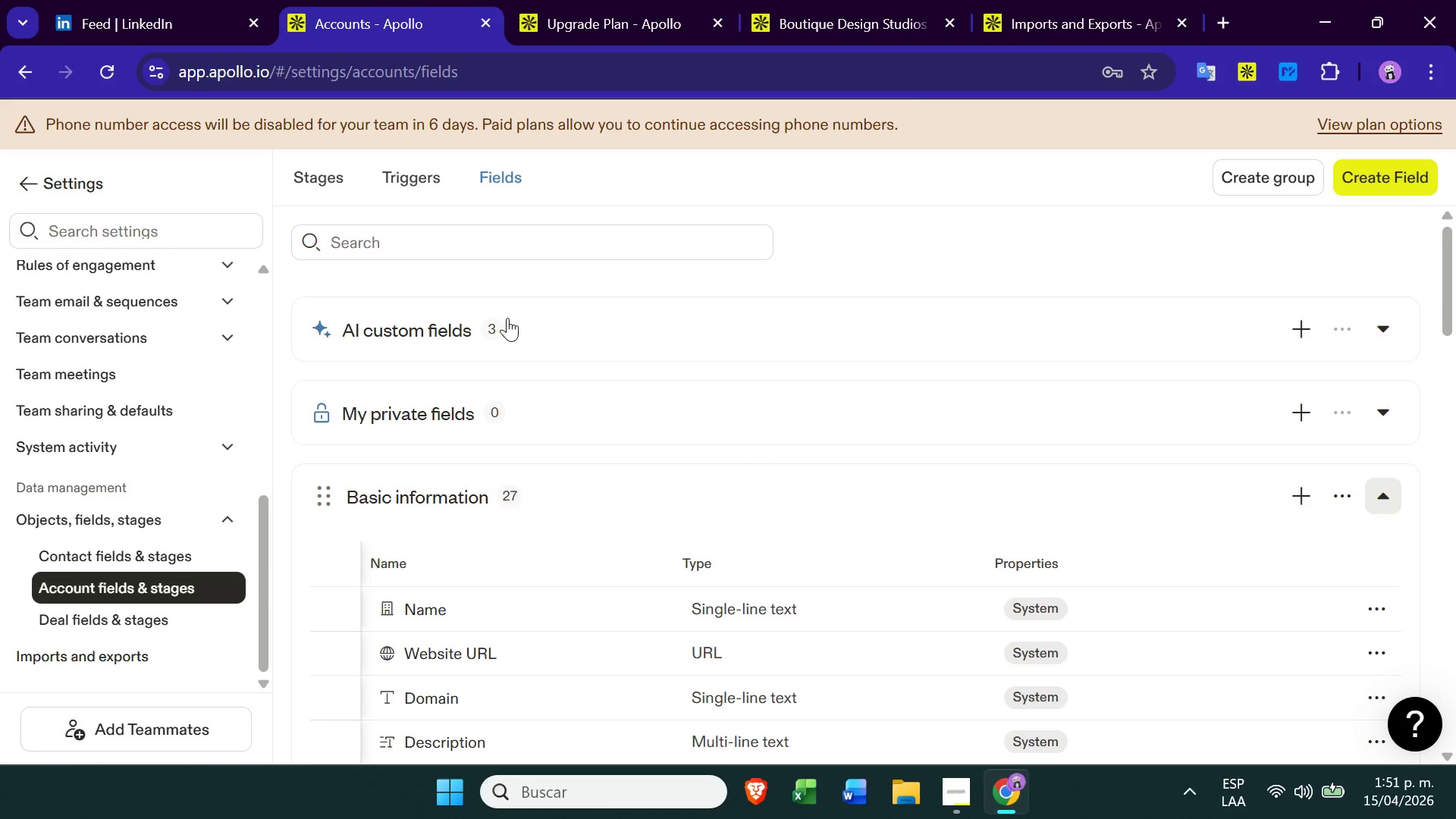 
left_click([575, 309])
 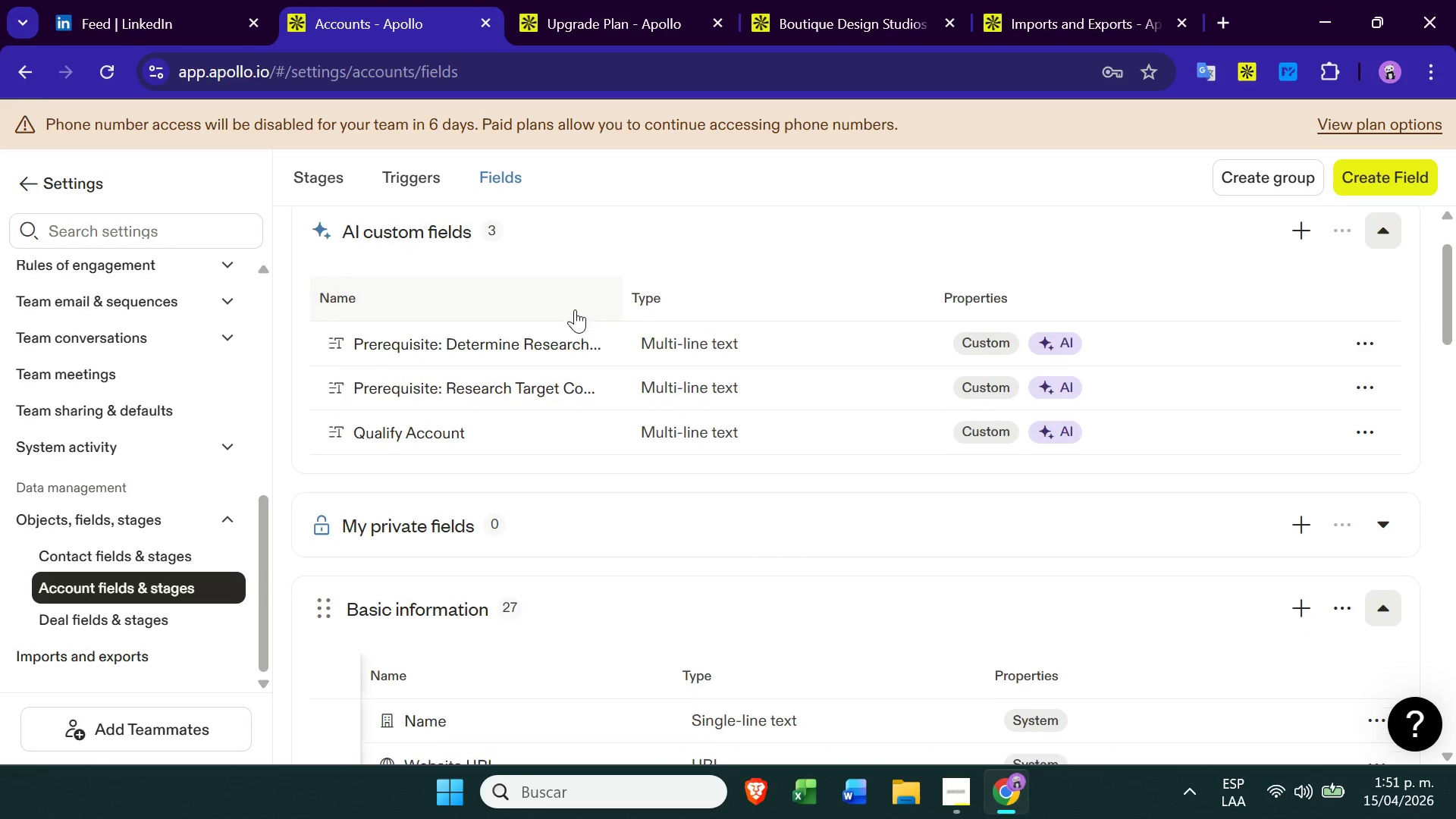 
left_click([598, 461])
 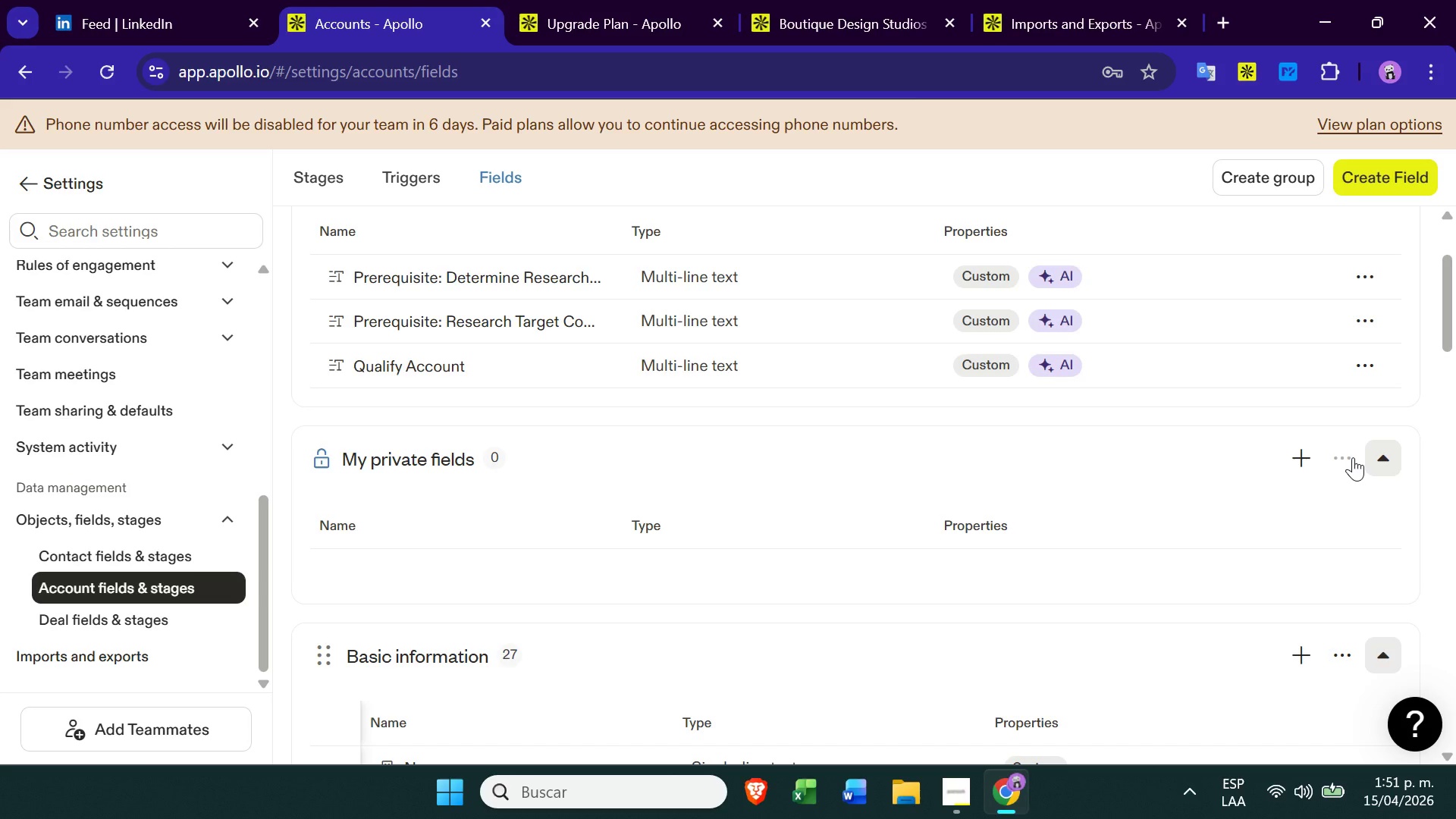 
left_click([1301, 455])
 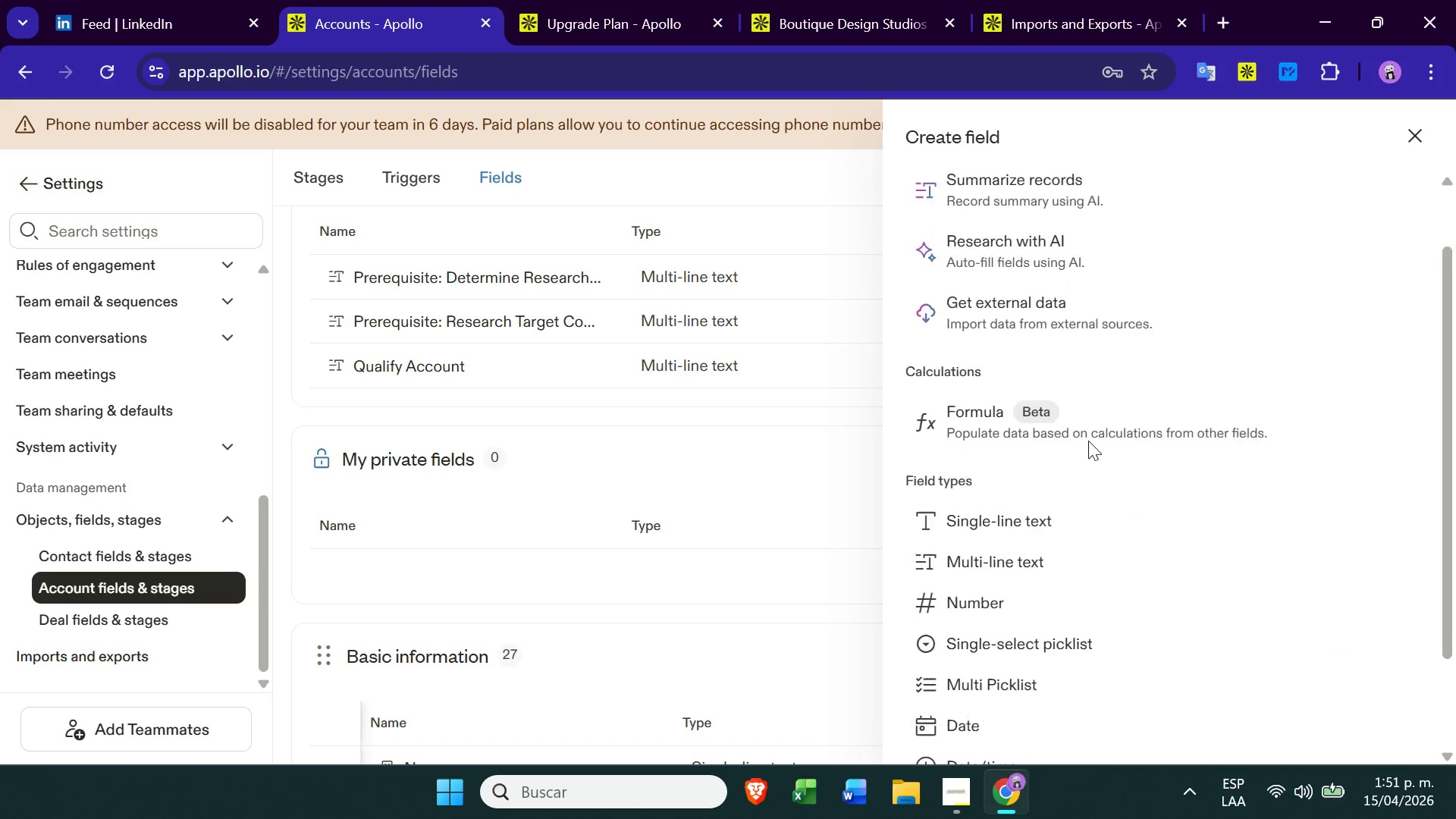 
wait(6.48)
 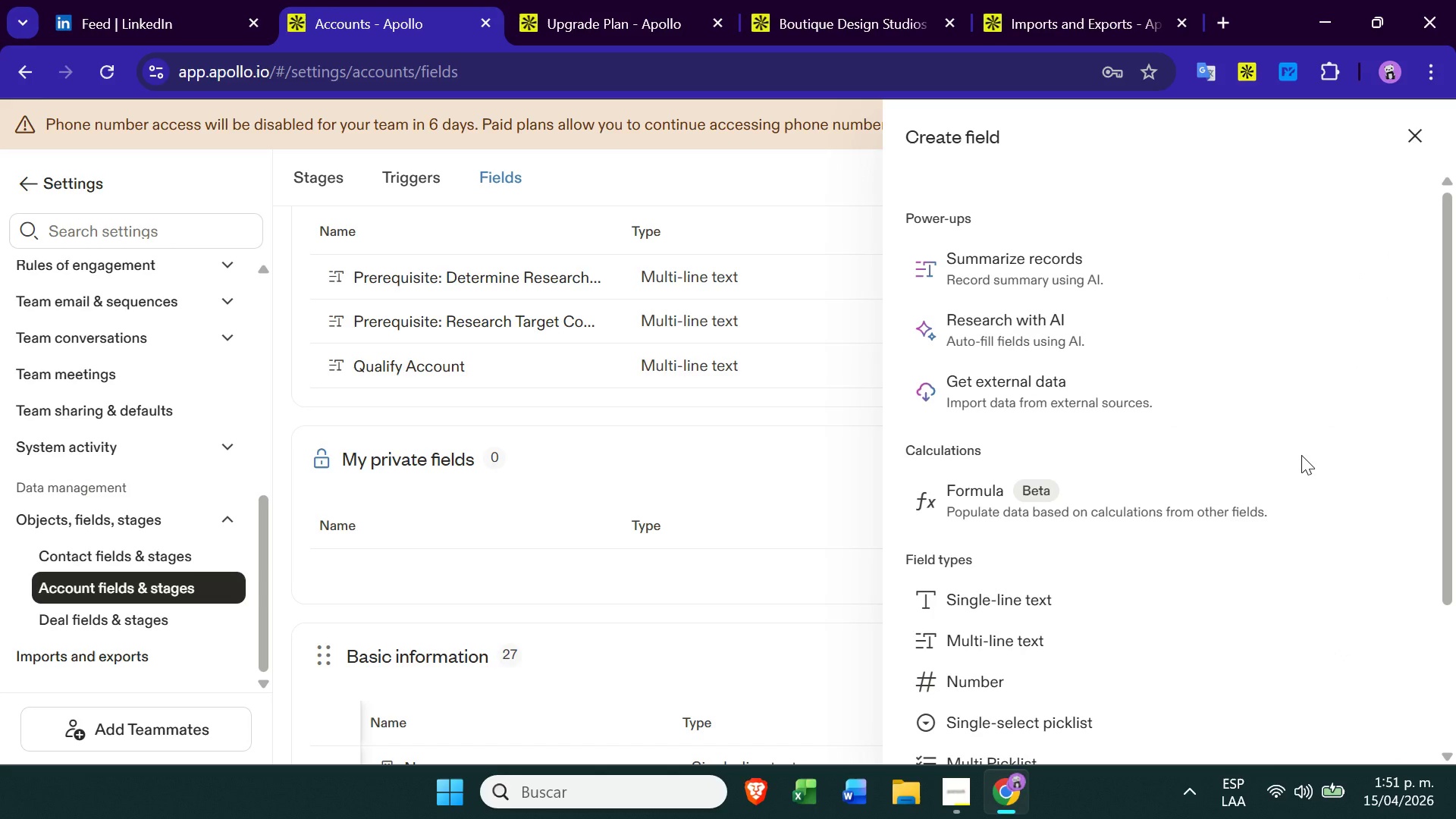 
left_click([672, 492])
 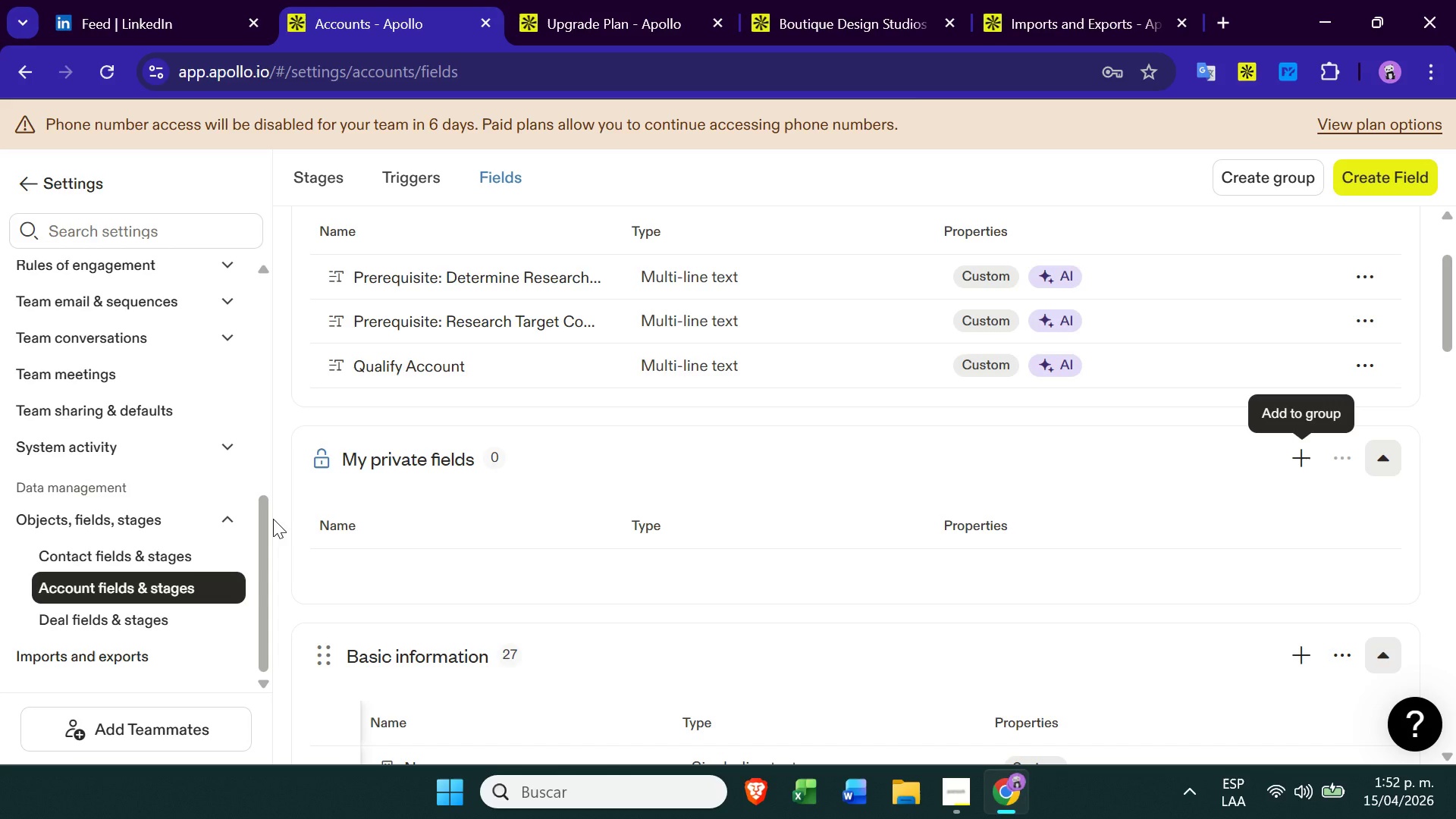 
wait(14.33)
 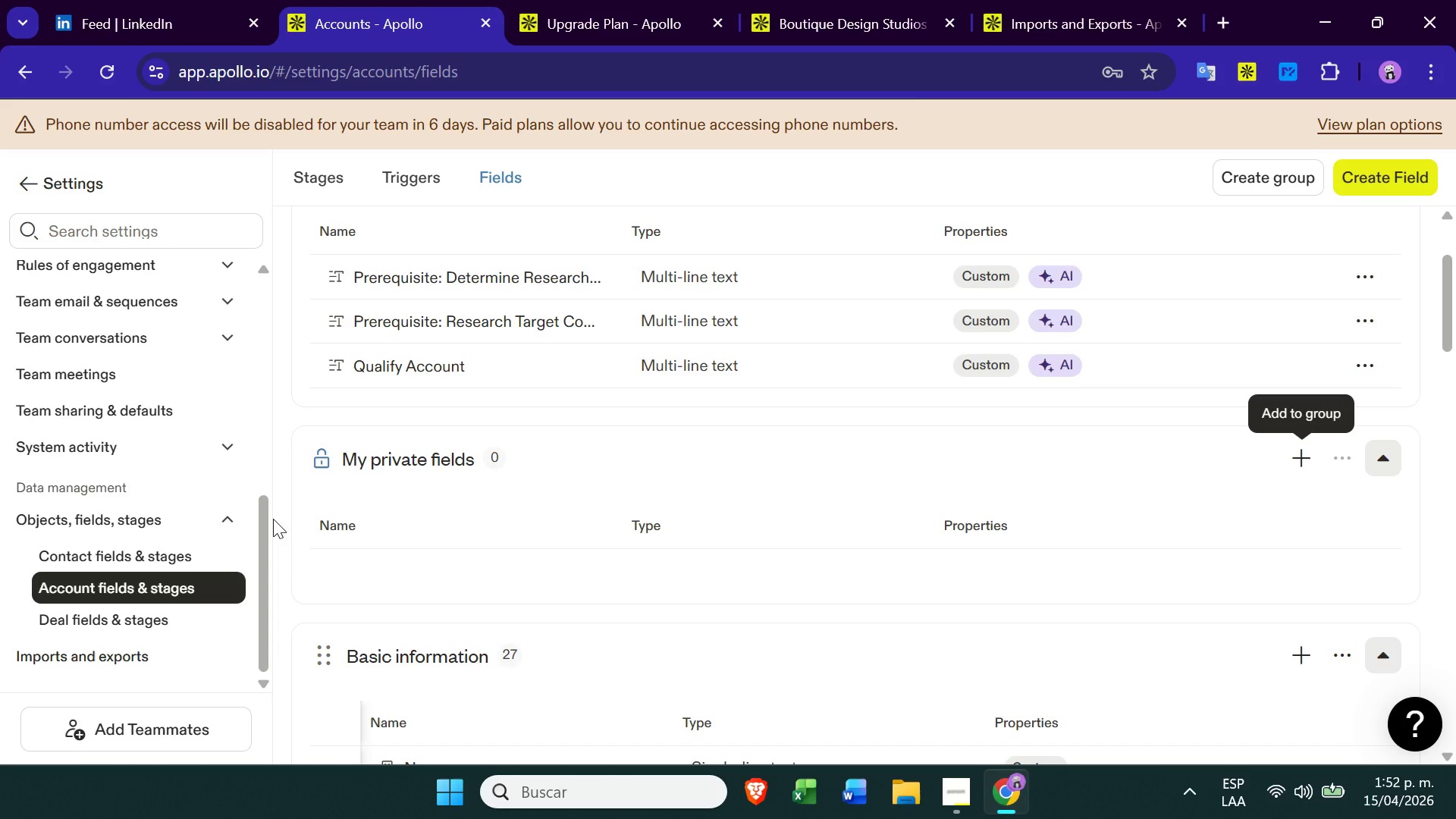 
left_click([273, 519])
 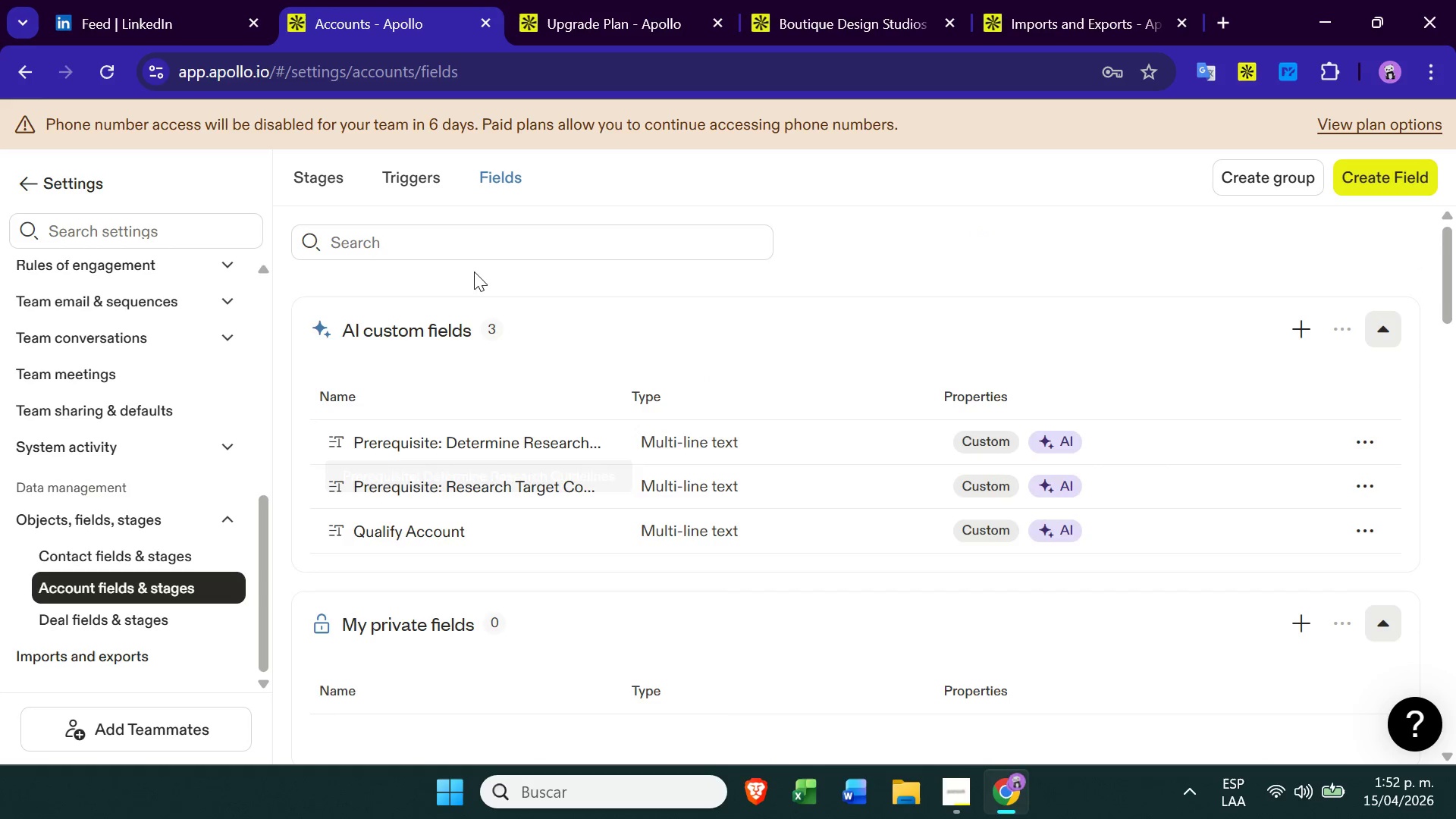 
wait(5.92)
 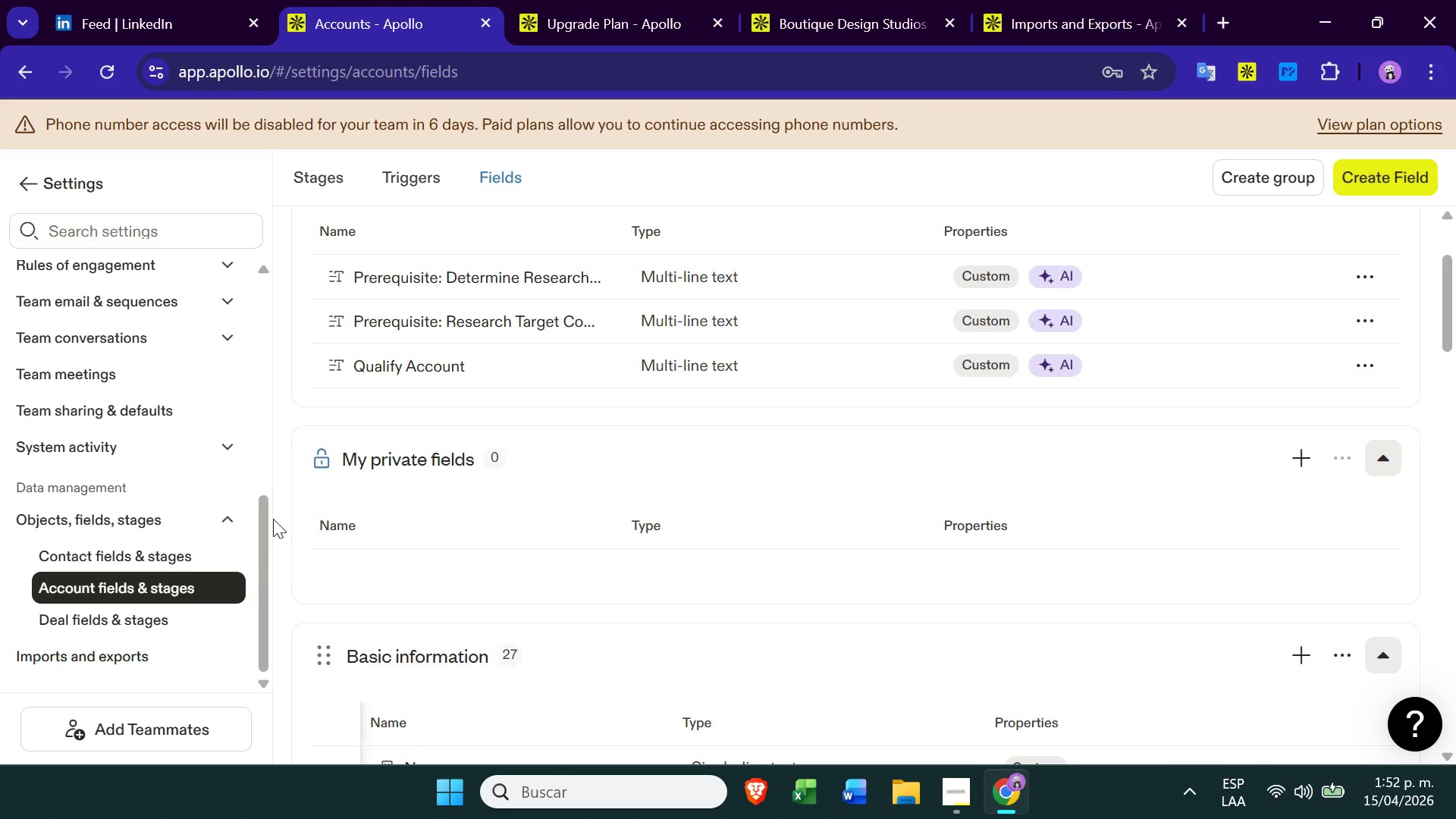 
left_click([326, 174])
 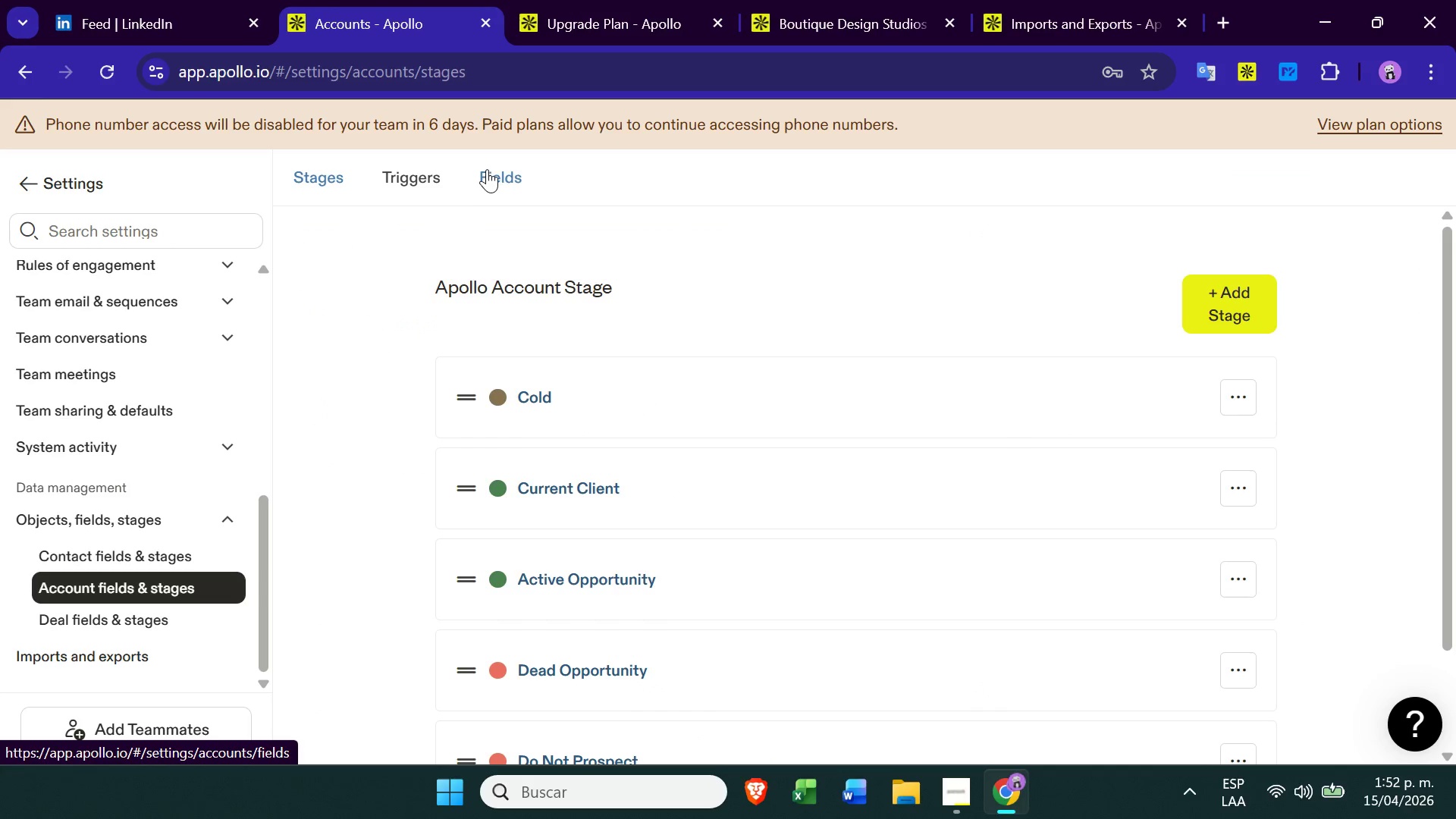 
left_click([485, 173])
 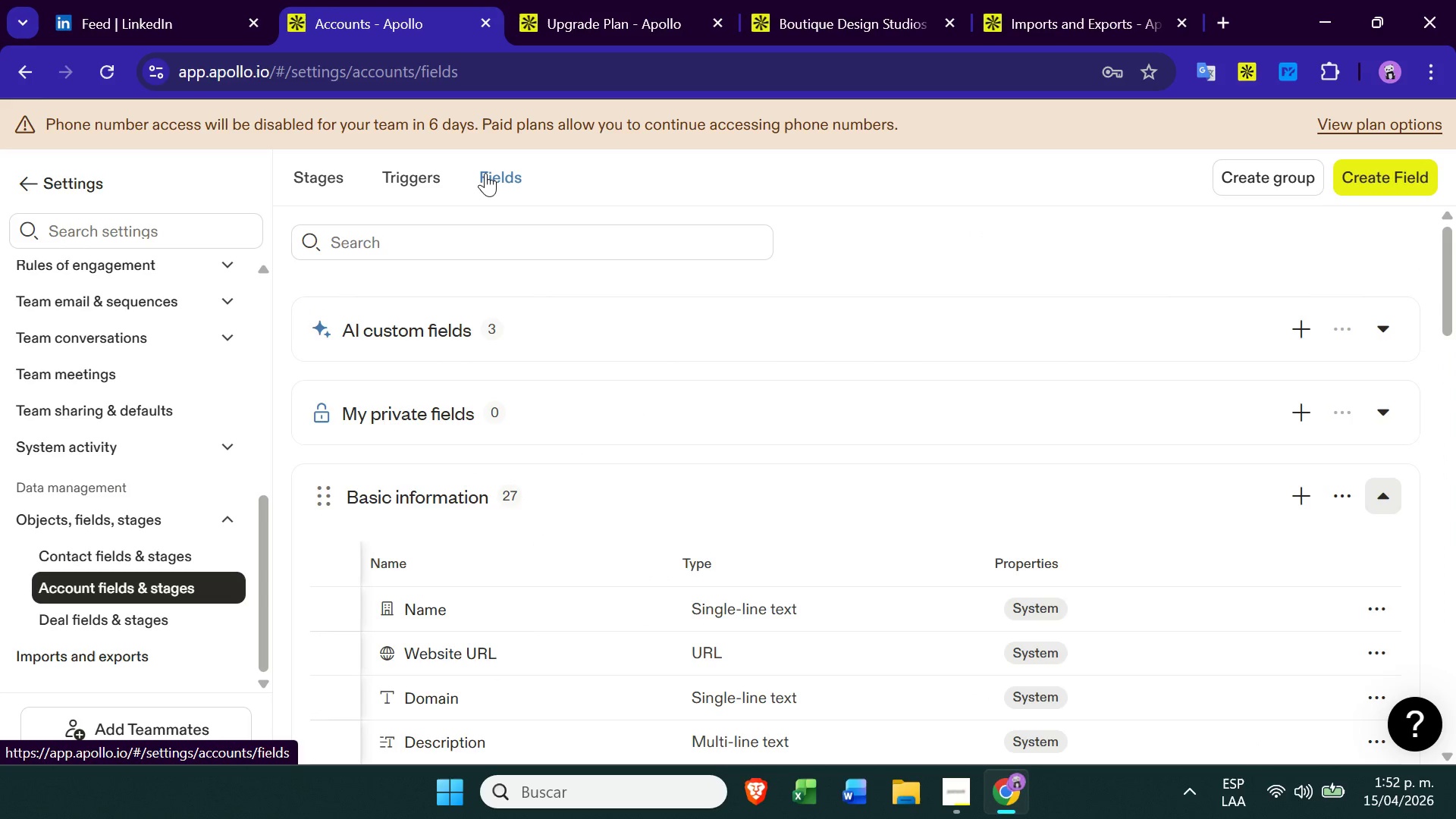 
wait(11.12)
 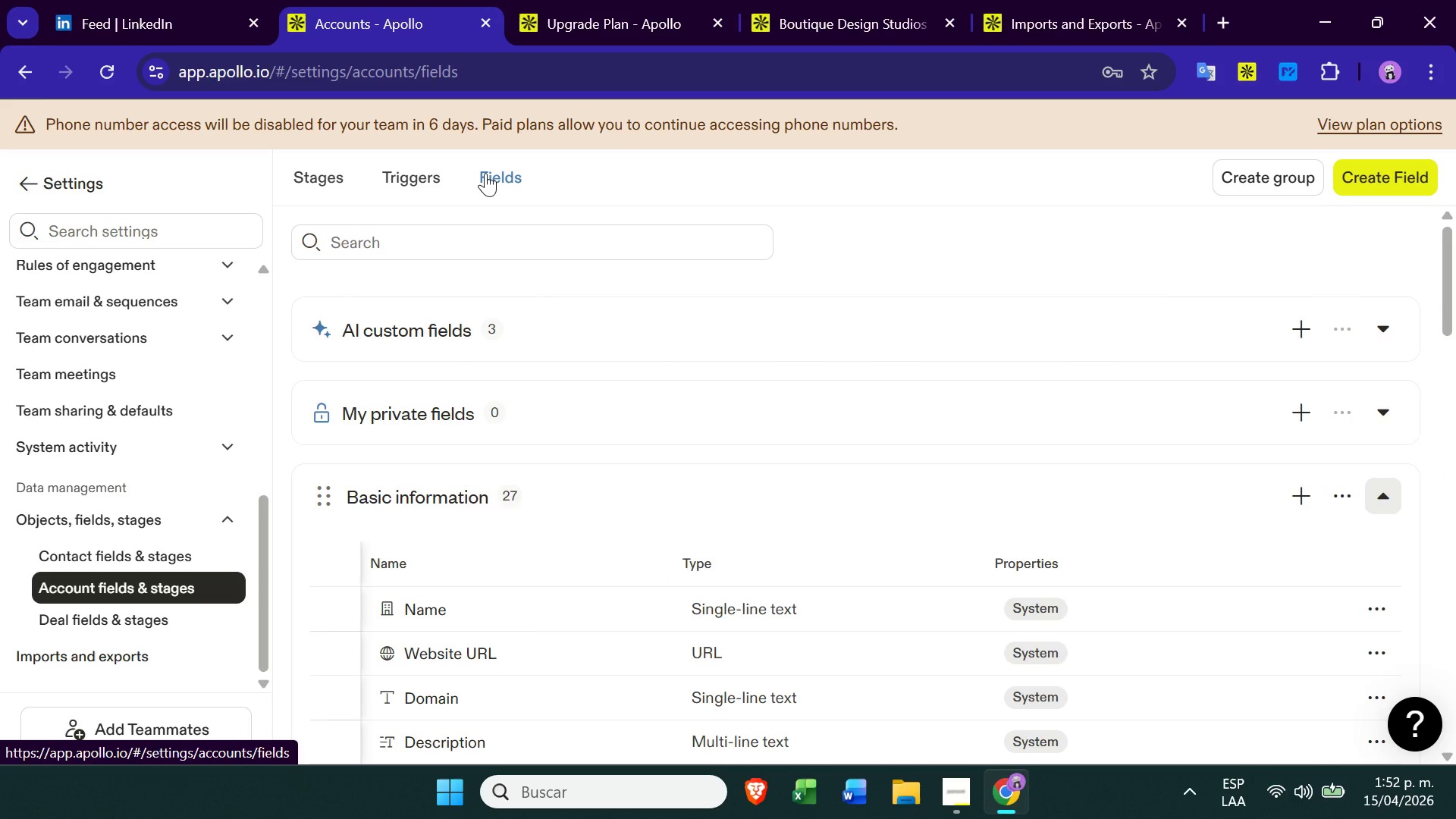 
left_click([1381, 180])
 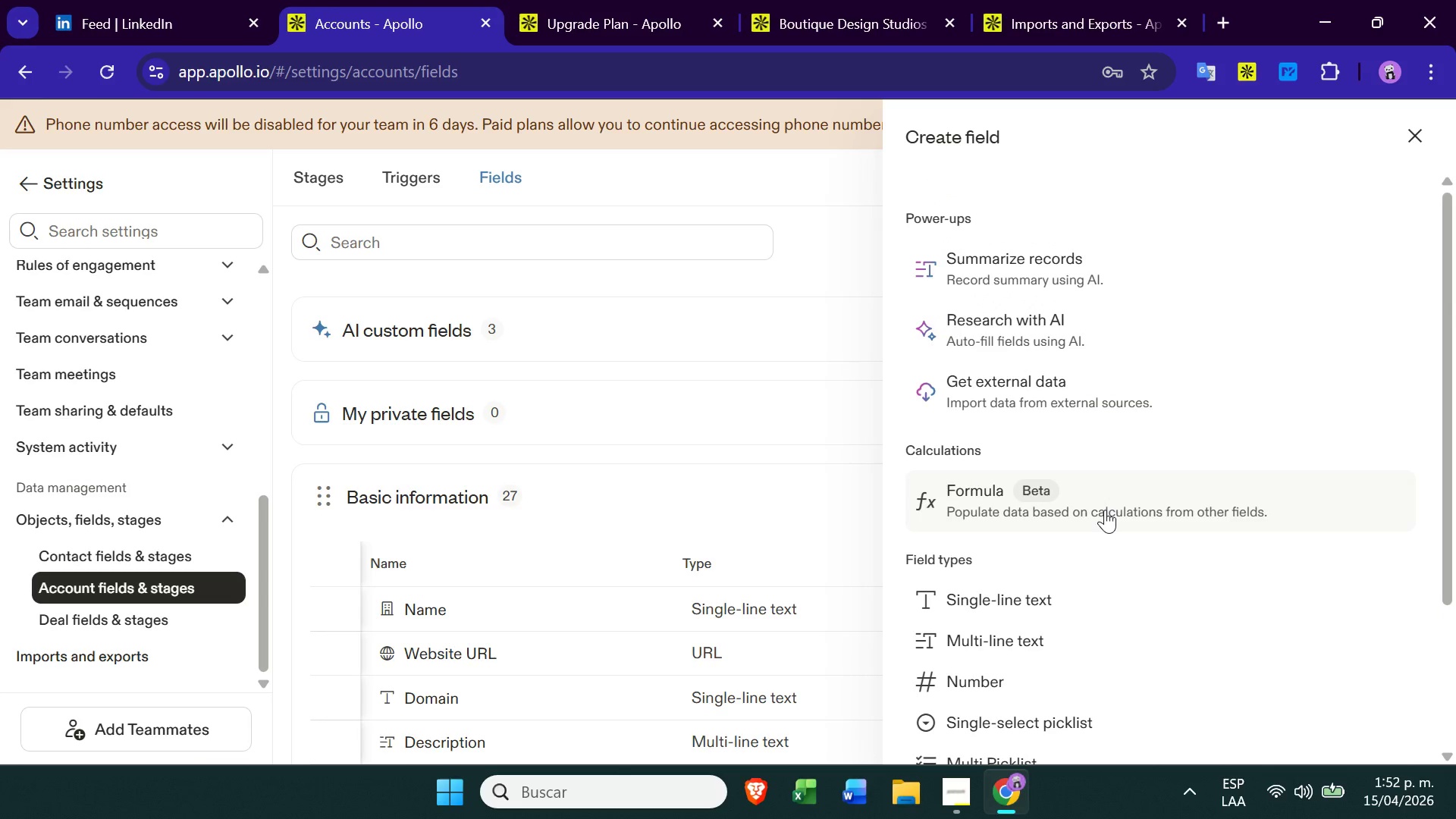 
wait(33.06)
 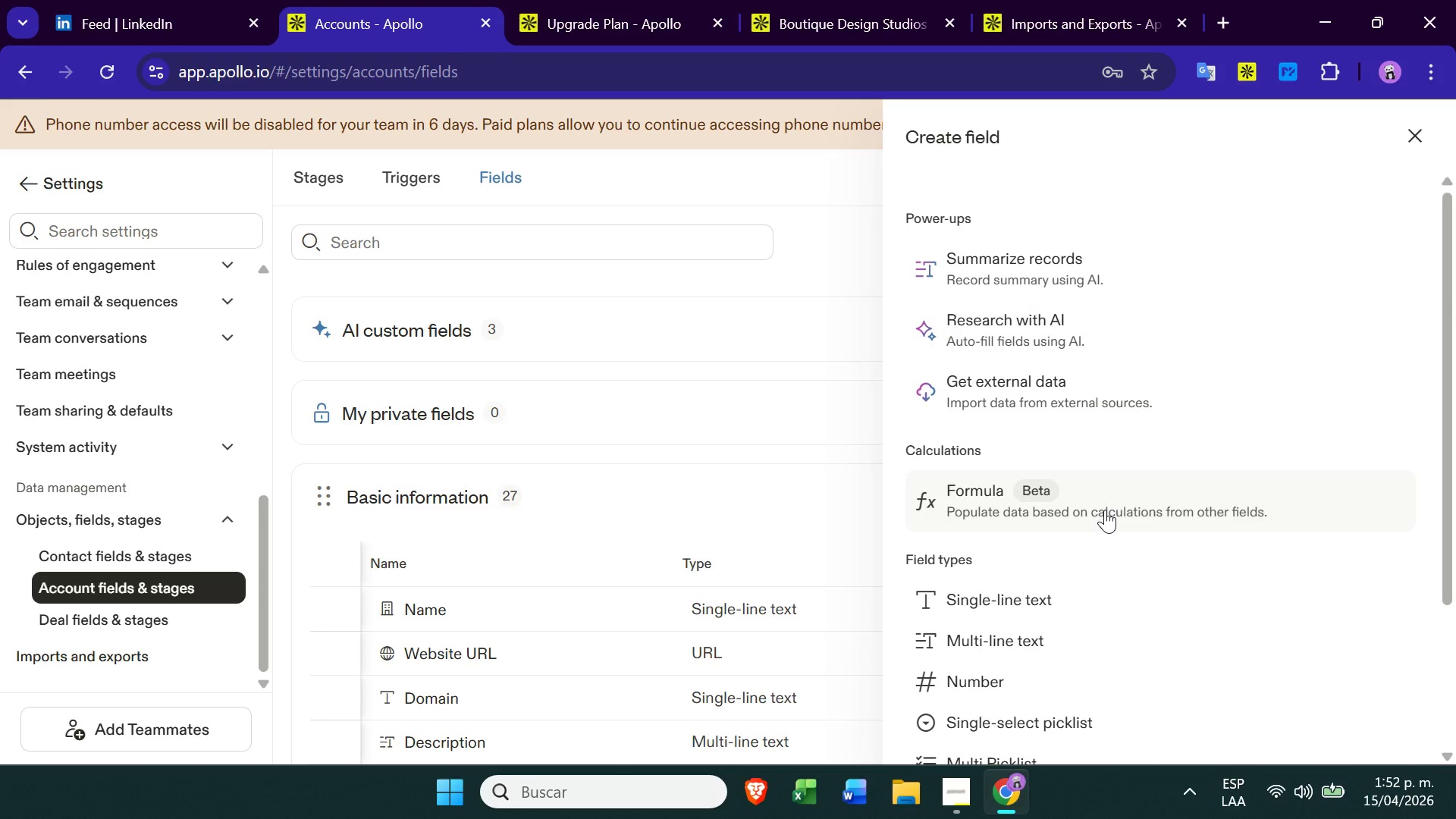 
left_click([1050, 590])
 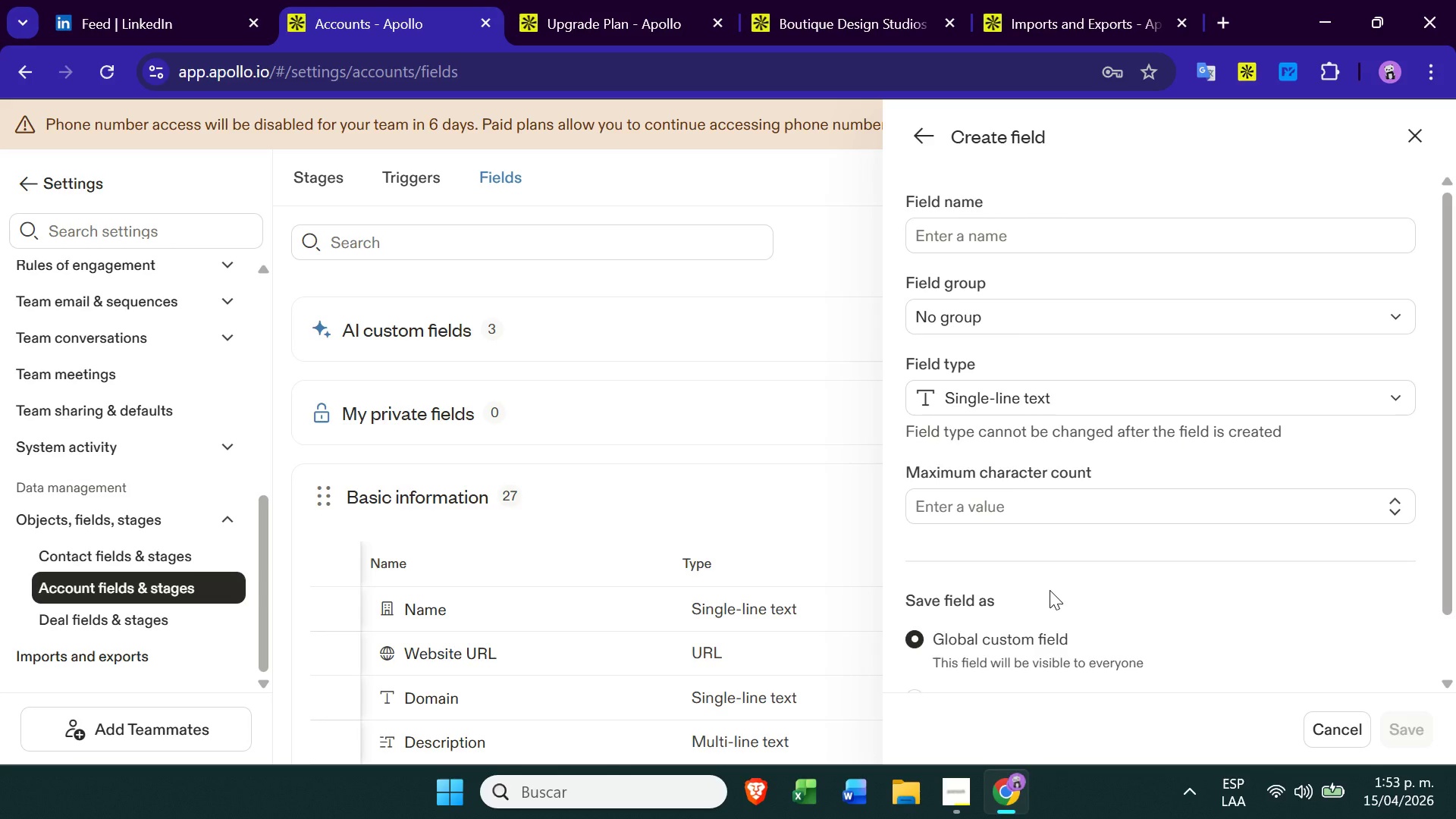 
wait(7.75)
 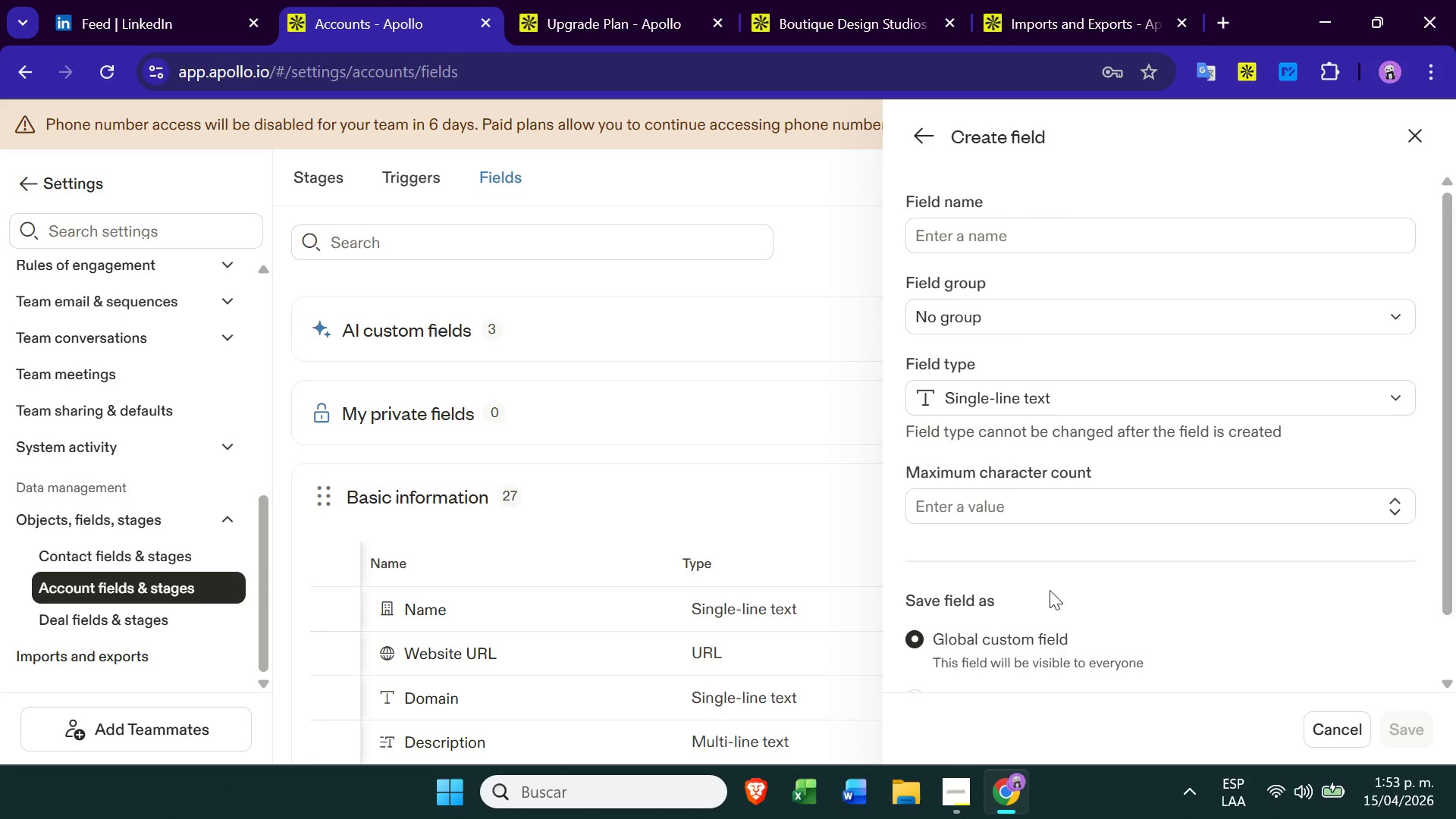 
left_click([1064, 231])
 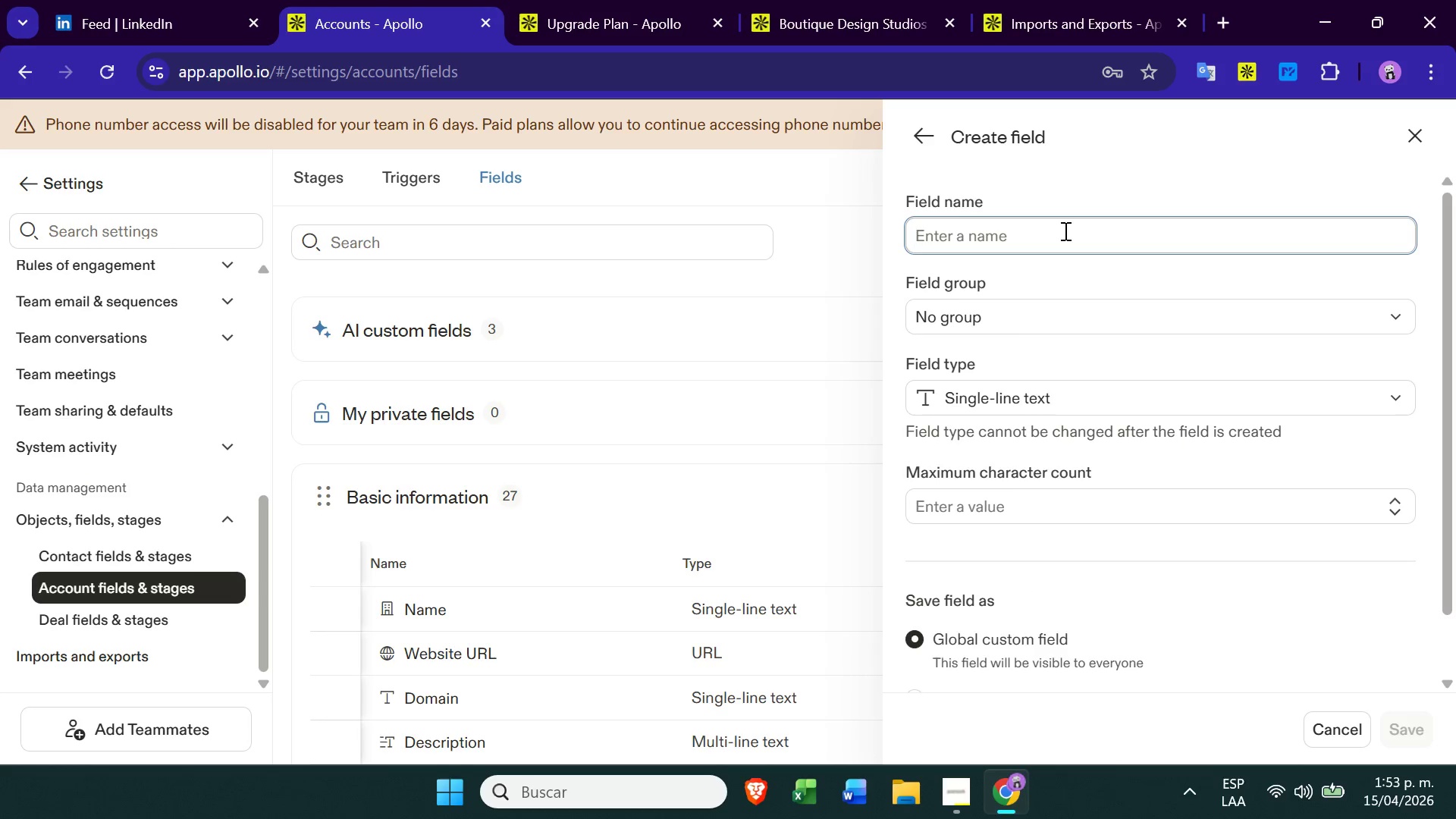 
type(Portfolio Style)
 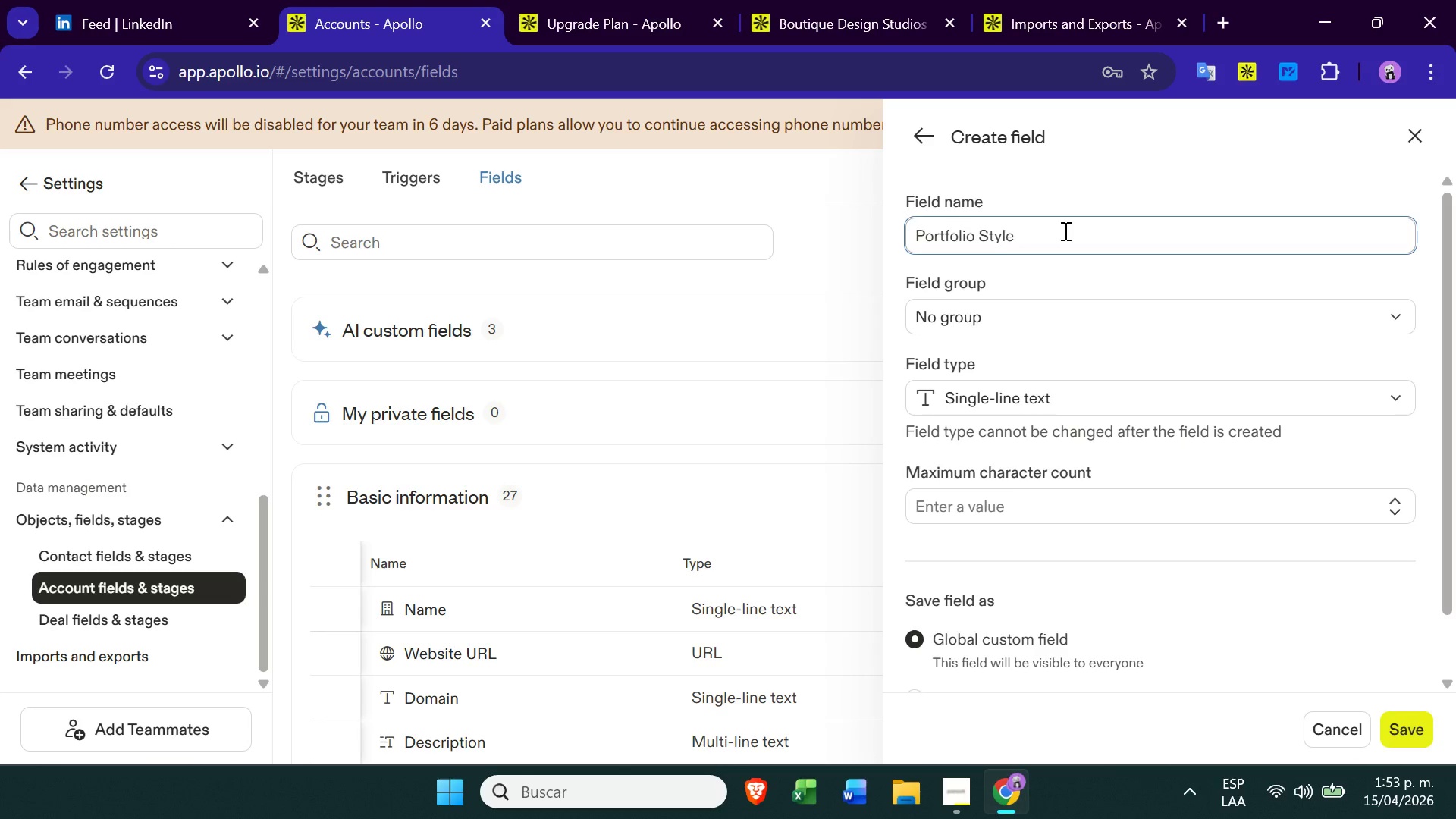 
mouse_move([1144, 480])
 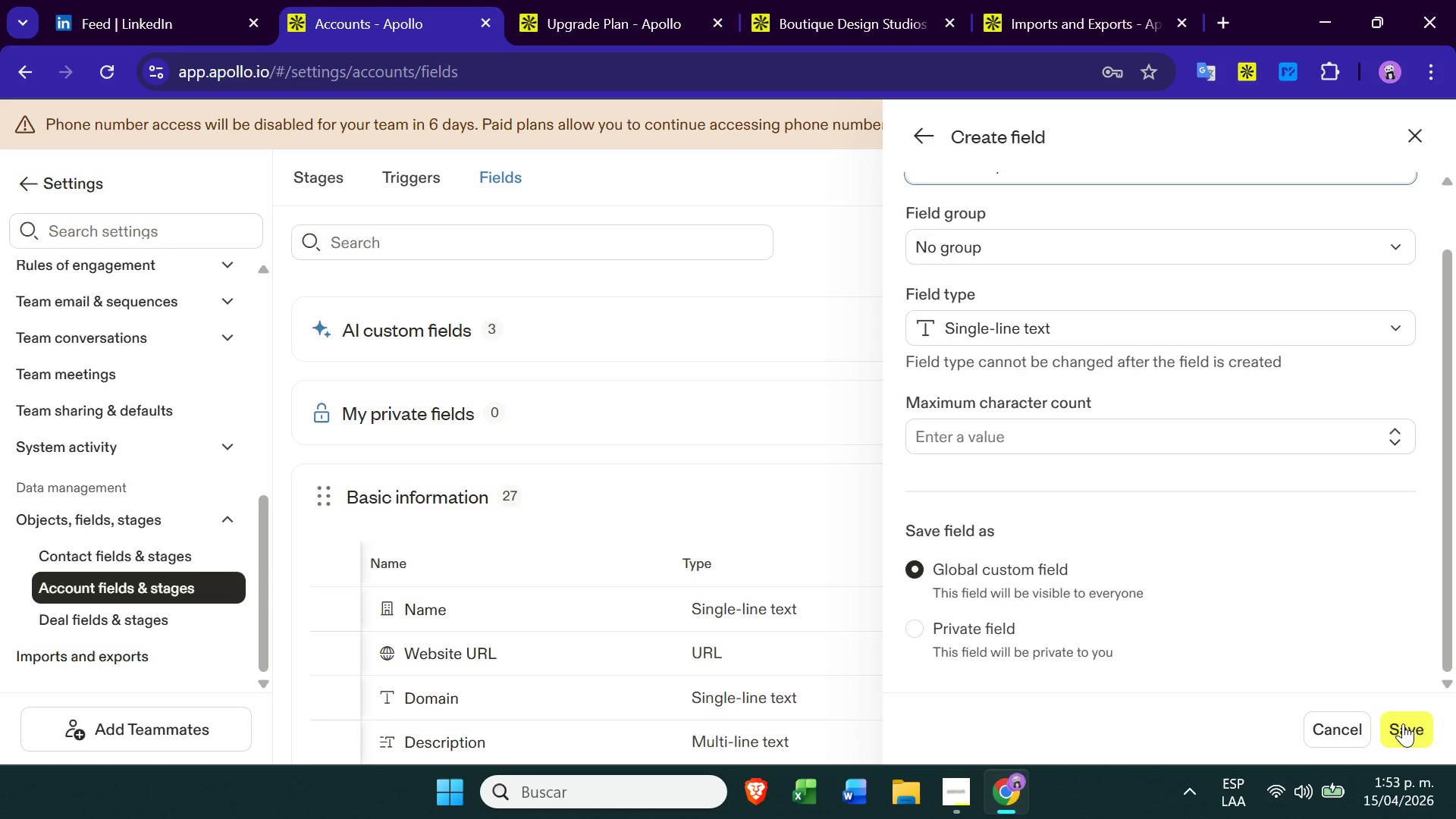 
left_click([1403, 723])
 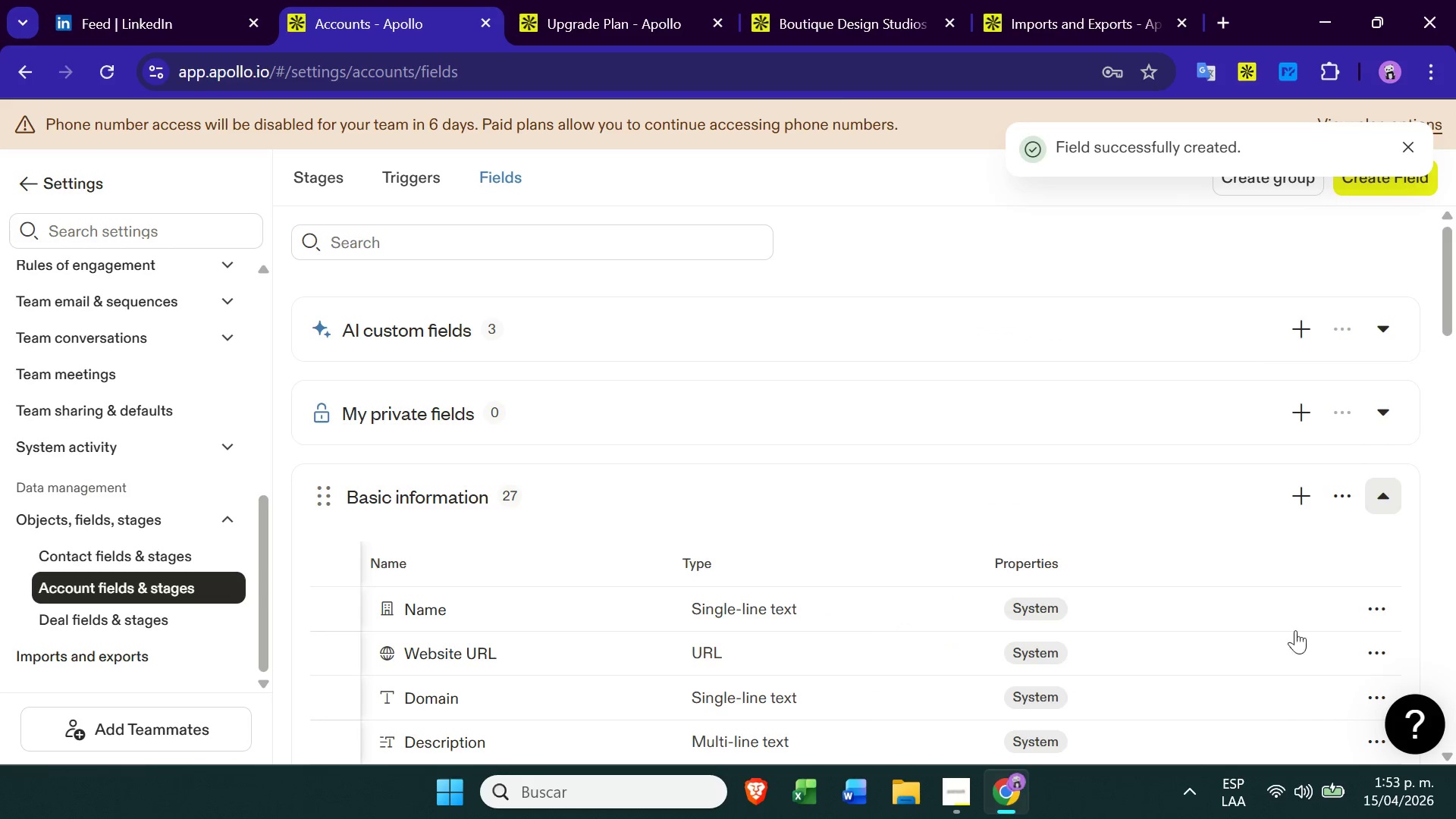 
left_click([927, 2])
 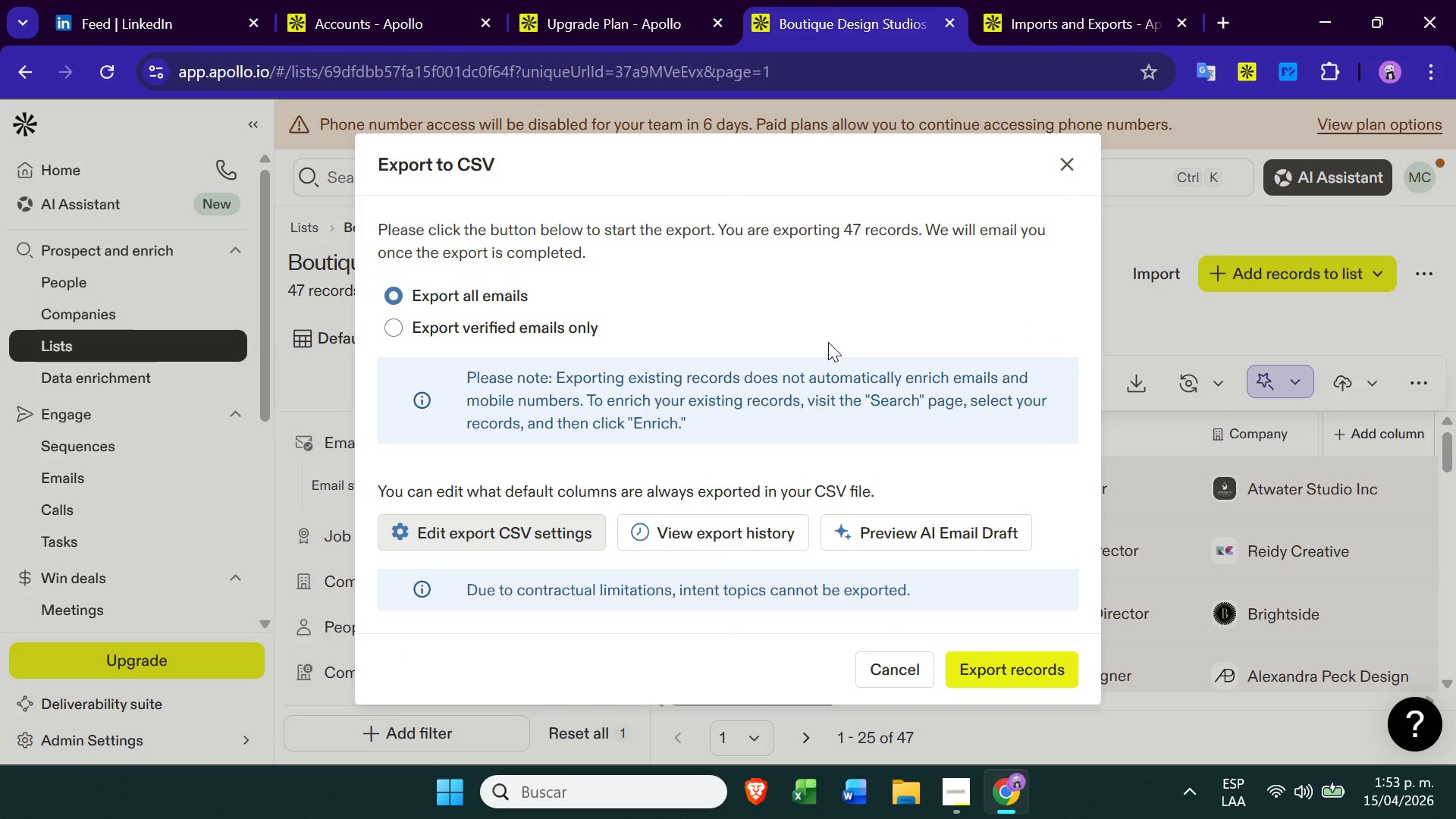 
left_click([996, 5])
 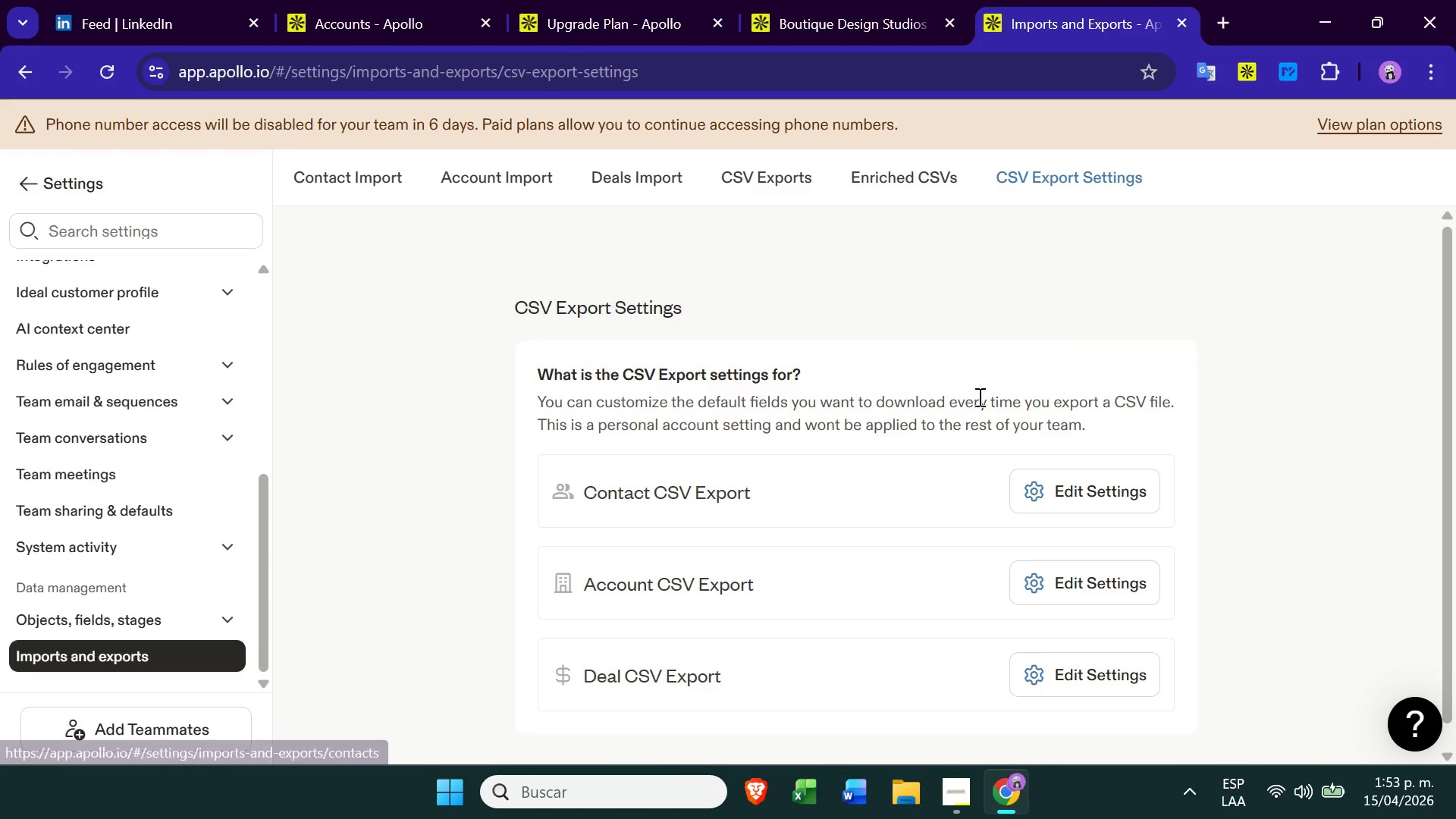 
left_click([1061, 497])
 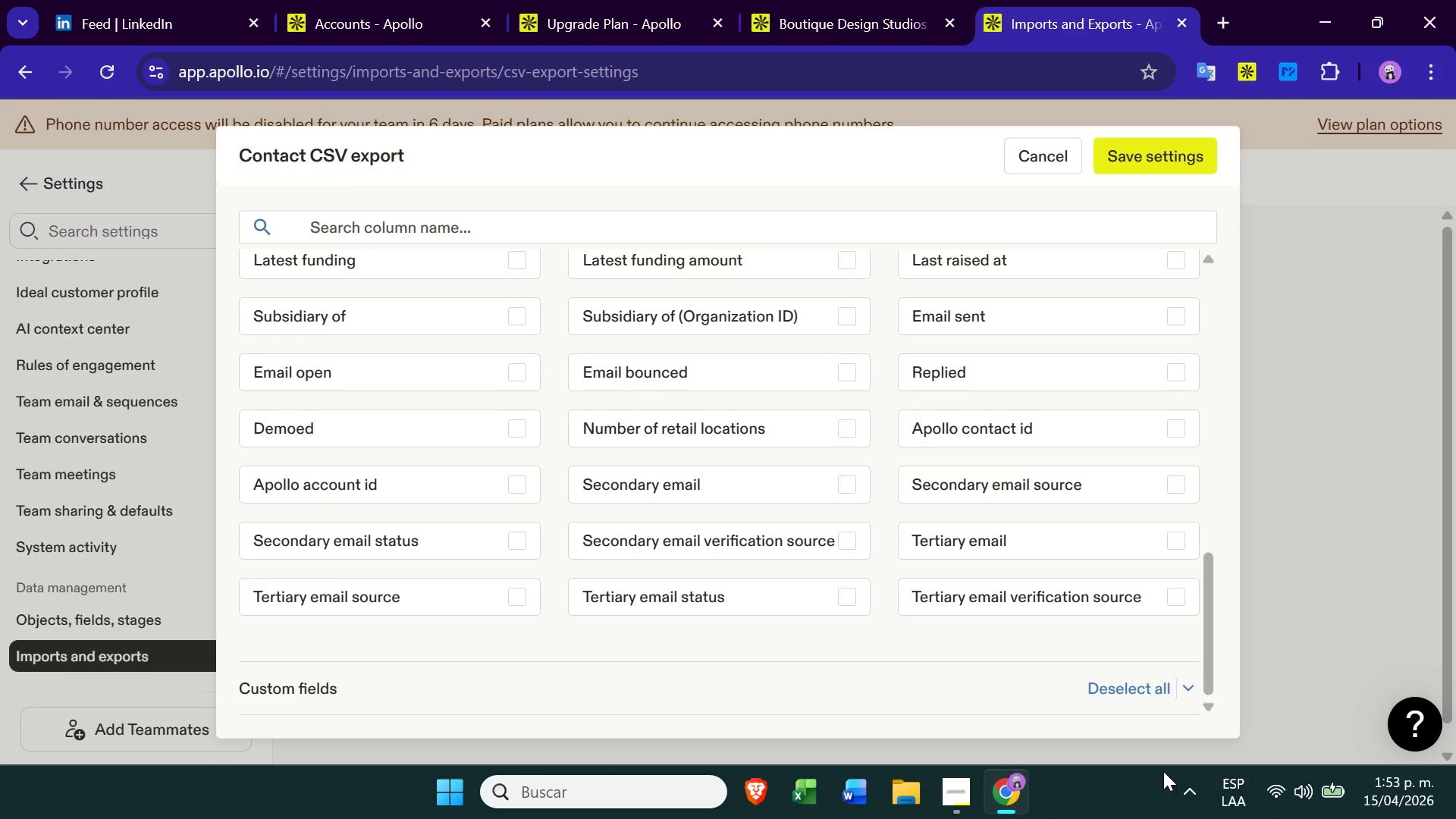 
left_click([1130, 692])
 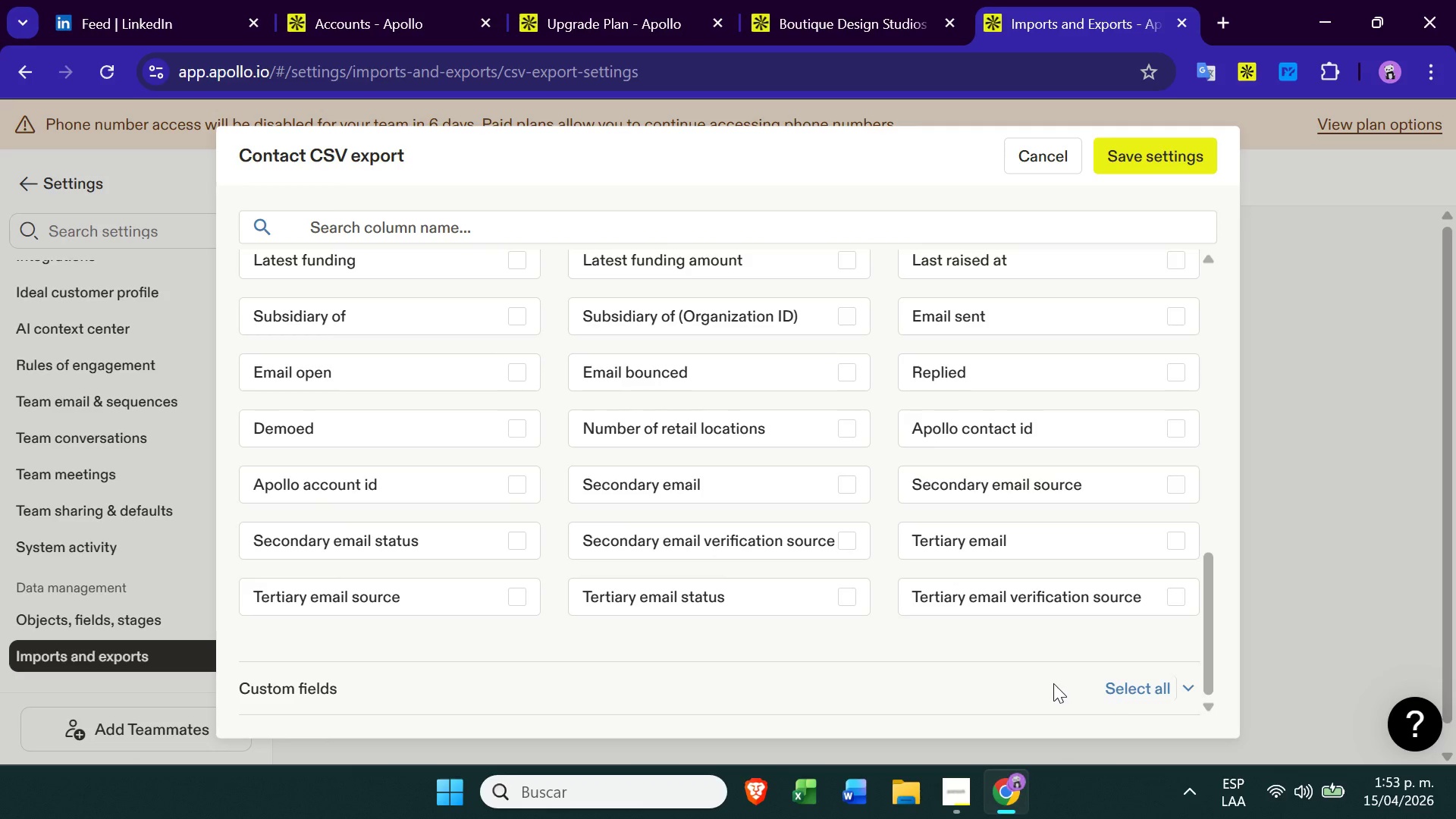 
left_click_drag(start_coordinate=[1207, 671], to_coordinate=[1218, 743])
 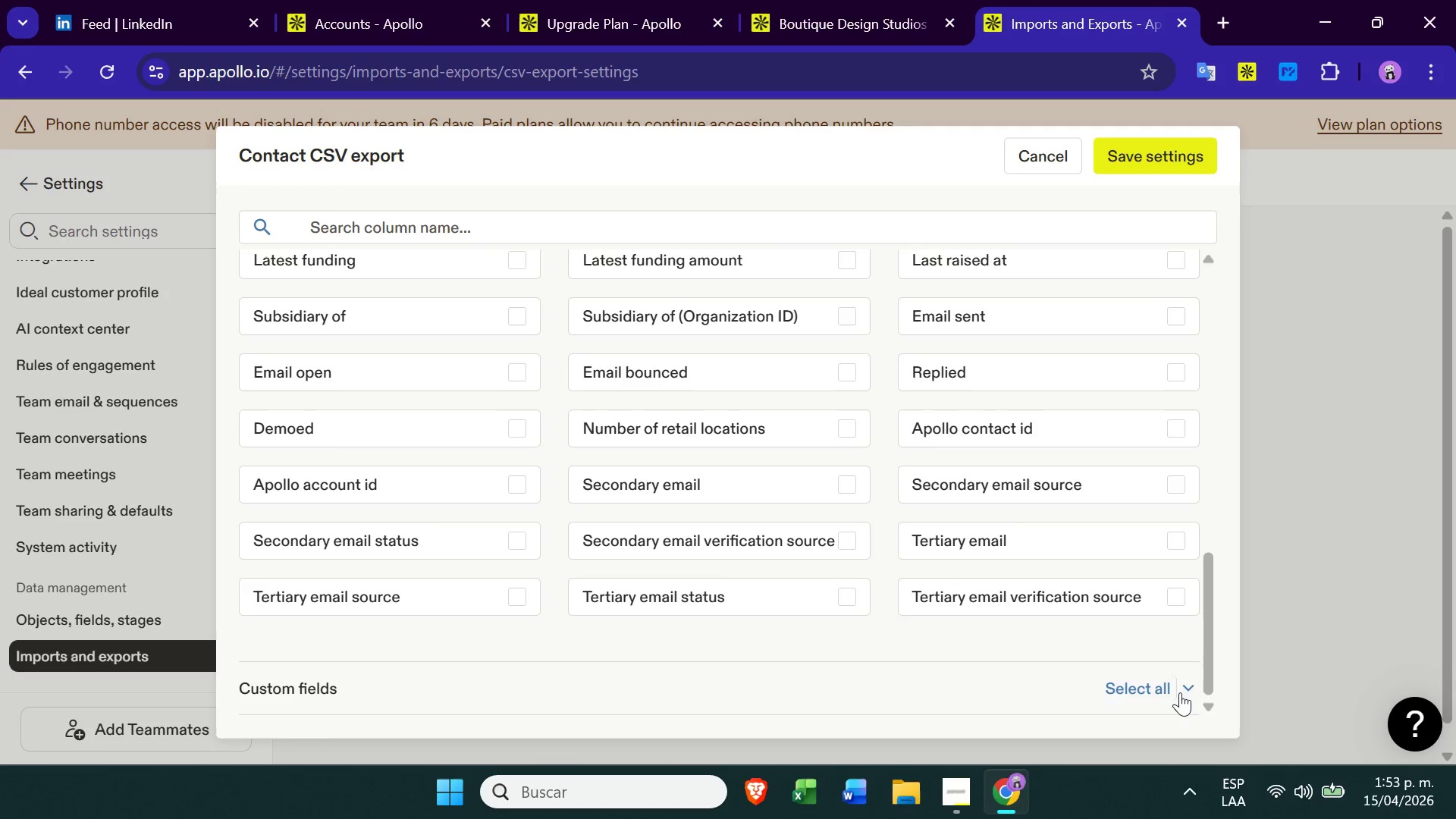 
left_click([1180, 692])
 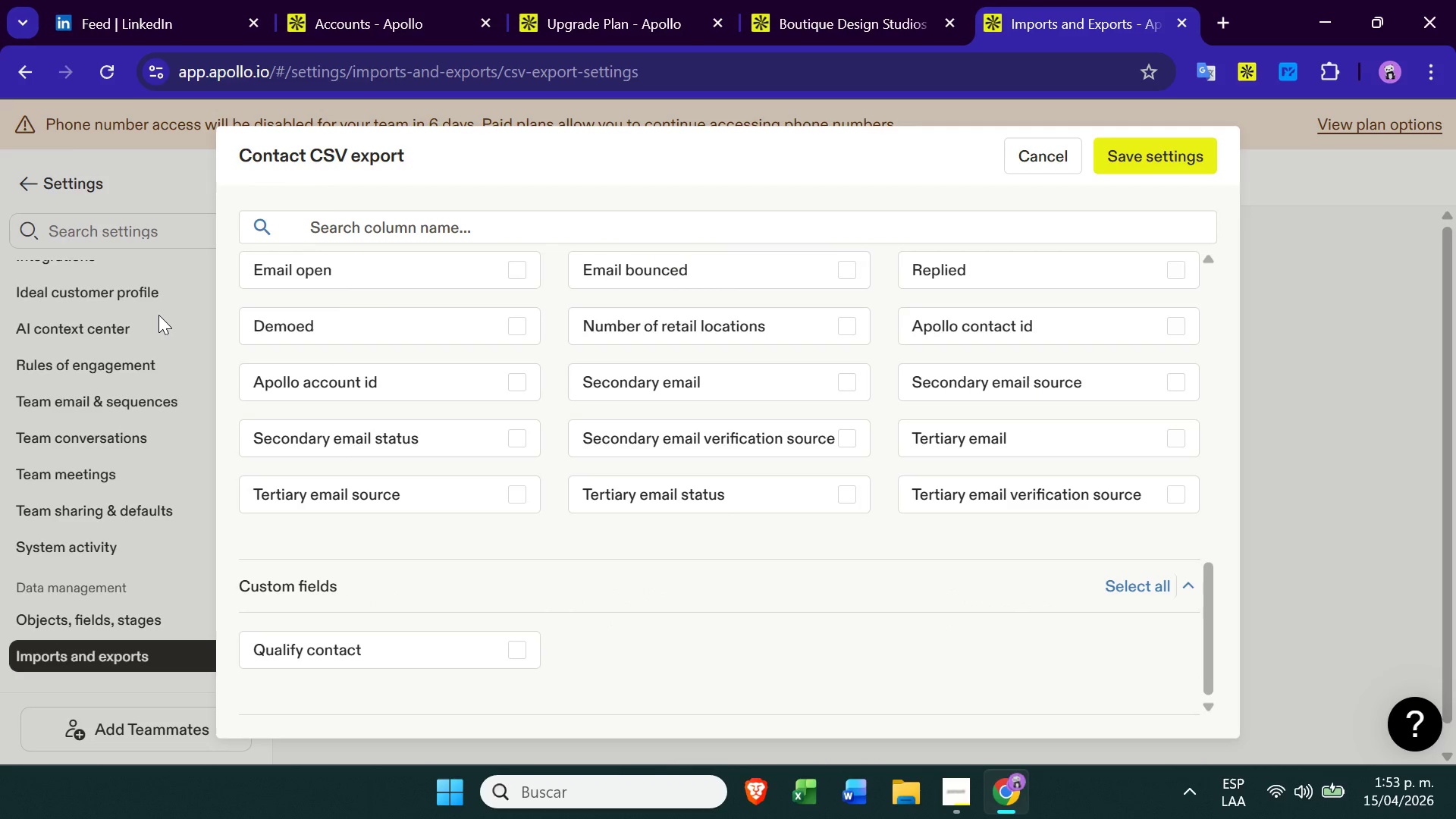 
left_click([100, 67])
 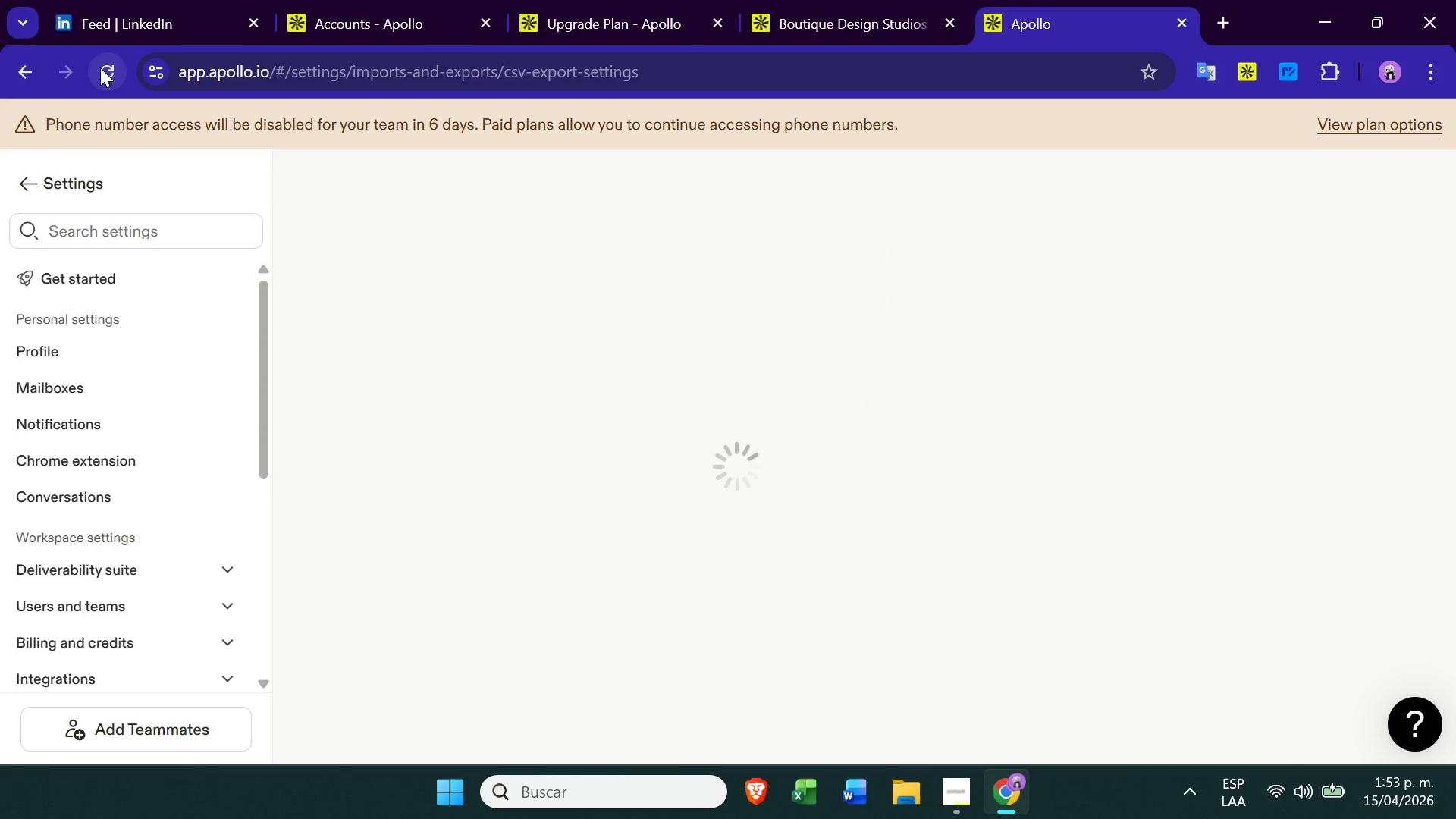 
wait(10.55)
 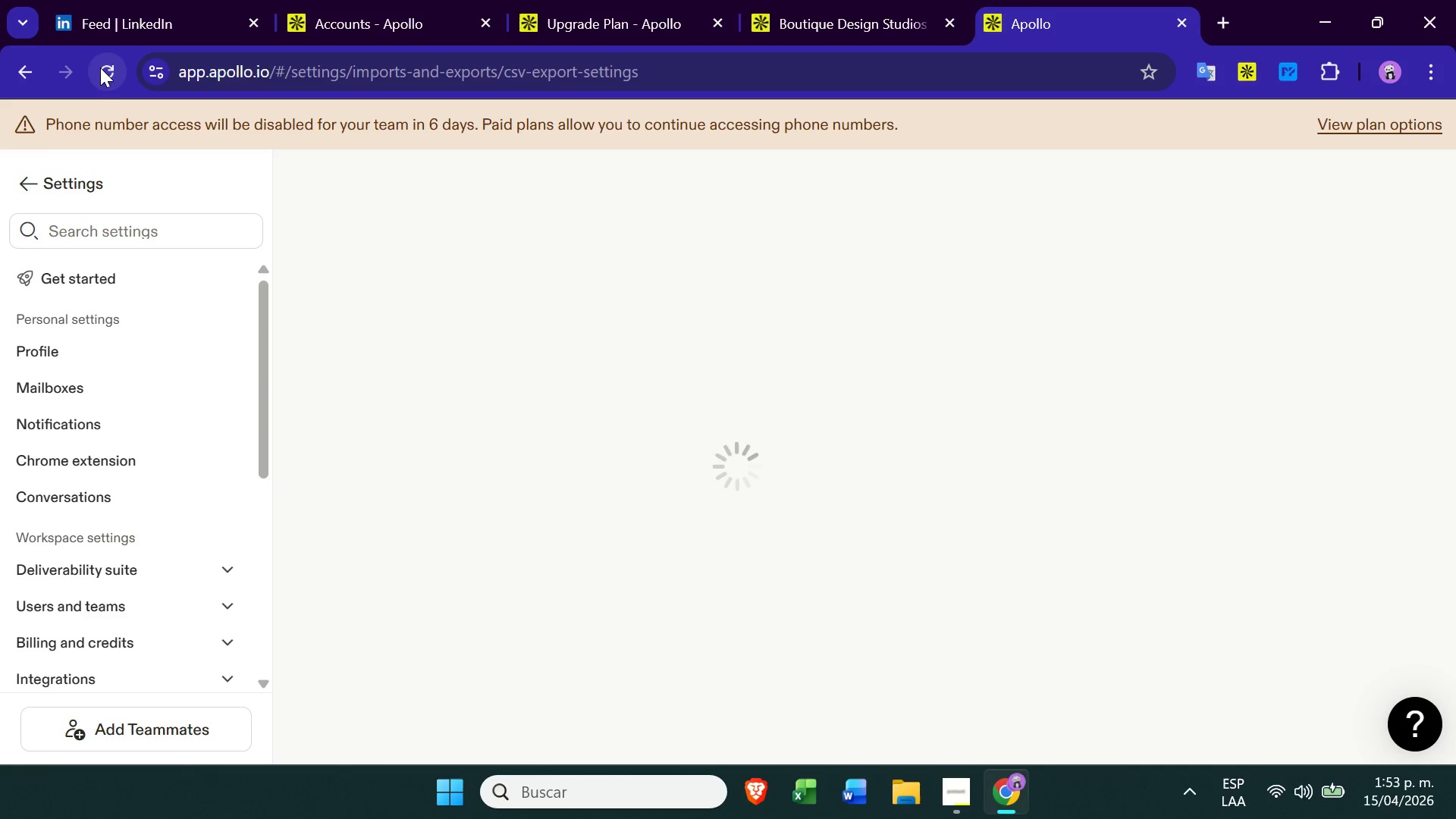 
left_click([1035, 484])
 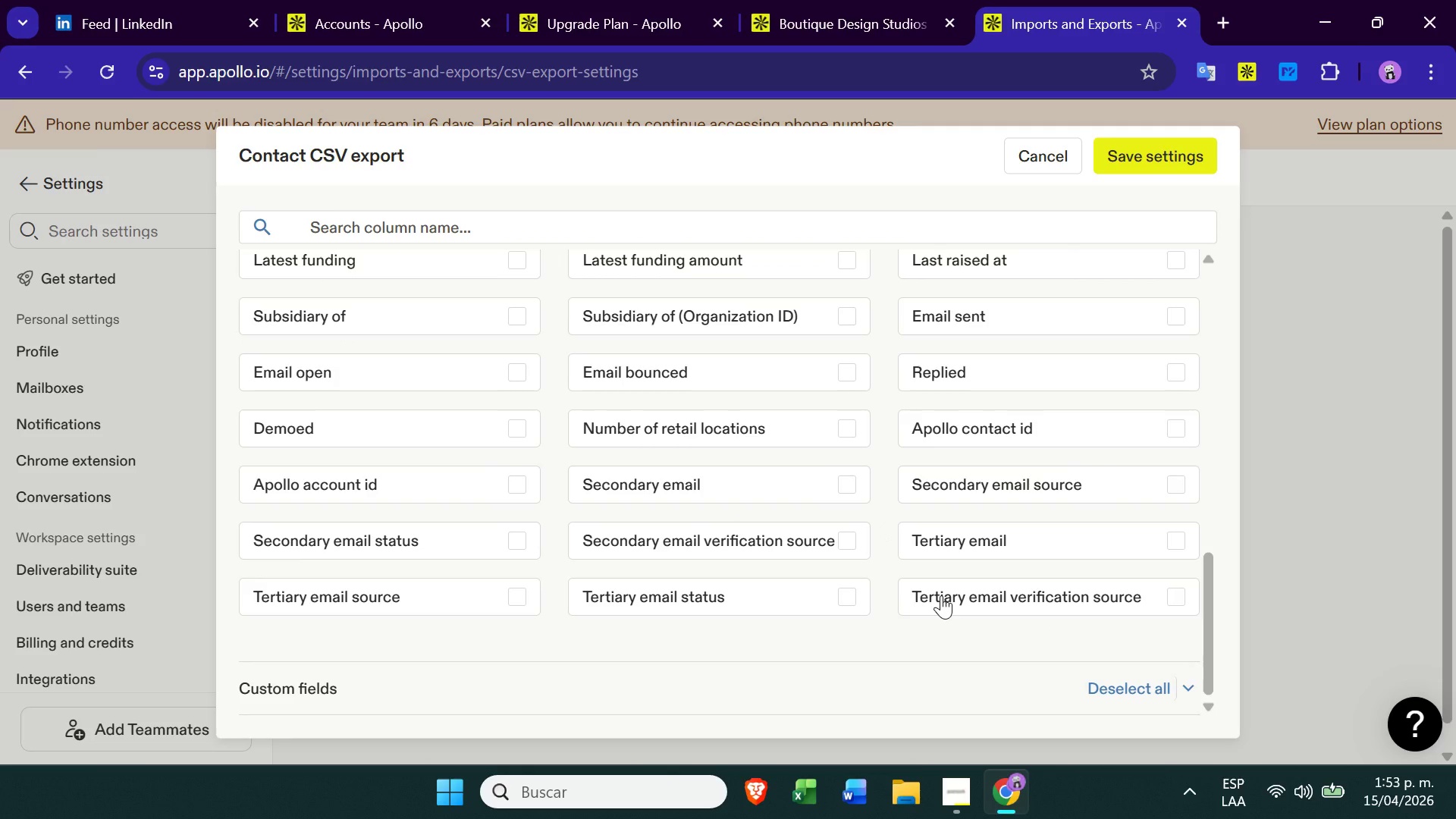 
left_click([315, 683])
 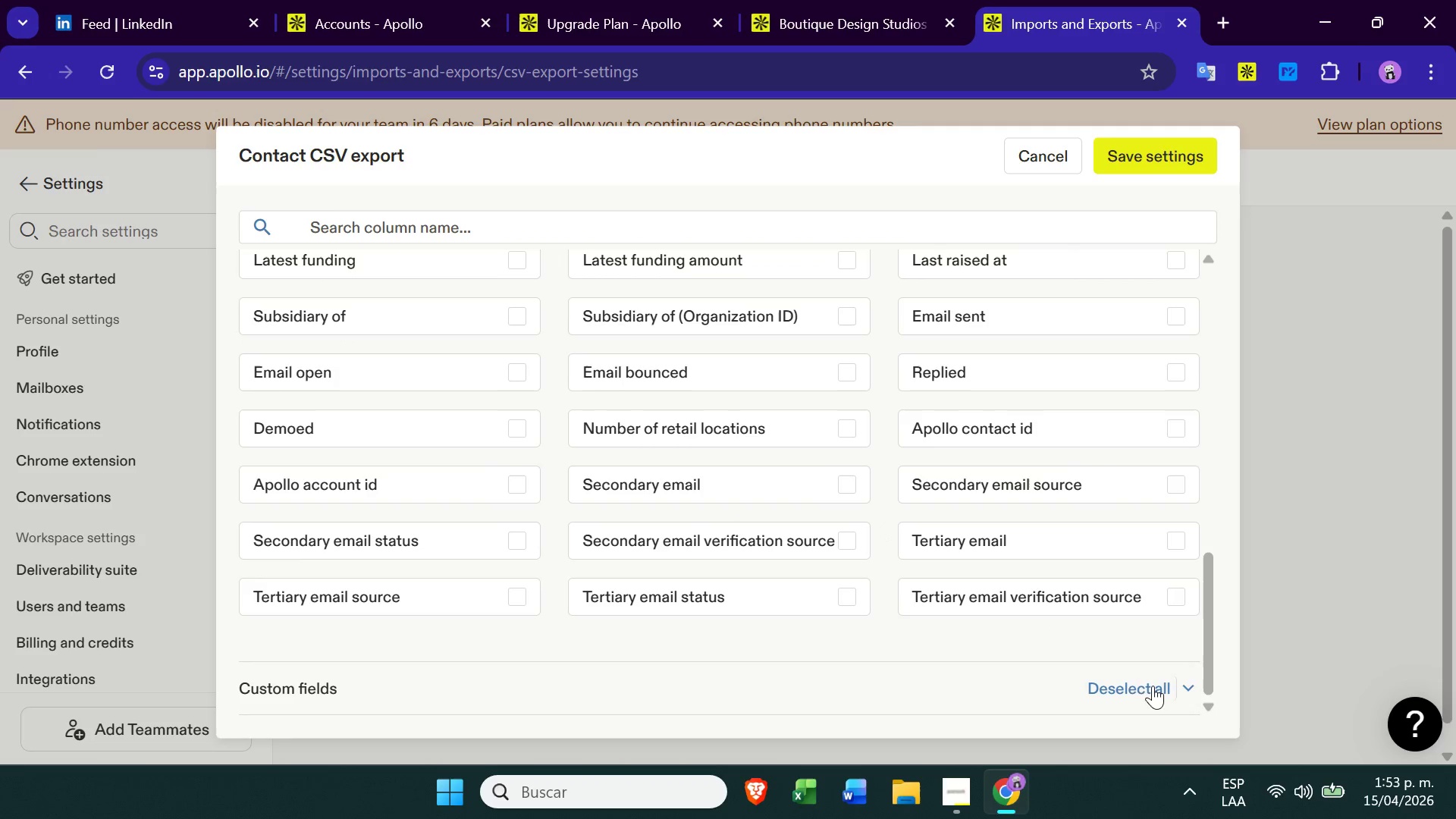 
left_click([1129, 689])
 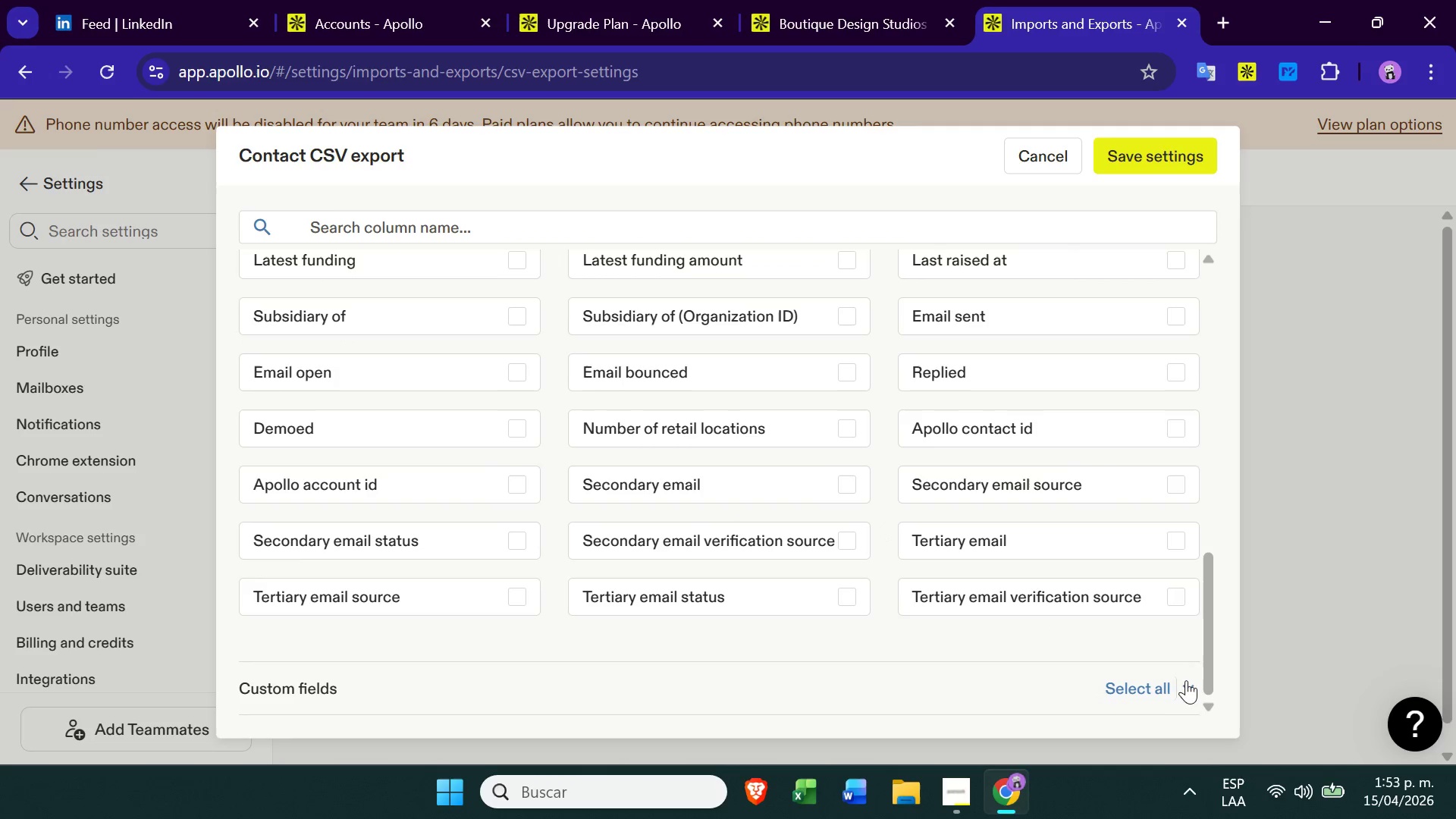 
left_click([1123, 689])
 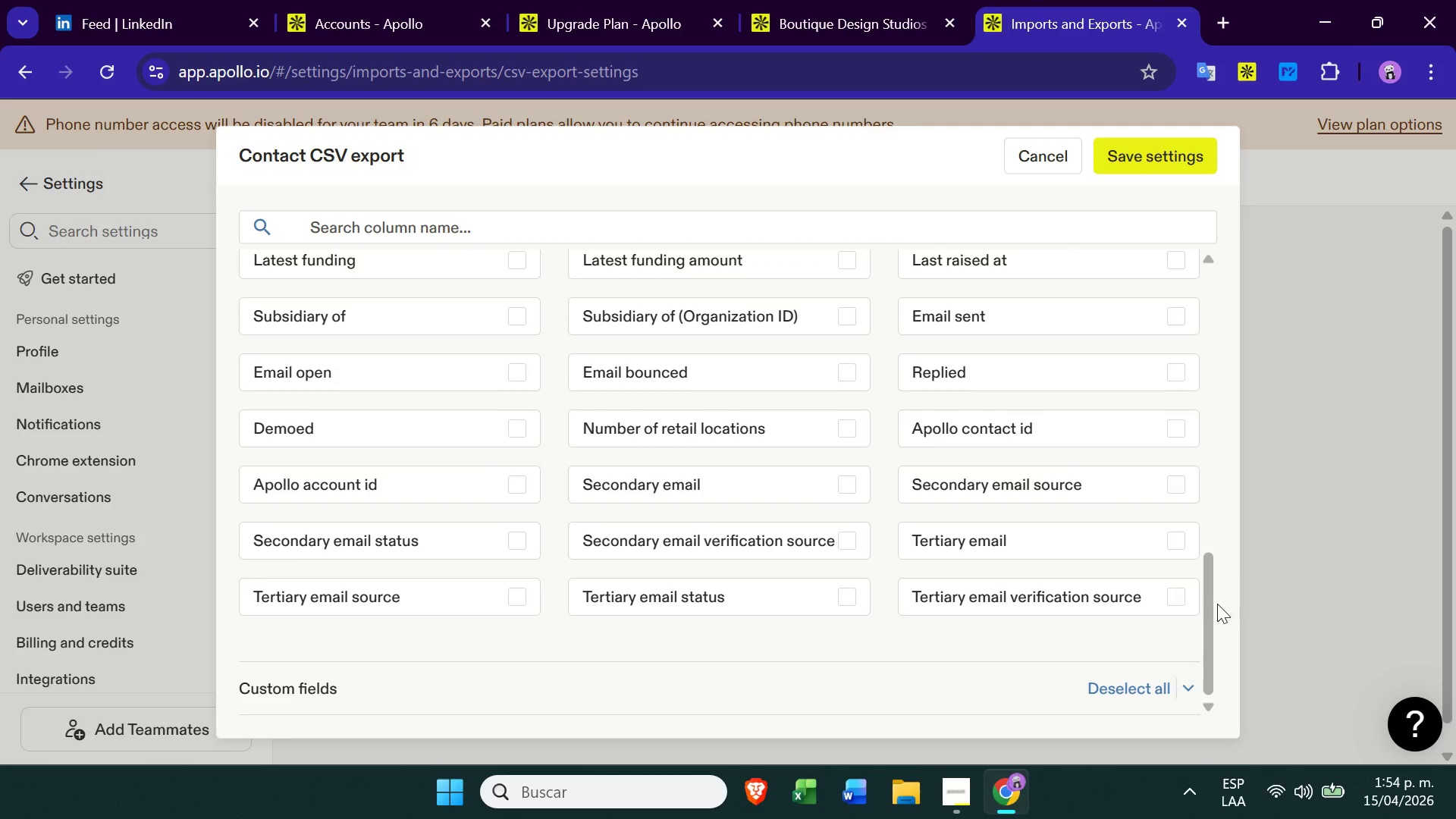 
left_click_drag(start_coordinate=[1210, 604], to_coordinate=[1220, 734])
 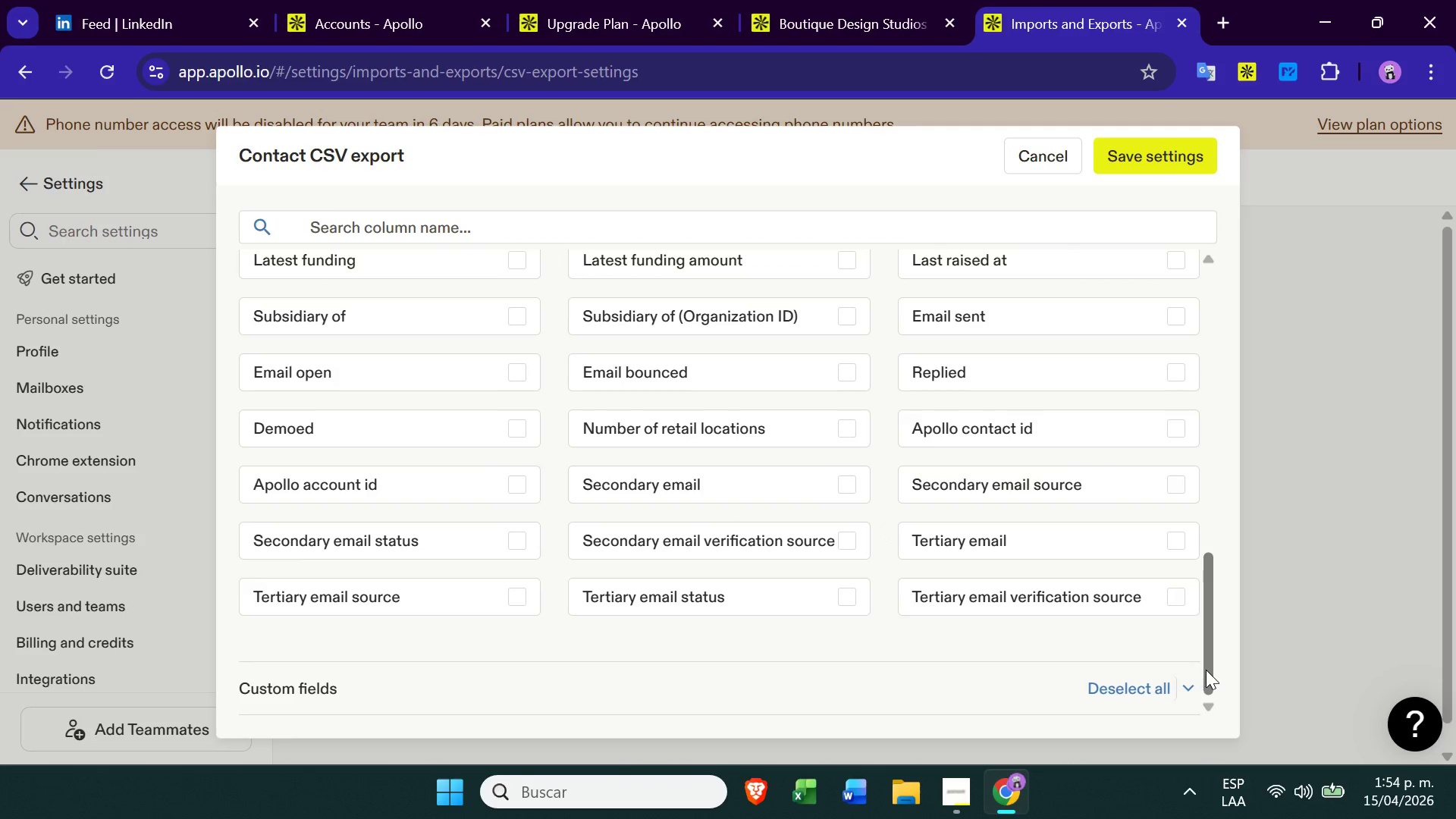 
left_click_drag(start_coordinate=[1206, 670], to_coordinate=[1204, 694])
 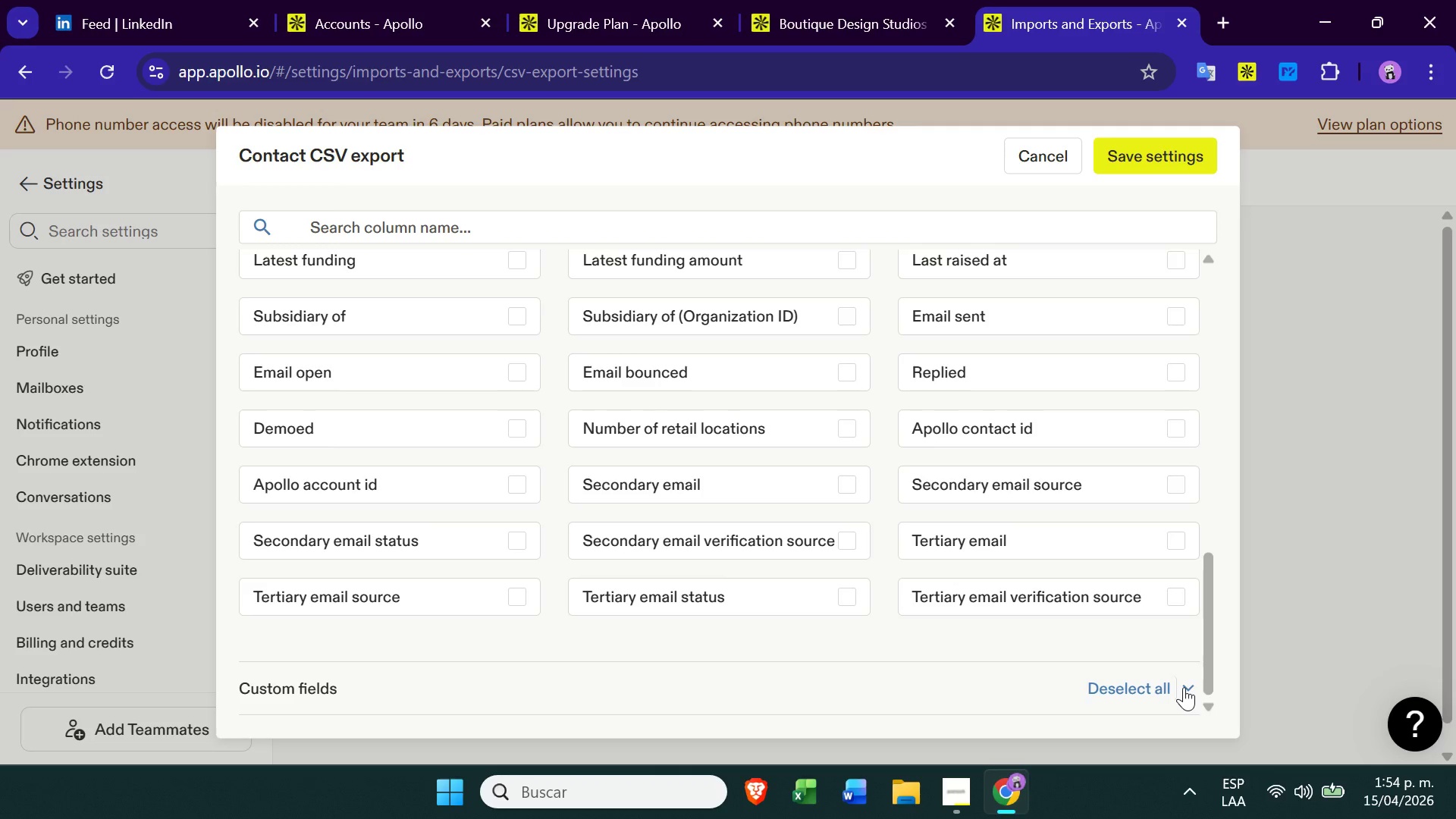 
left_click([1184, 687])
 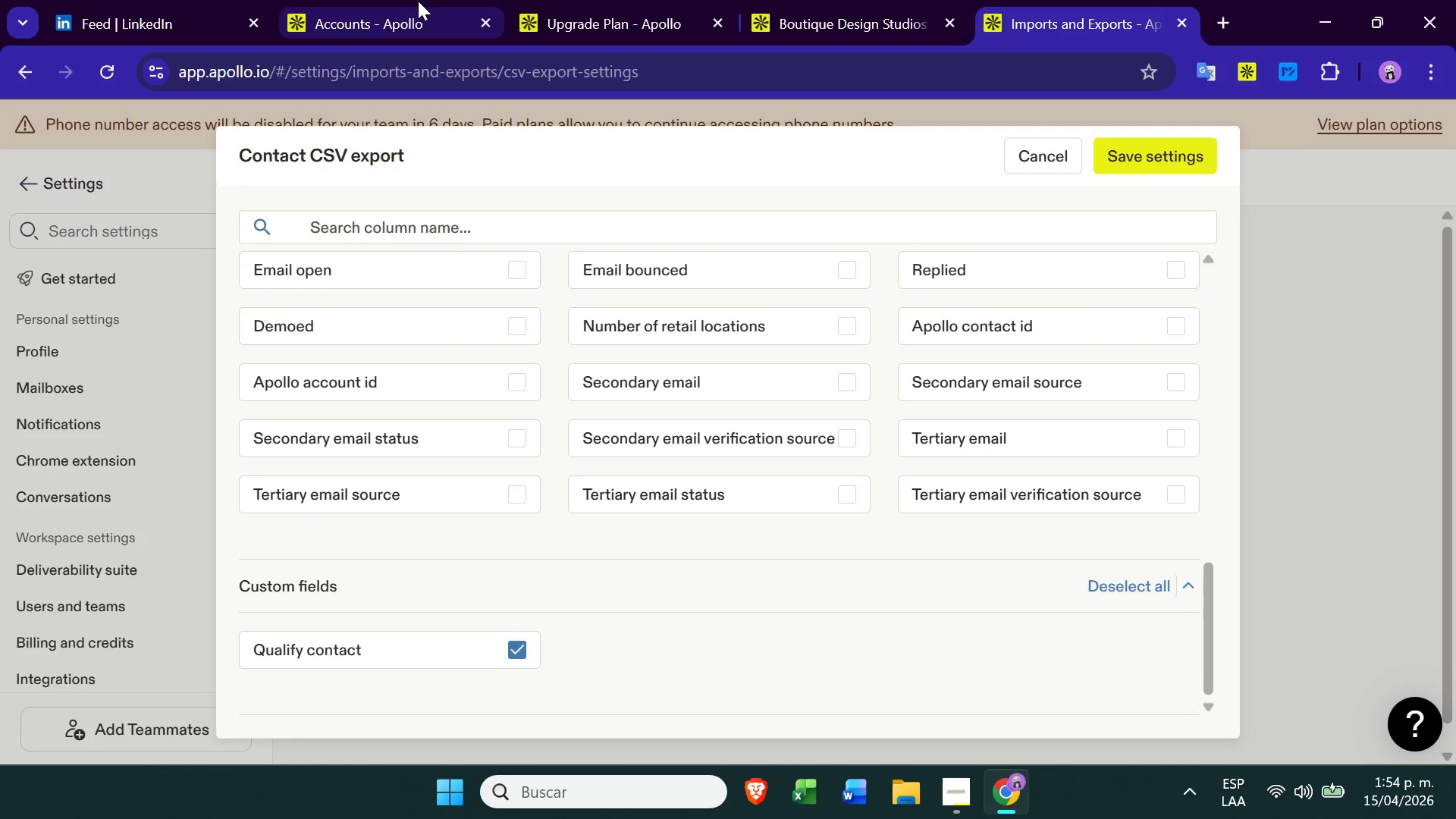 
left_click([341, 1])
 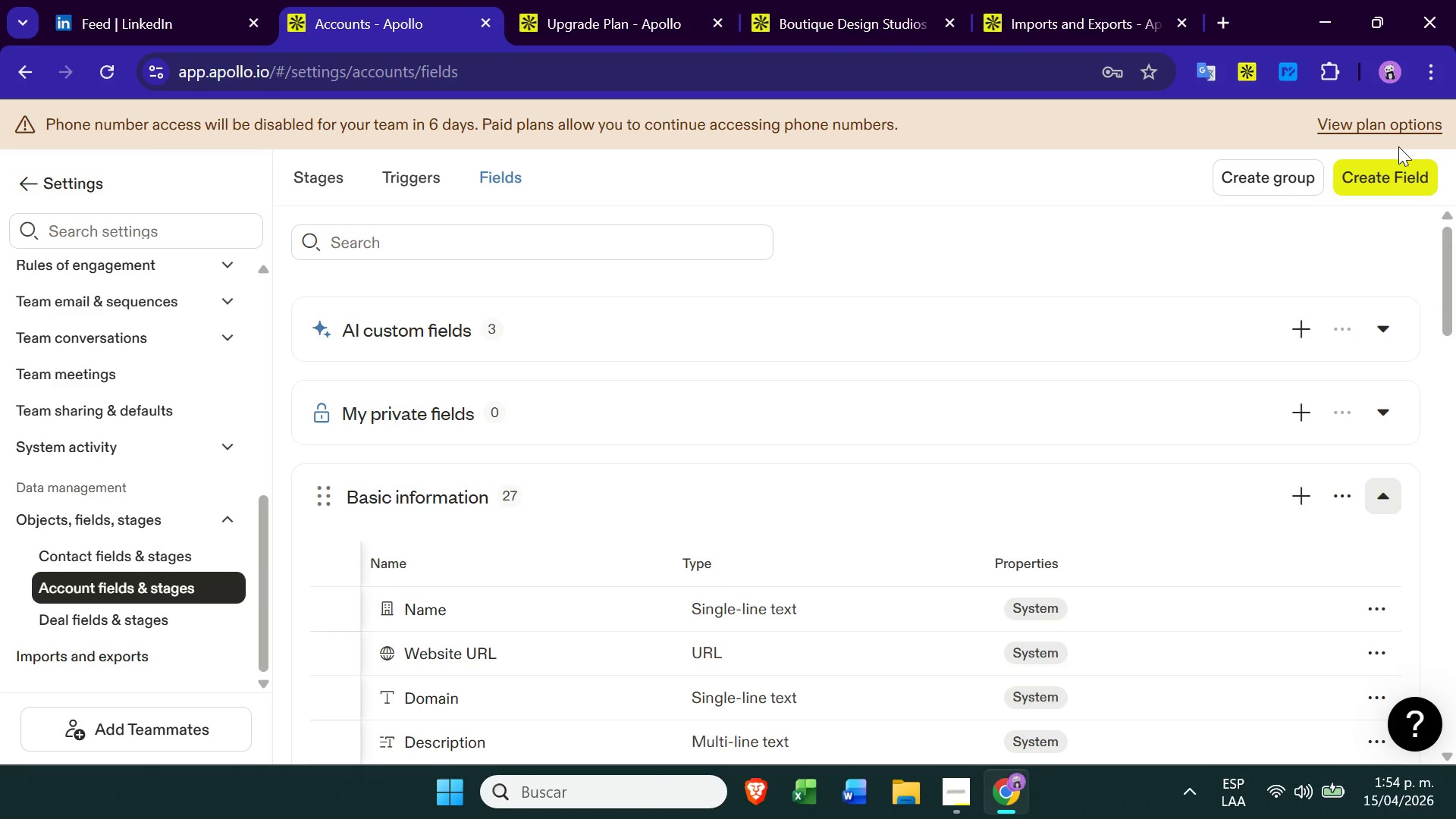 
left_click([1400, 171])
 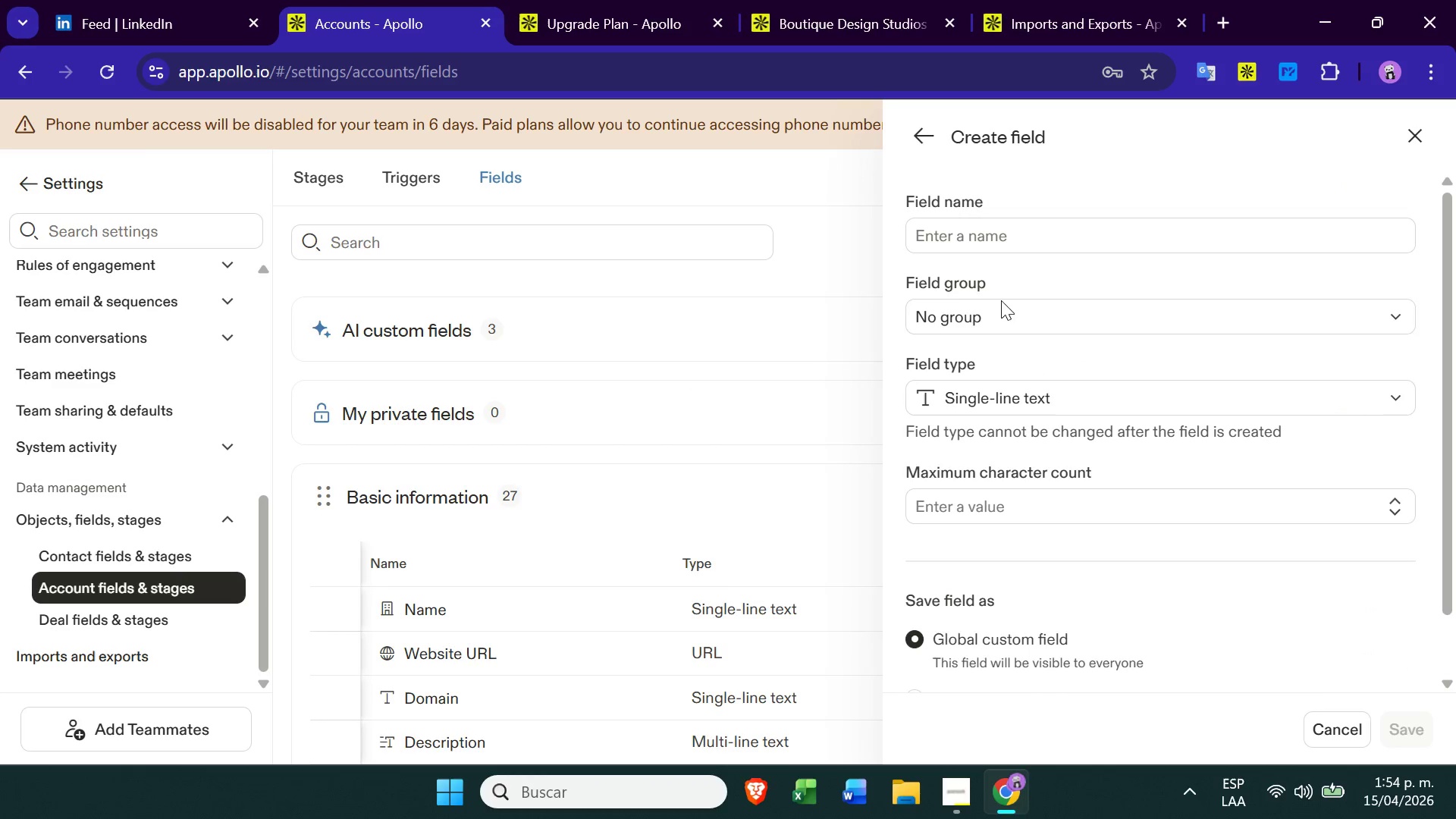 
left_click([671, 347])
 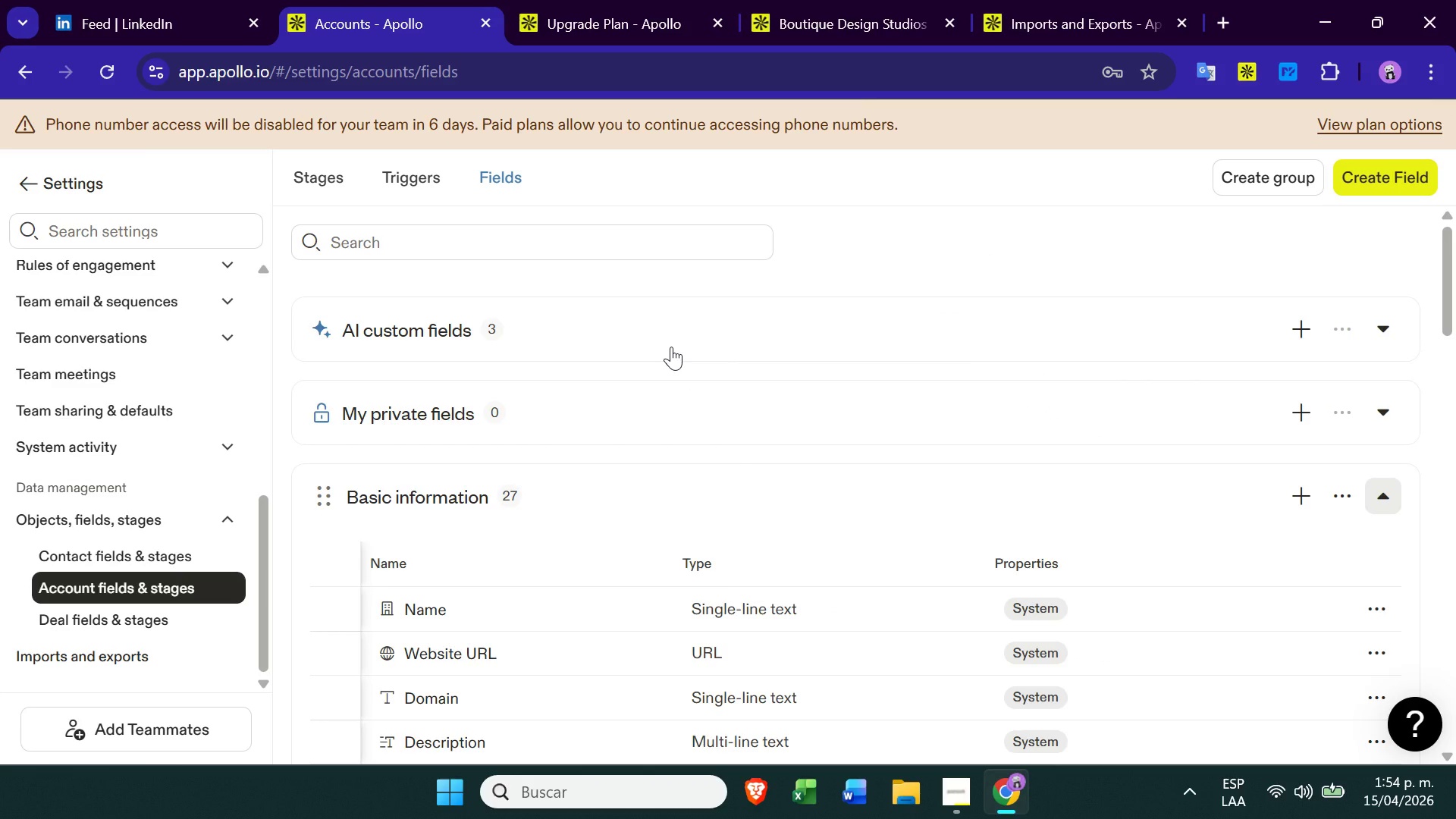 
left_click([671, 347])
 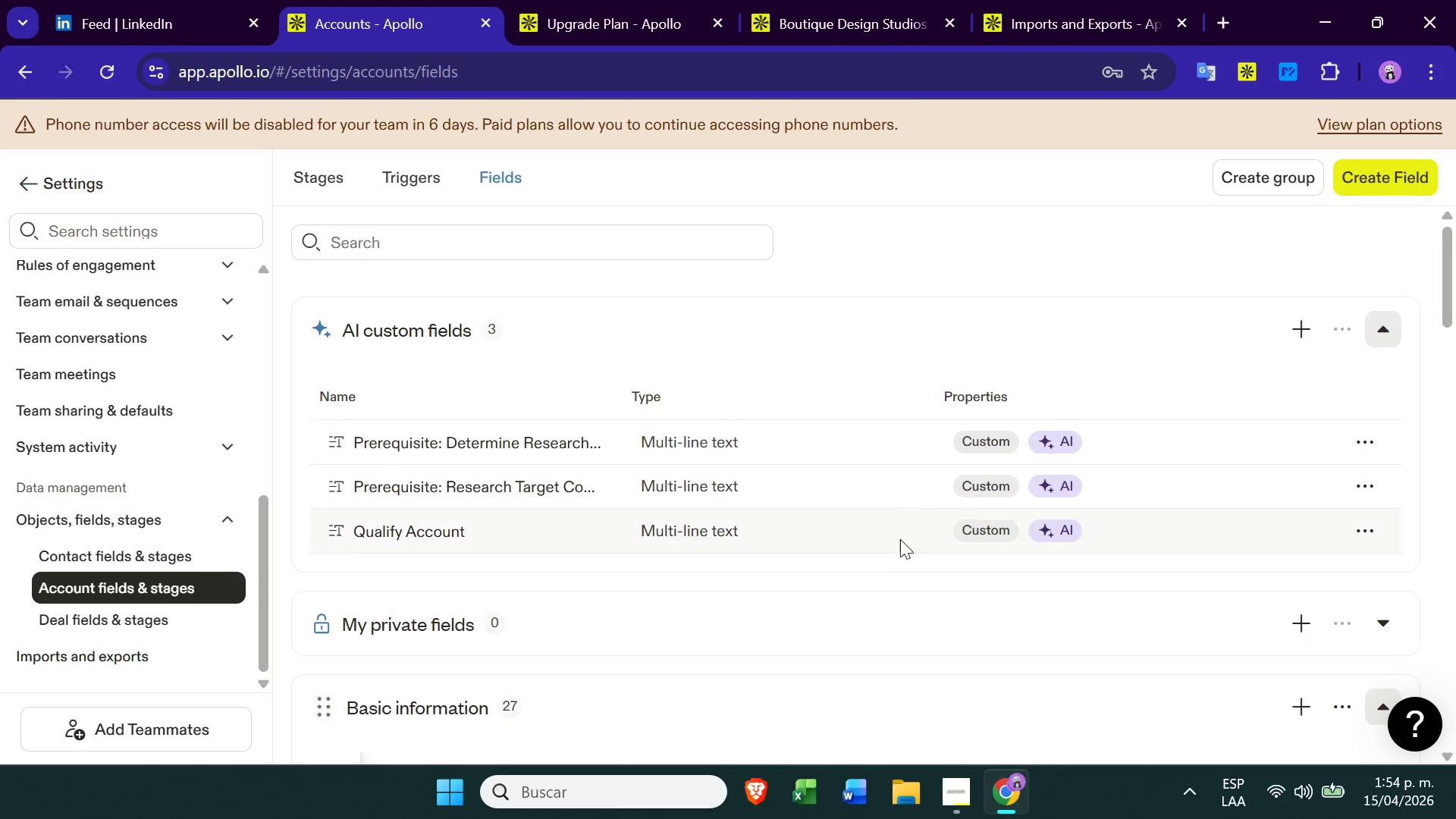 
left_click([1370, 184])
 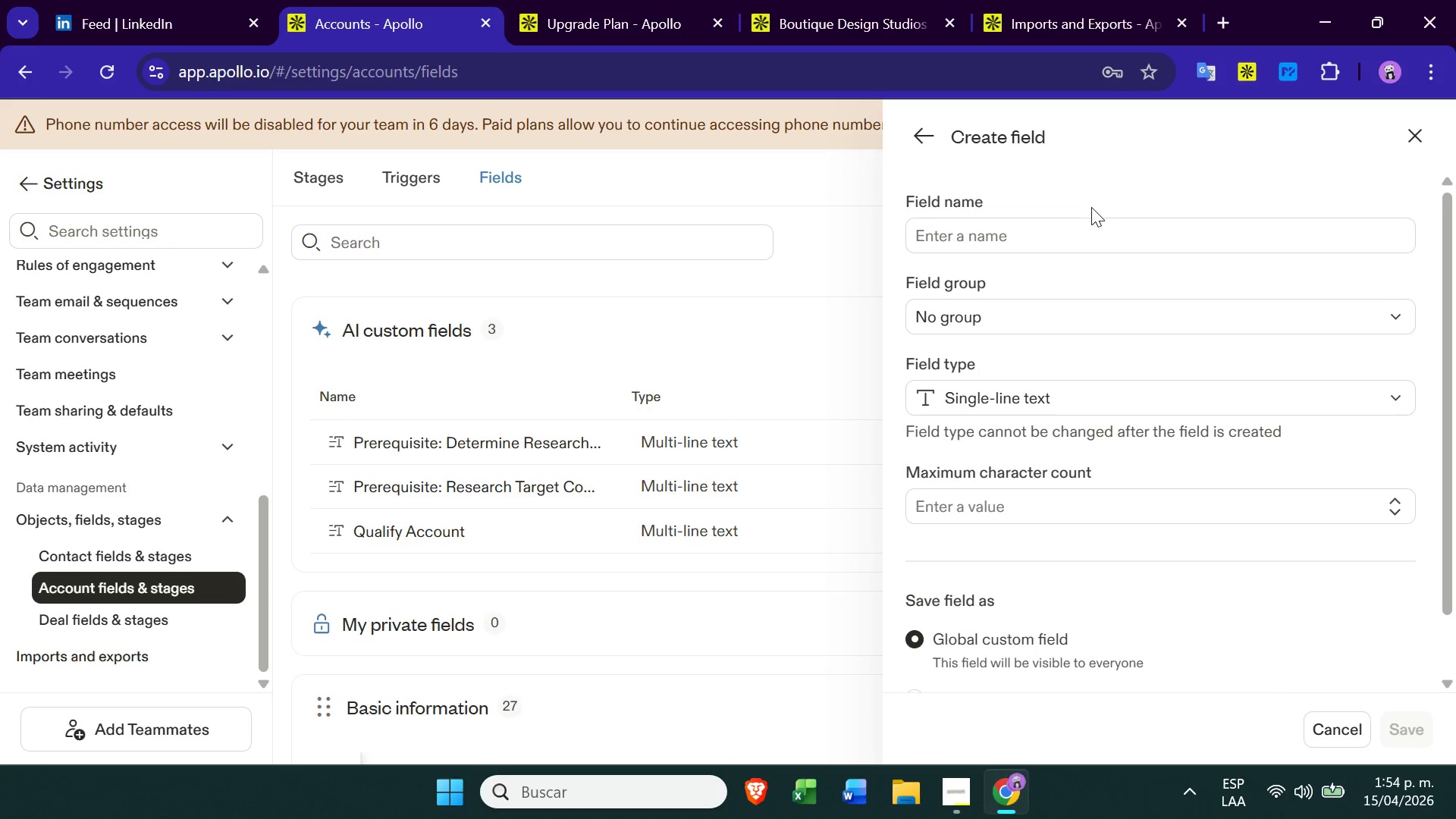 
left_click([1098, 236])
 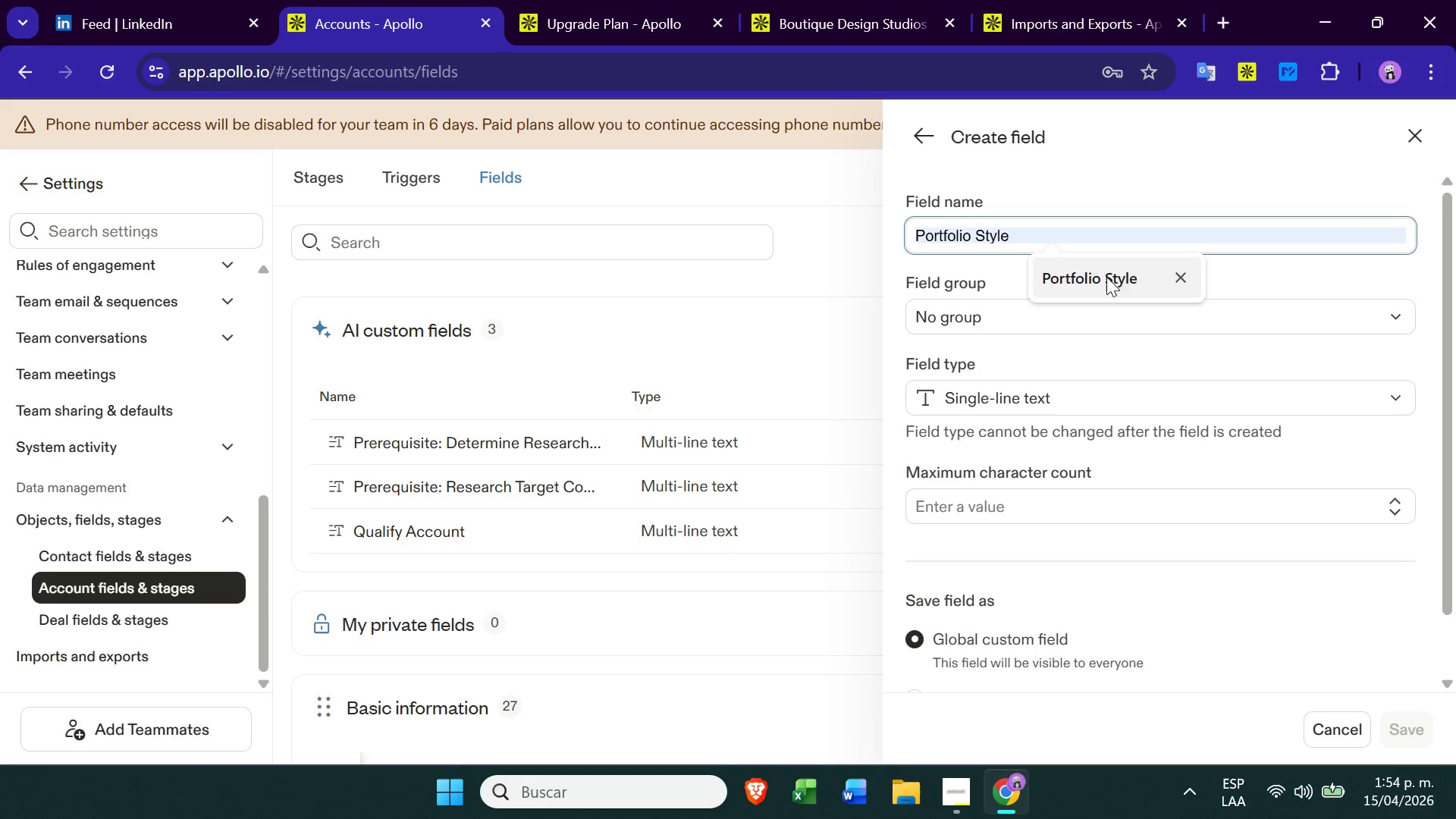 
left_click([1106, 275])
 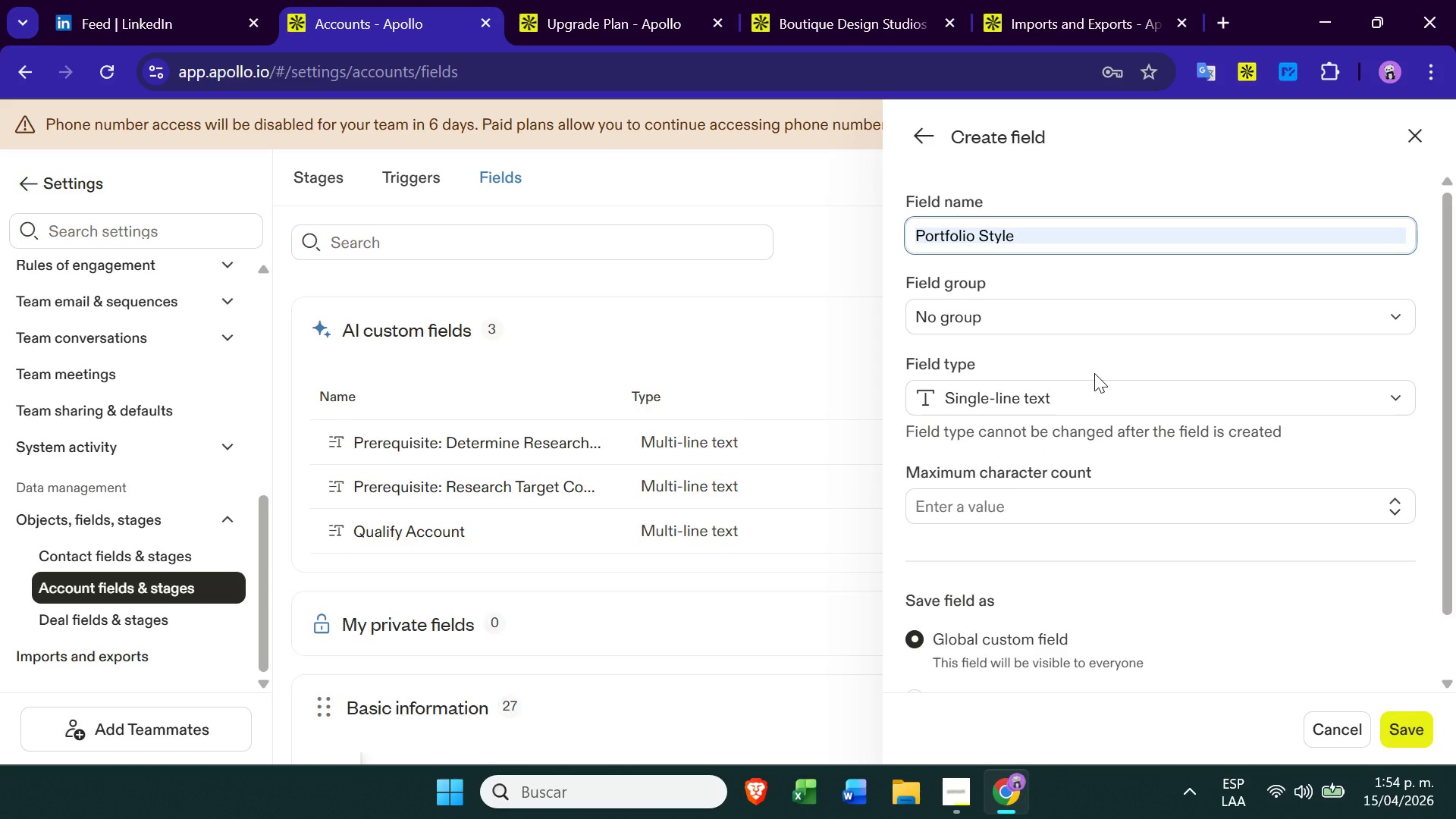 
left_click([1093, 305])
 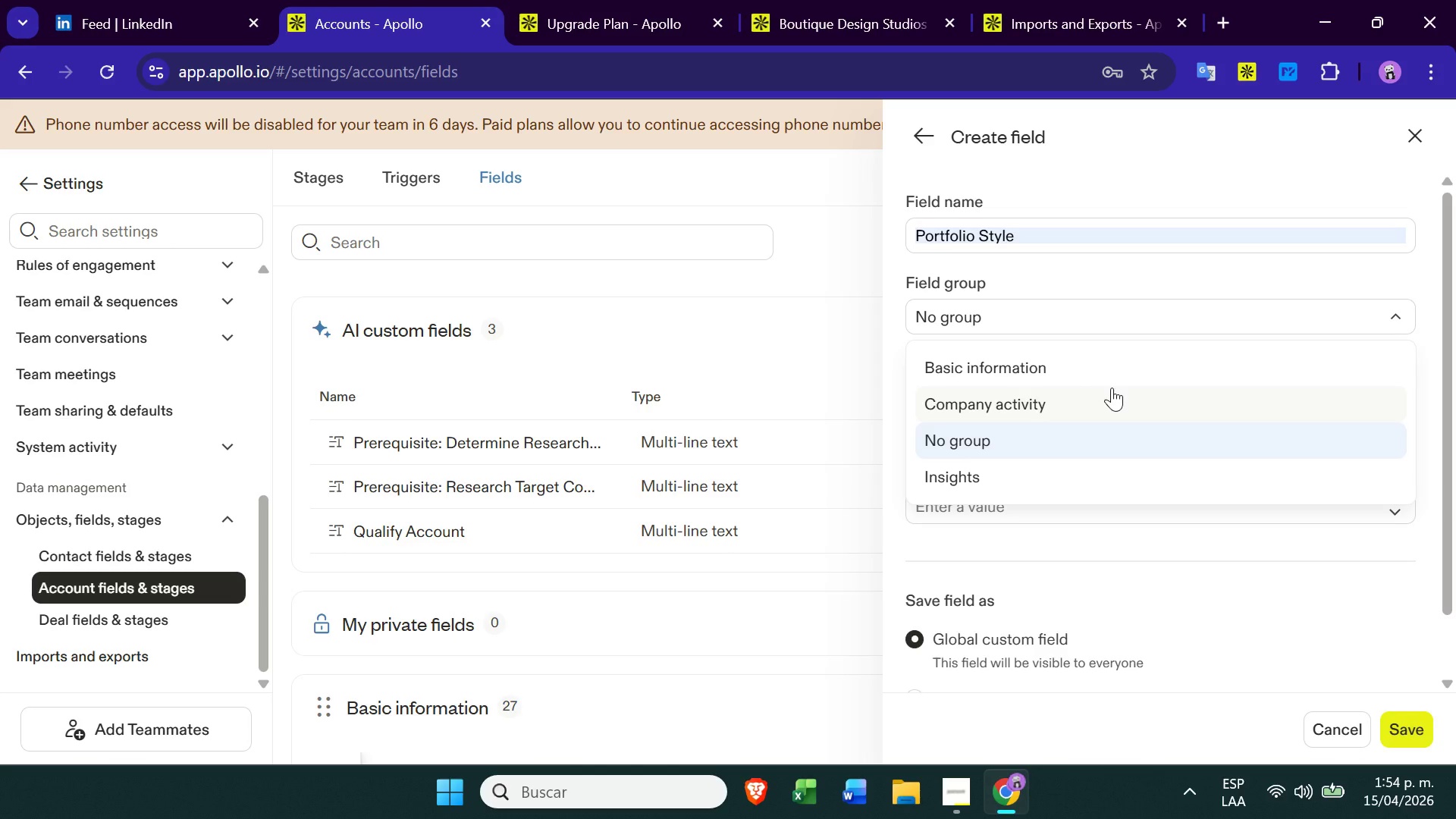 
left_click([1112, 317])
 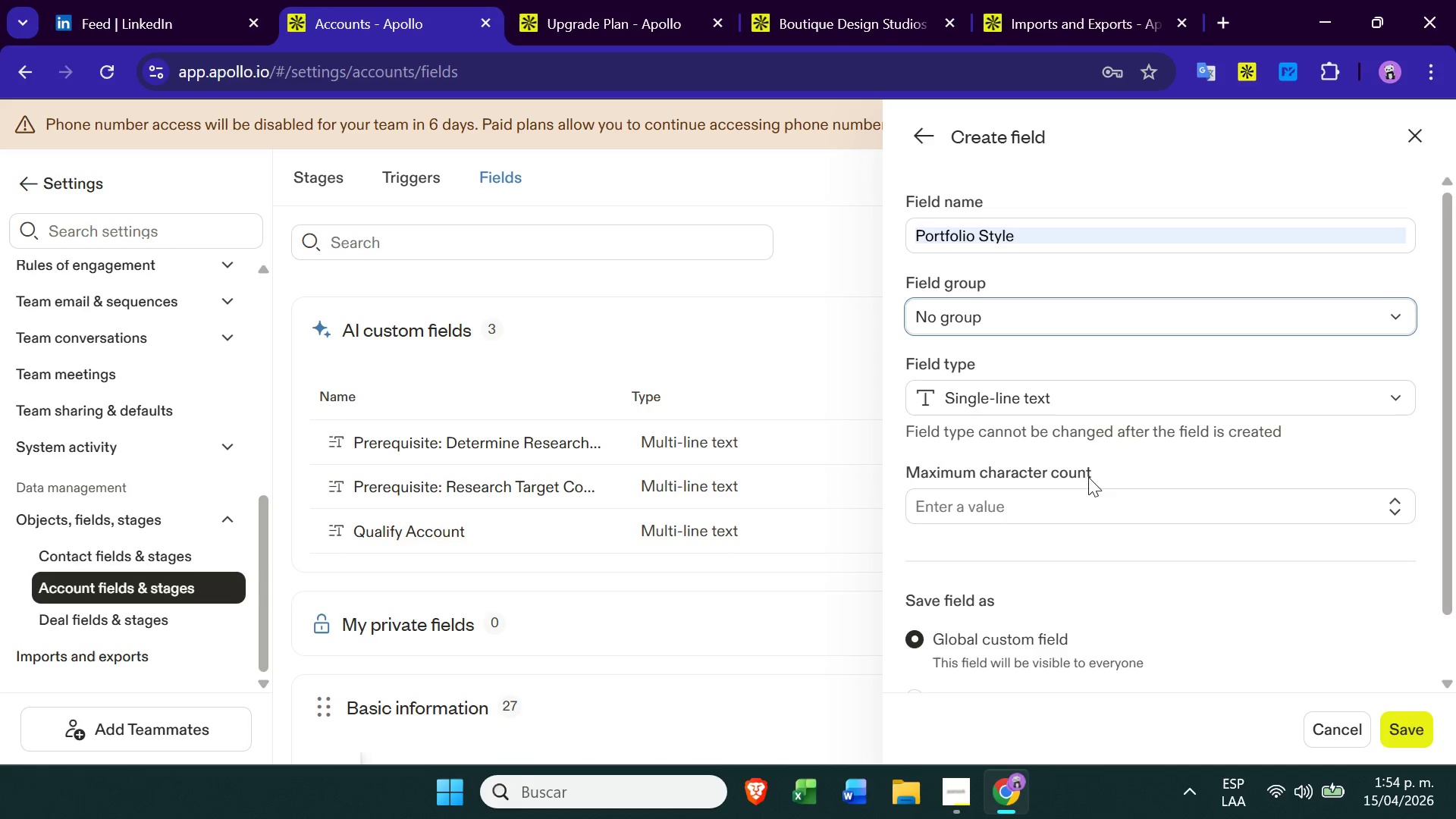 
left_click([1087, 516])
 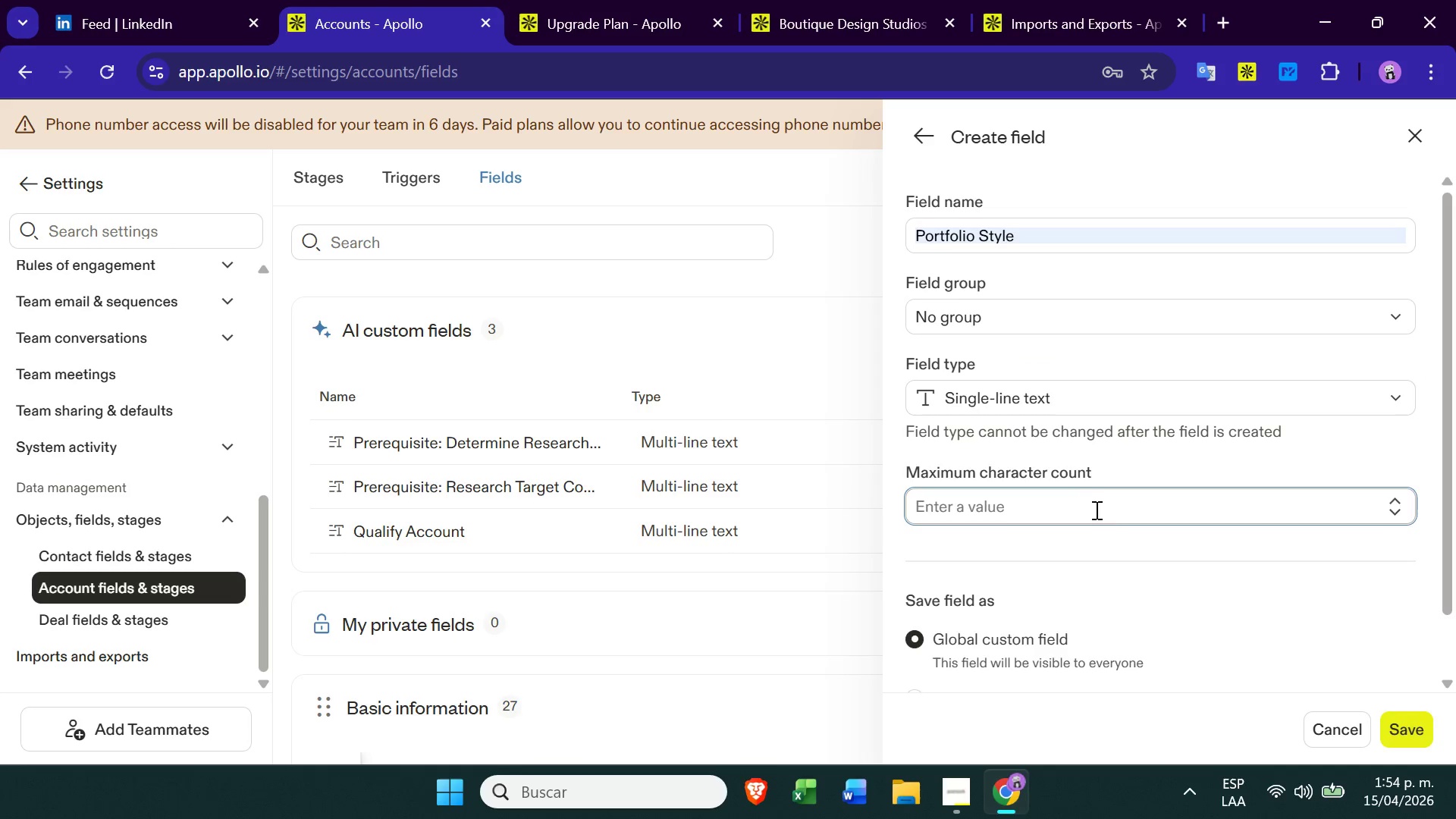 
left_click([1103, 504])
 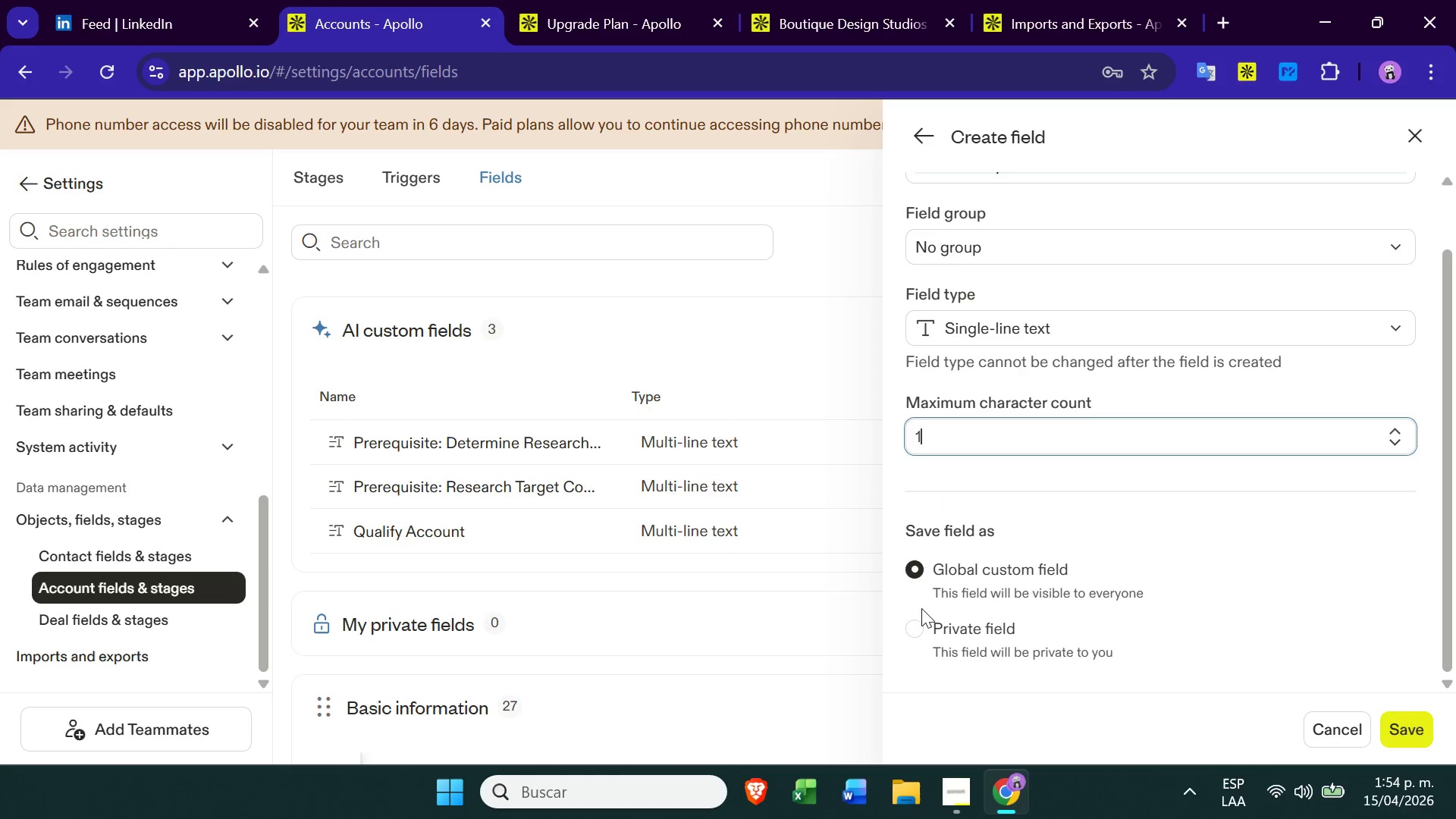 
wait(6.84)
 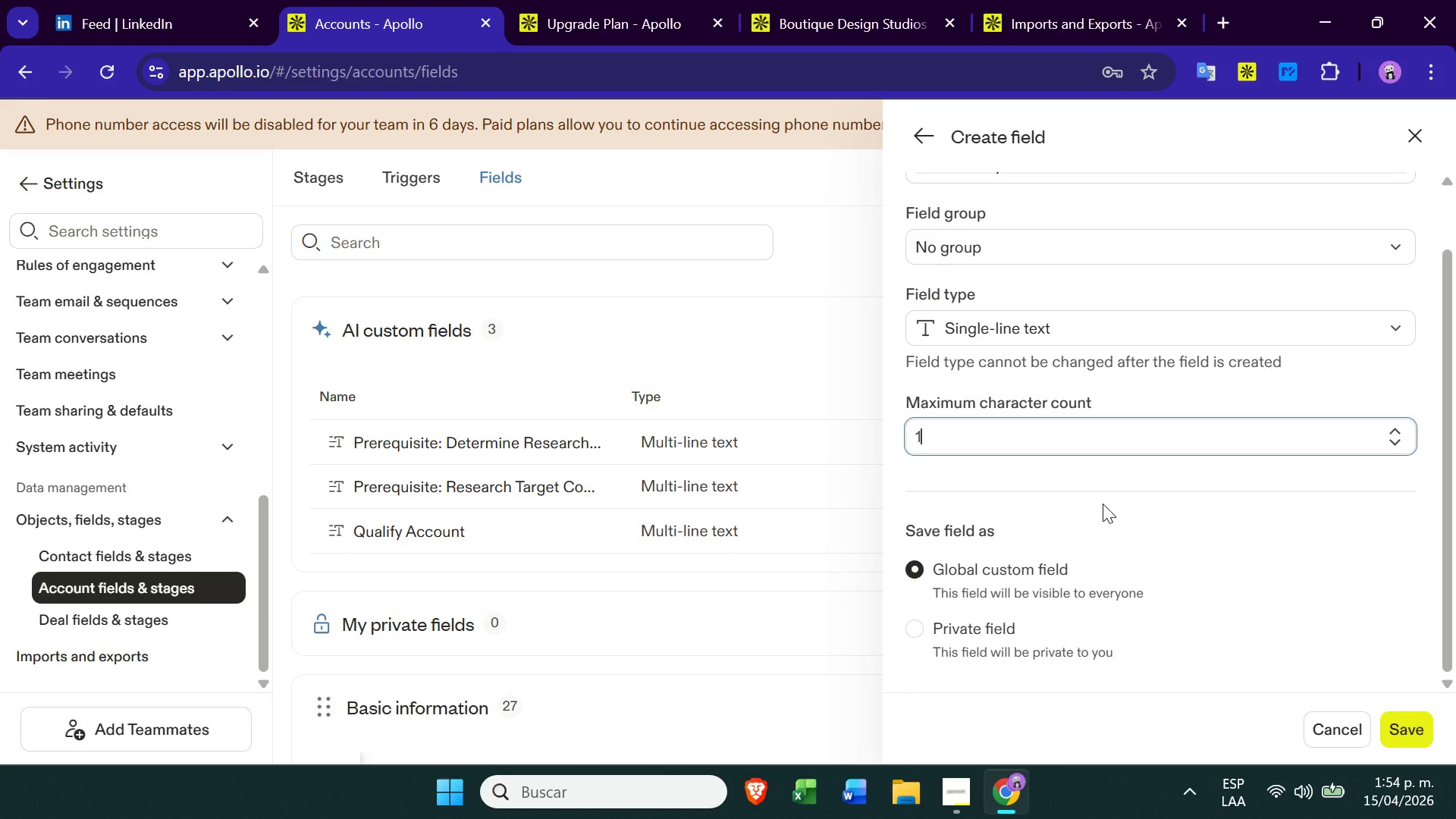 
left_click([923, 625])
 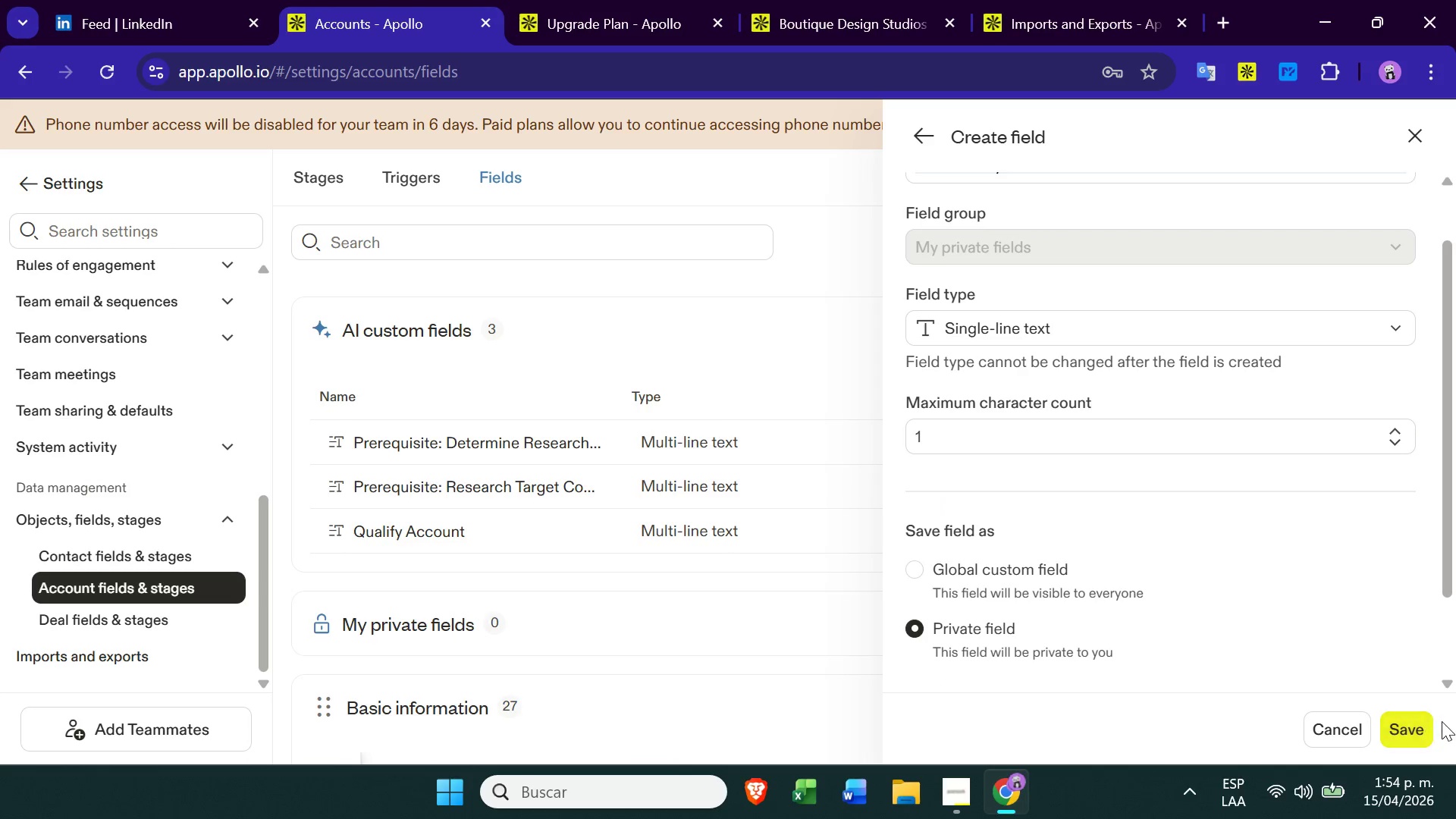 
left_click([1433, 726])
 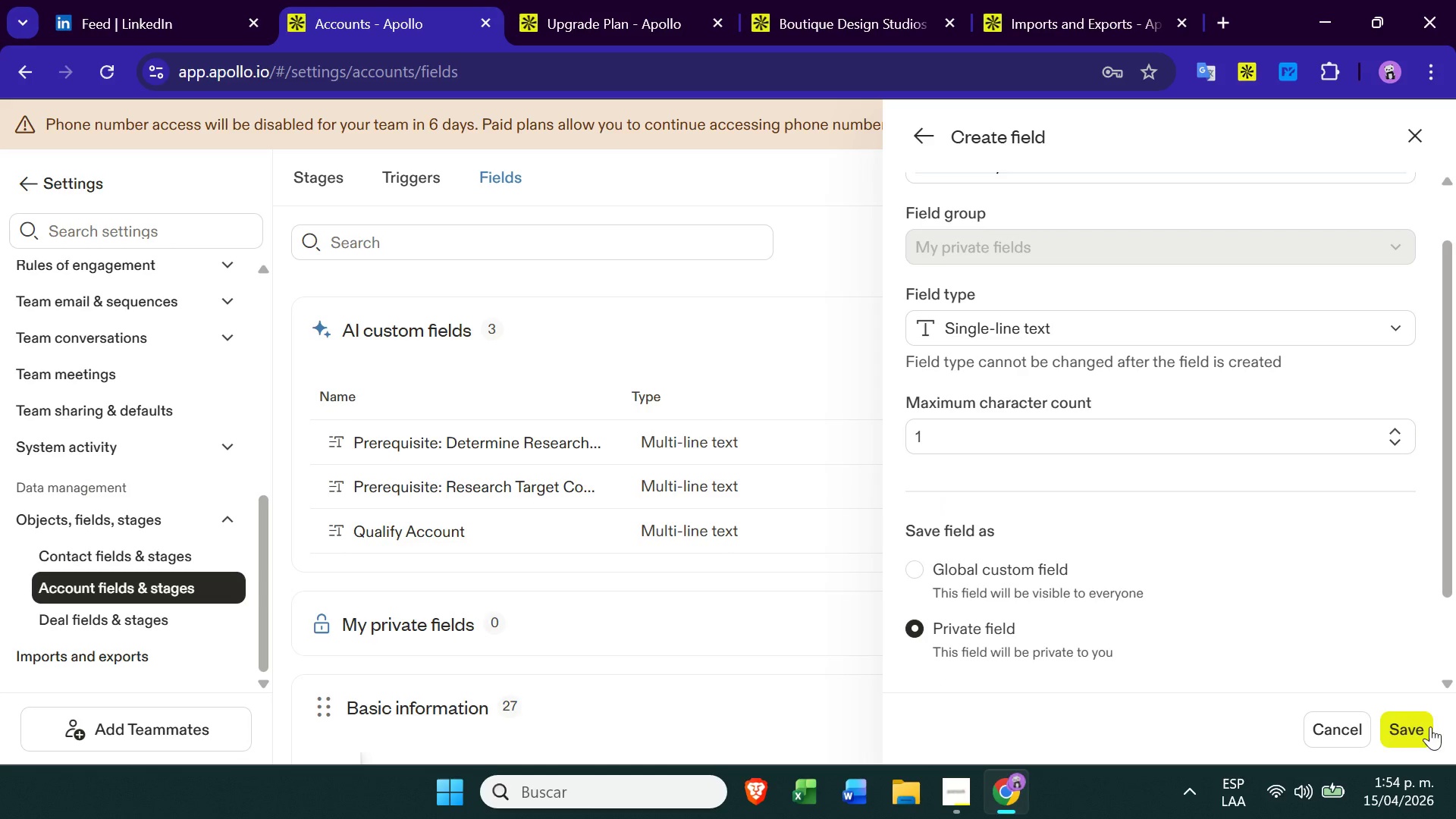 
left_click([1430, 726])
 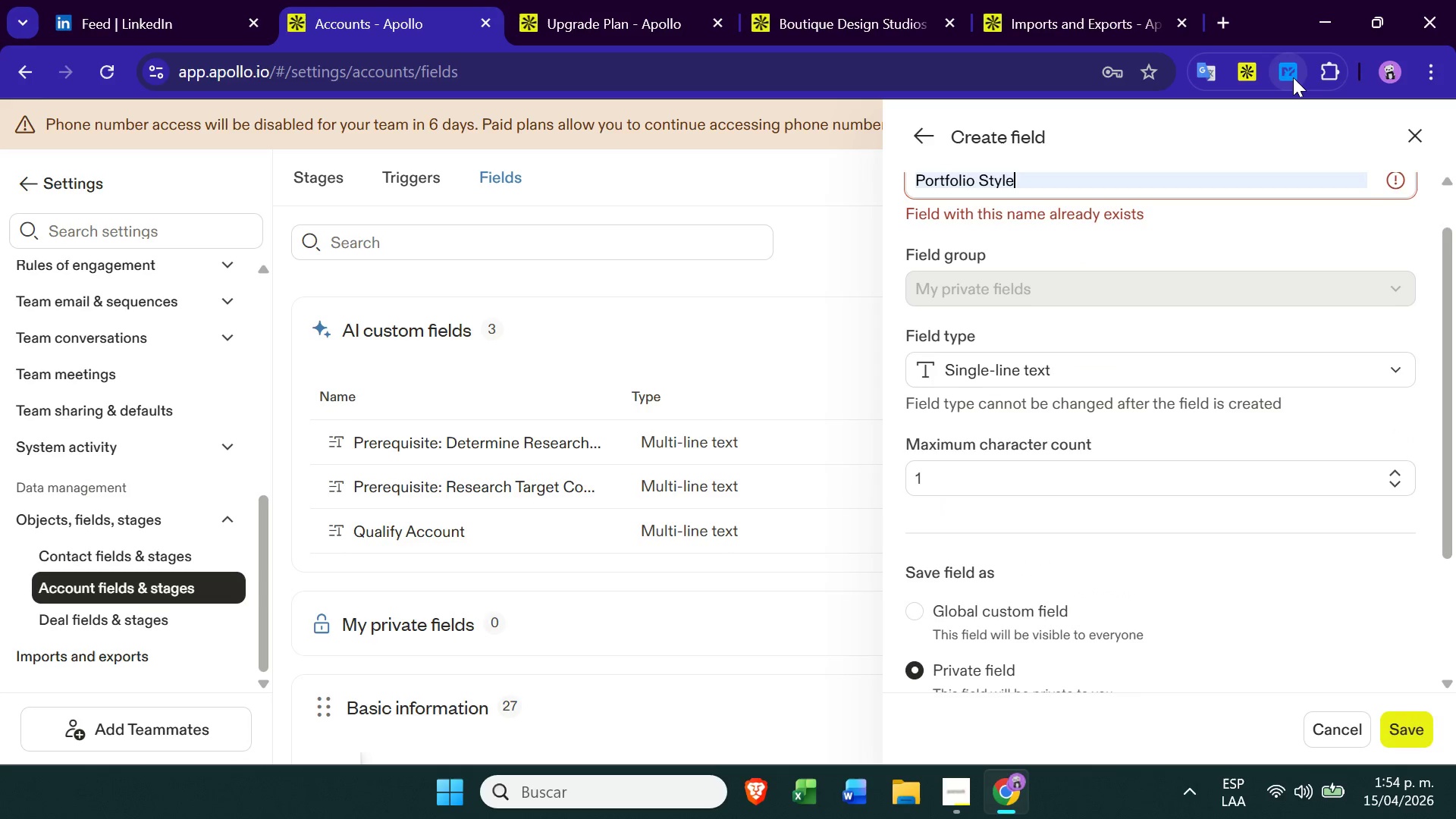 
left_click([1411, 131])
 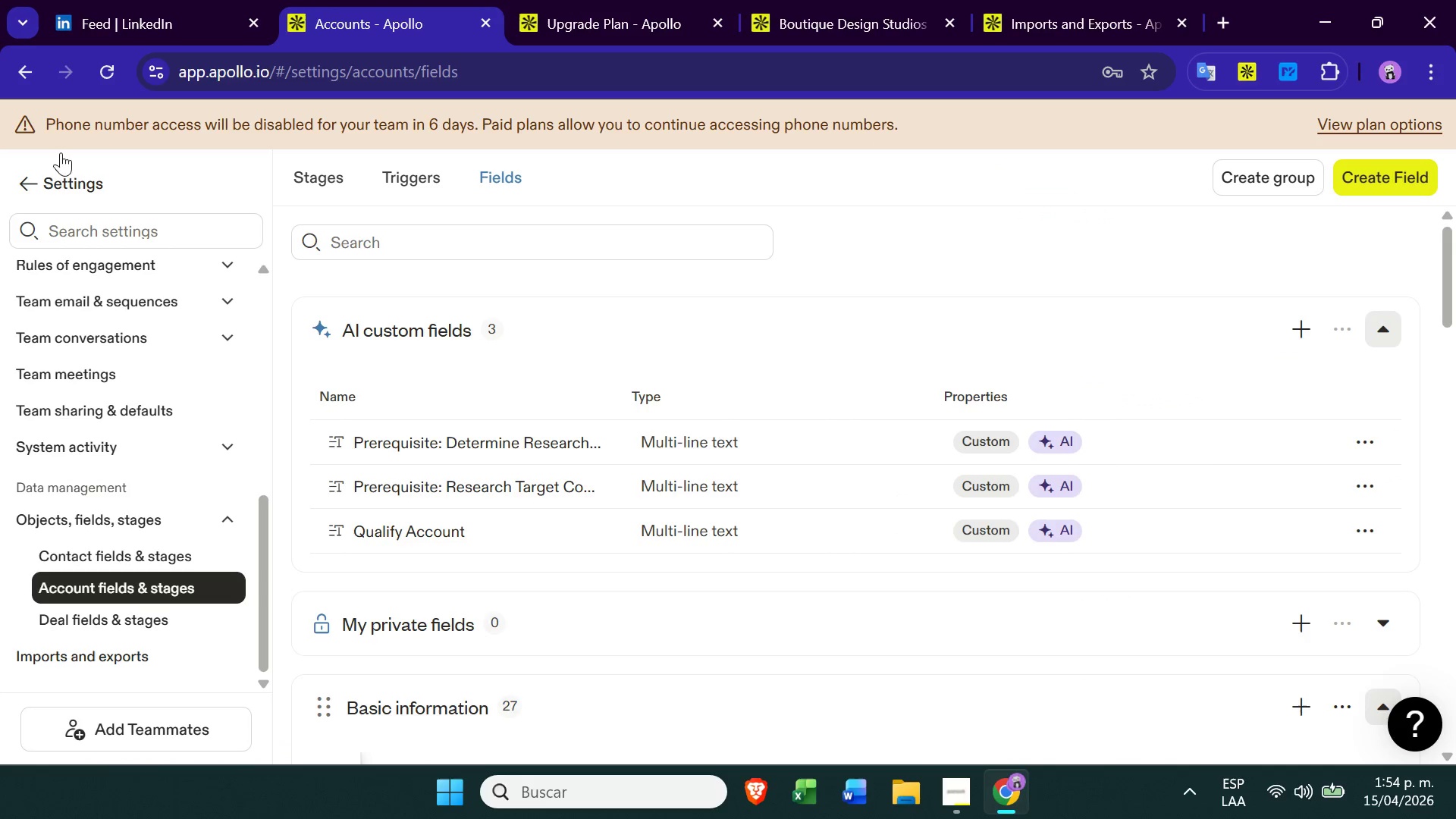 
left_click([105, 65])
 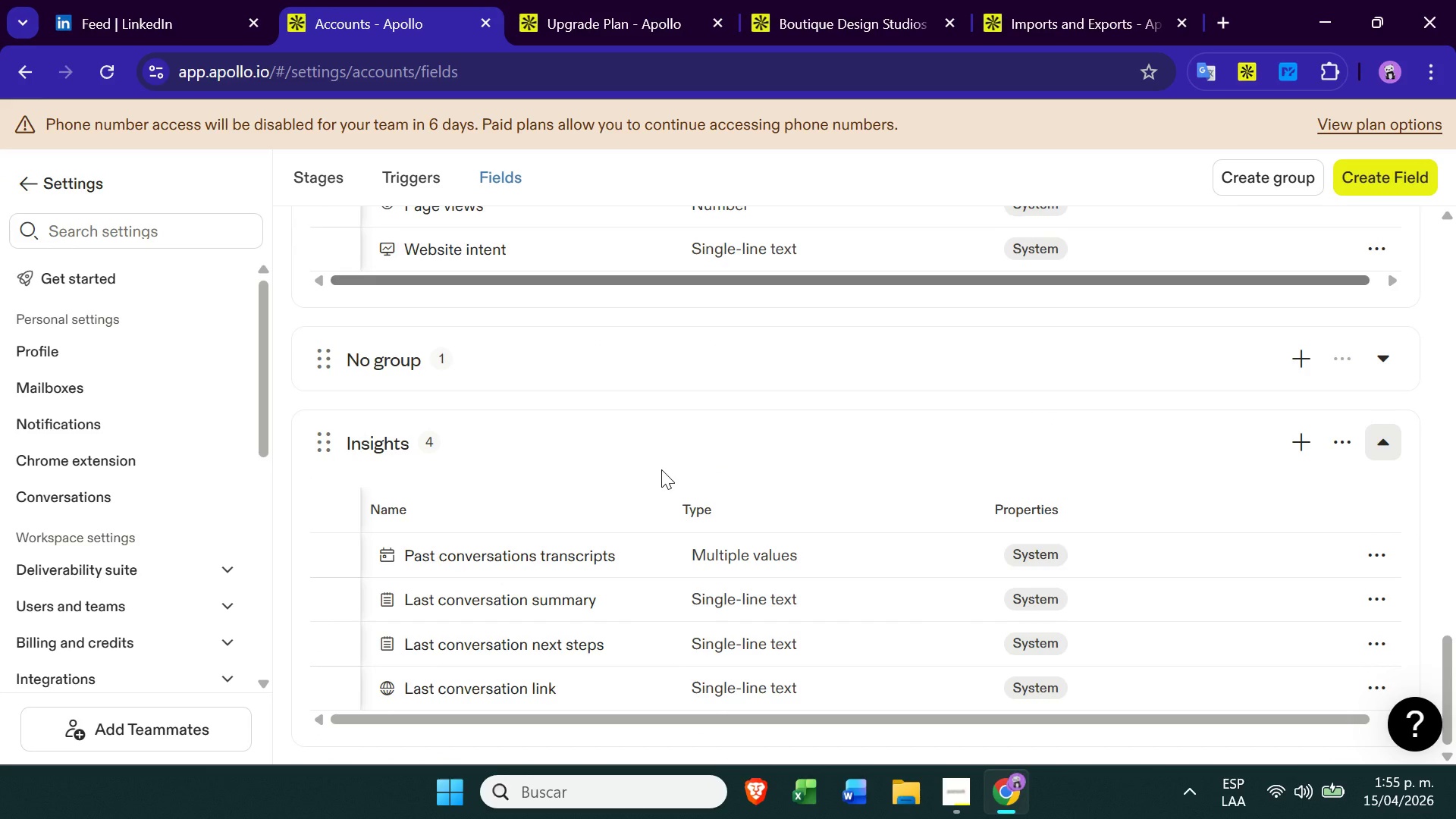 
wait(25.84)
 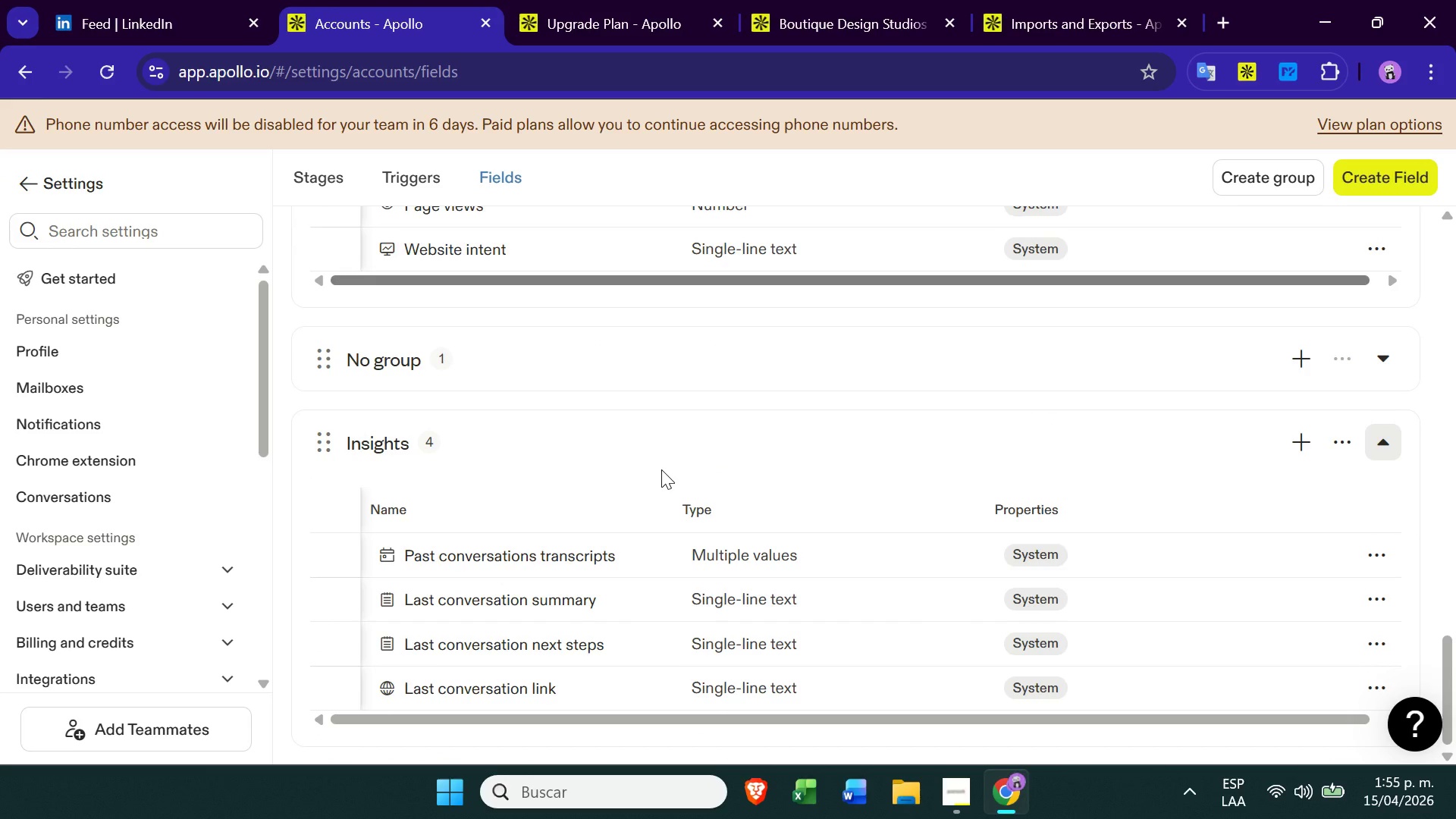 
left_click([651, 4])
 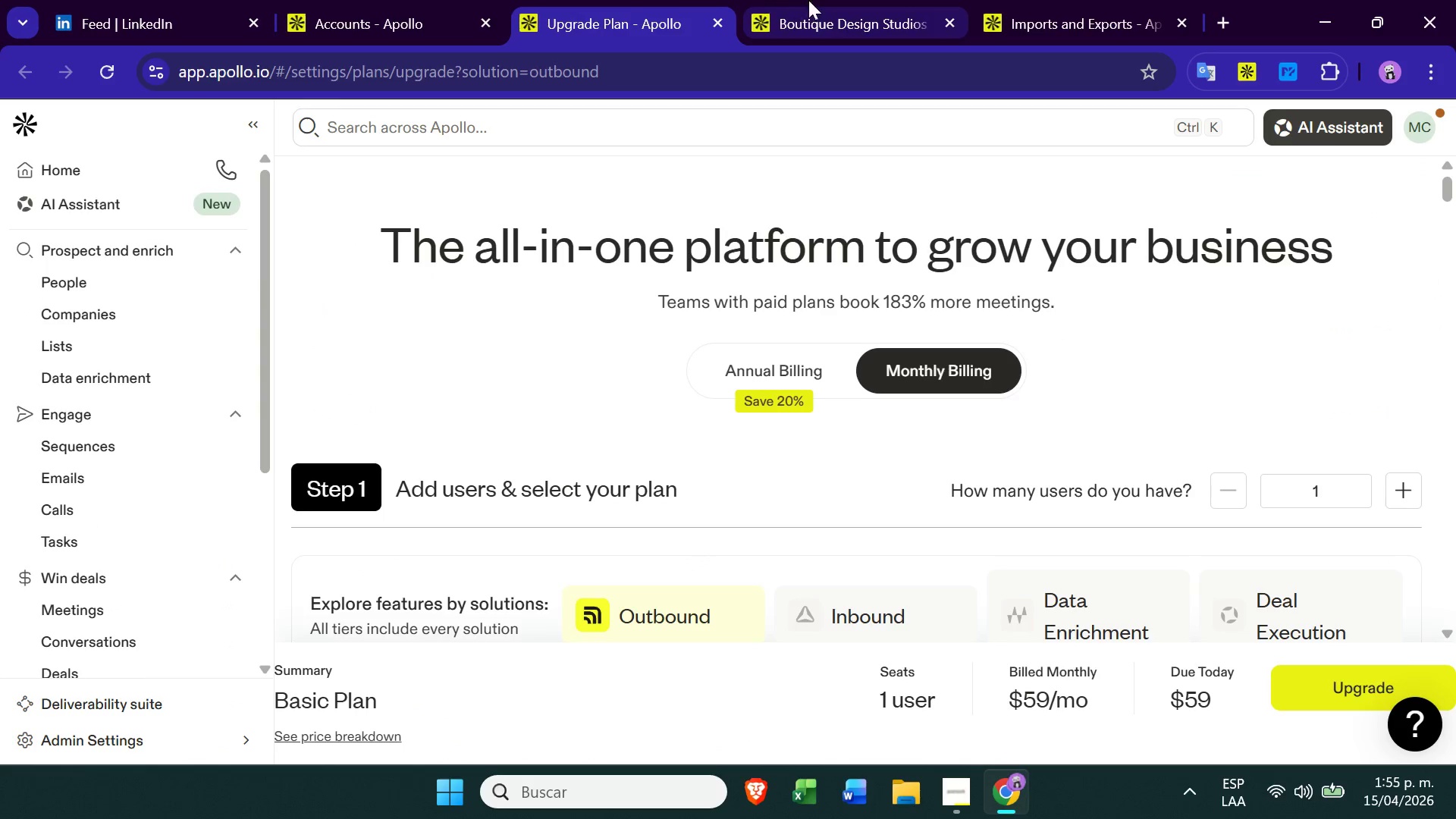 
left_click([813, 3])
 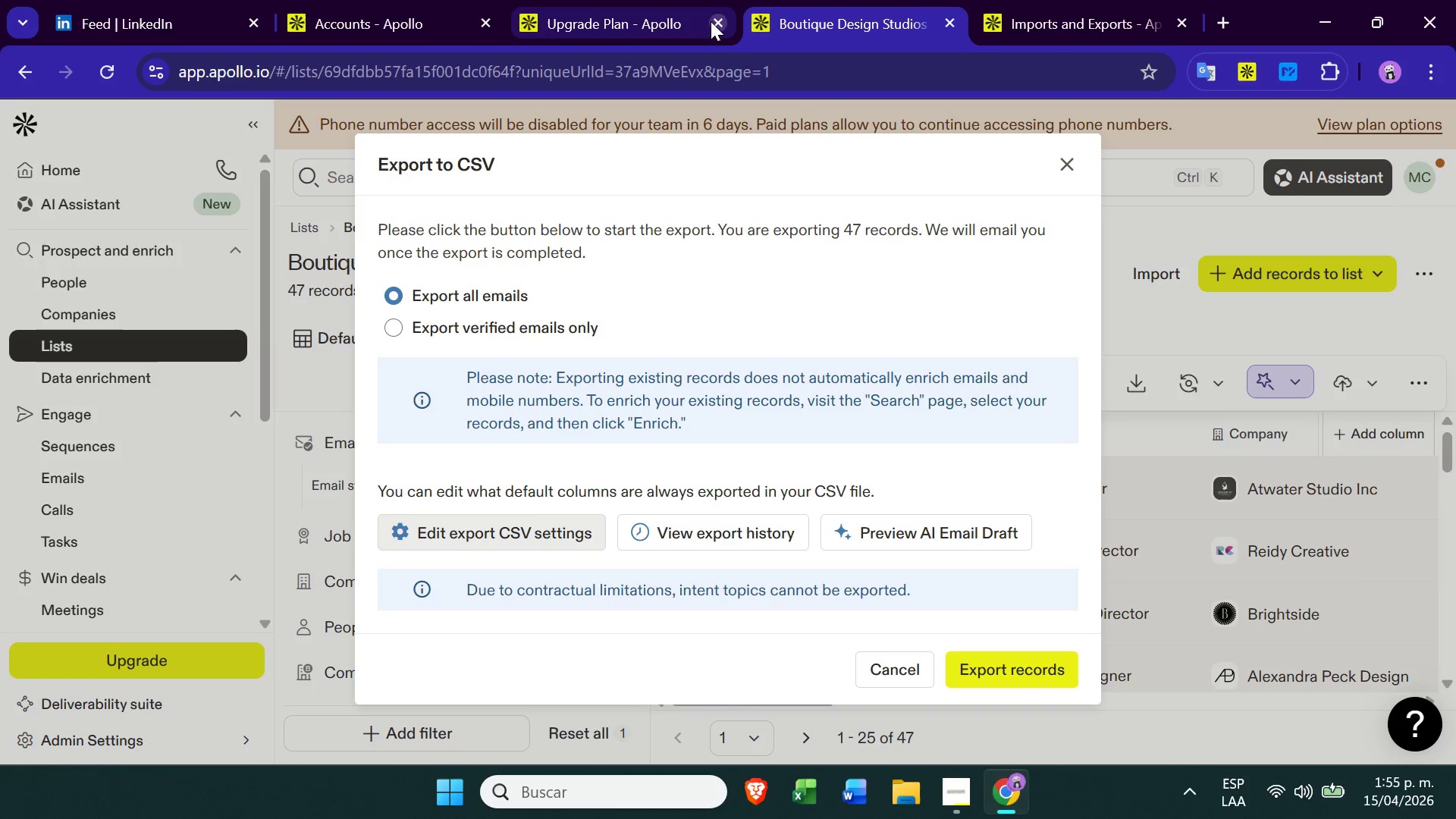 
left_click([722, 22])
 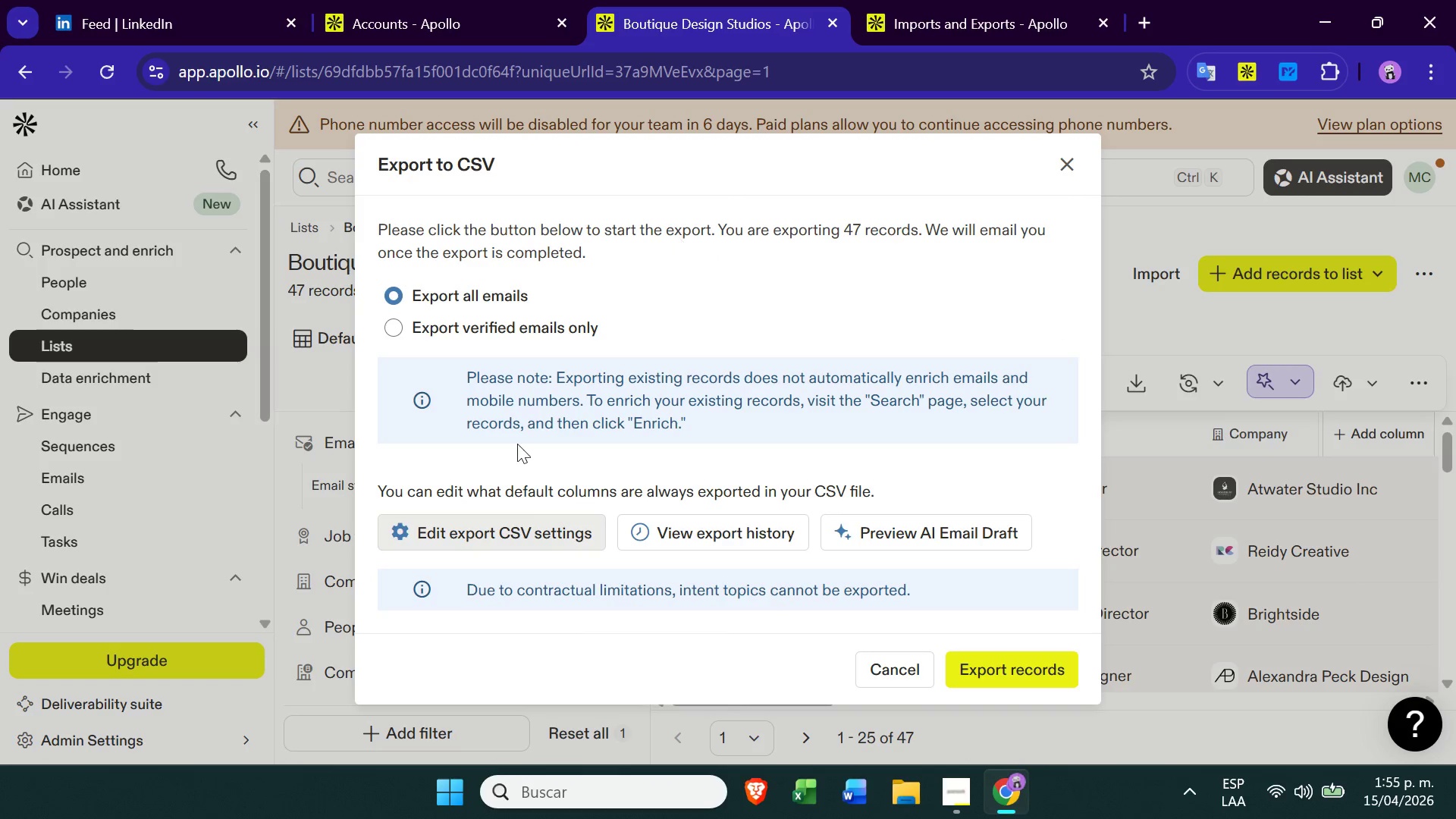 
left_click([925, 0])
 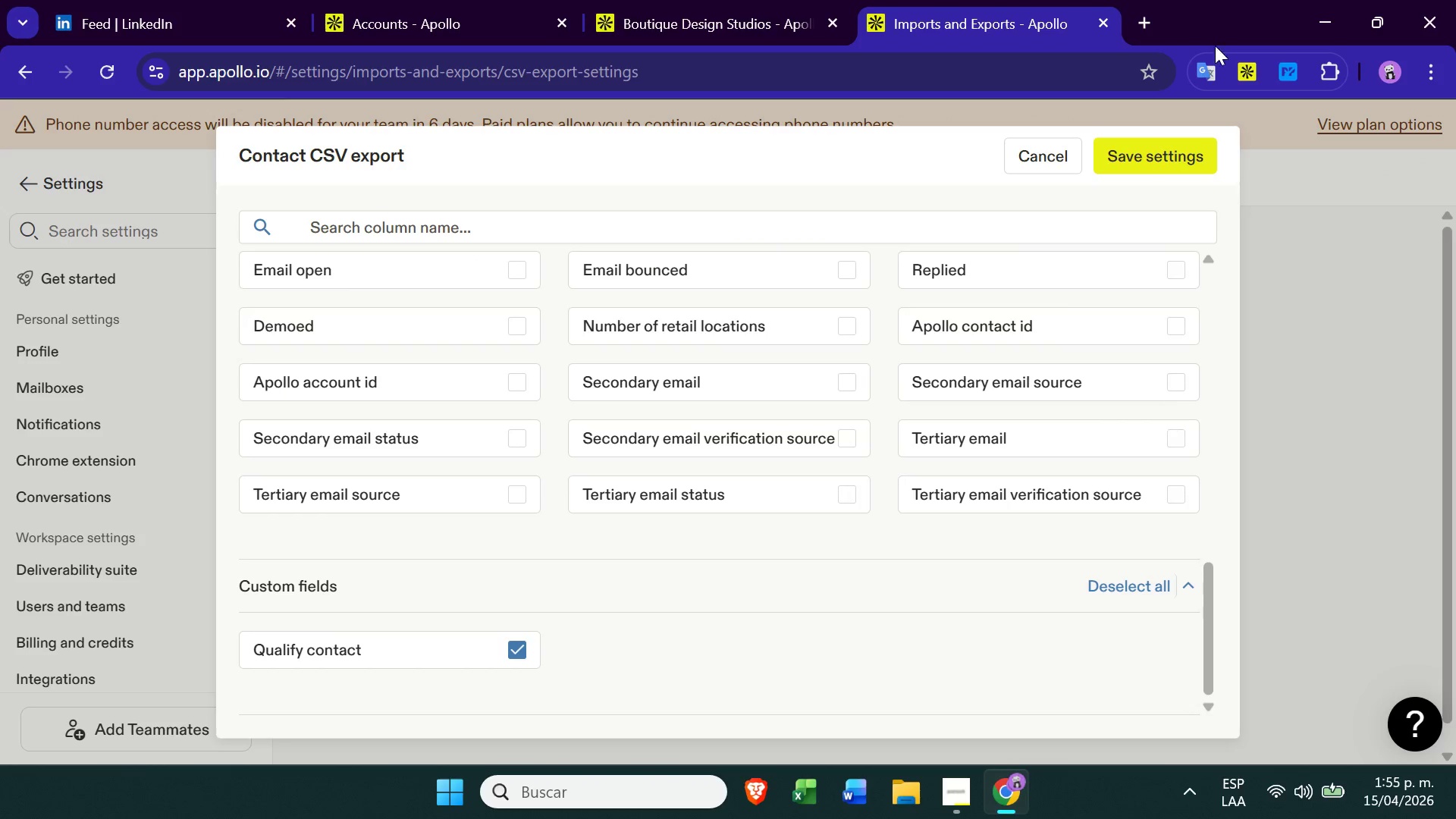 
left_click([1037, 160])
 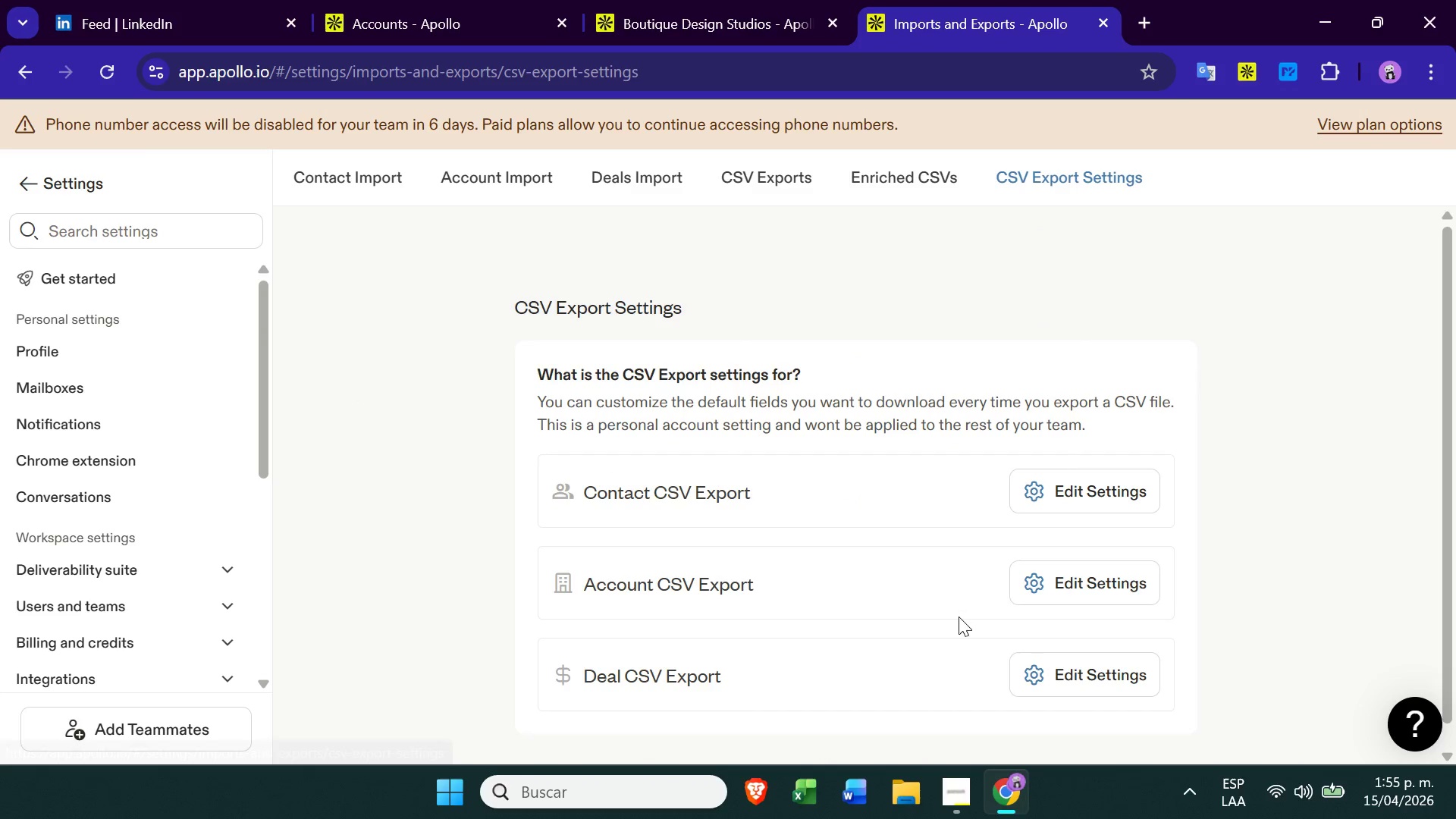 
left_click([1097, 576])
 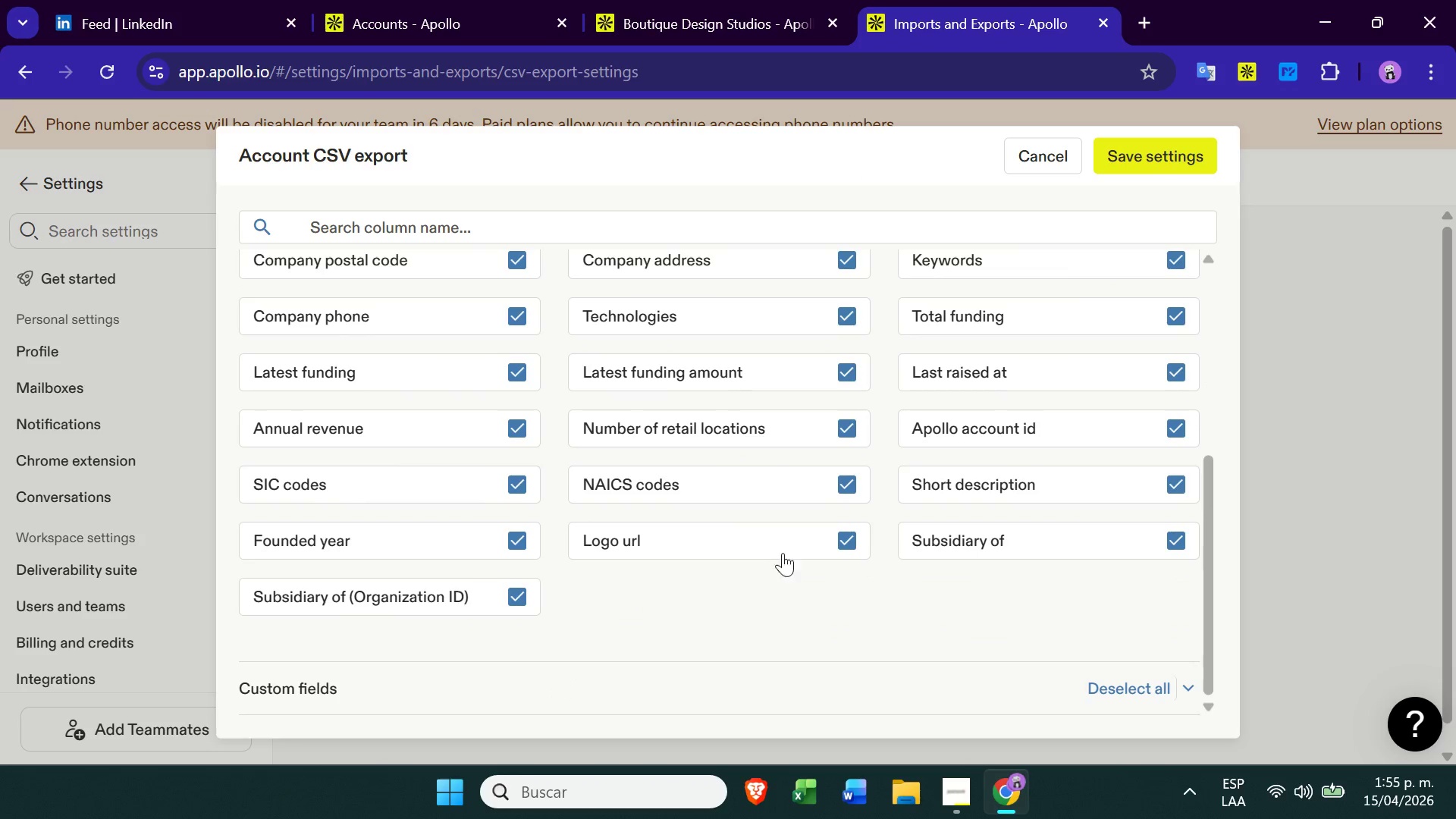 
left_click([1135, 695])
 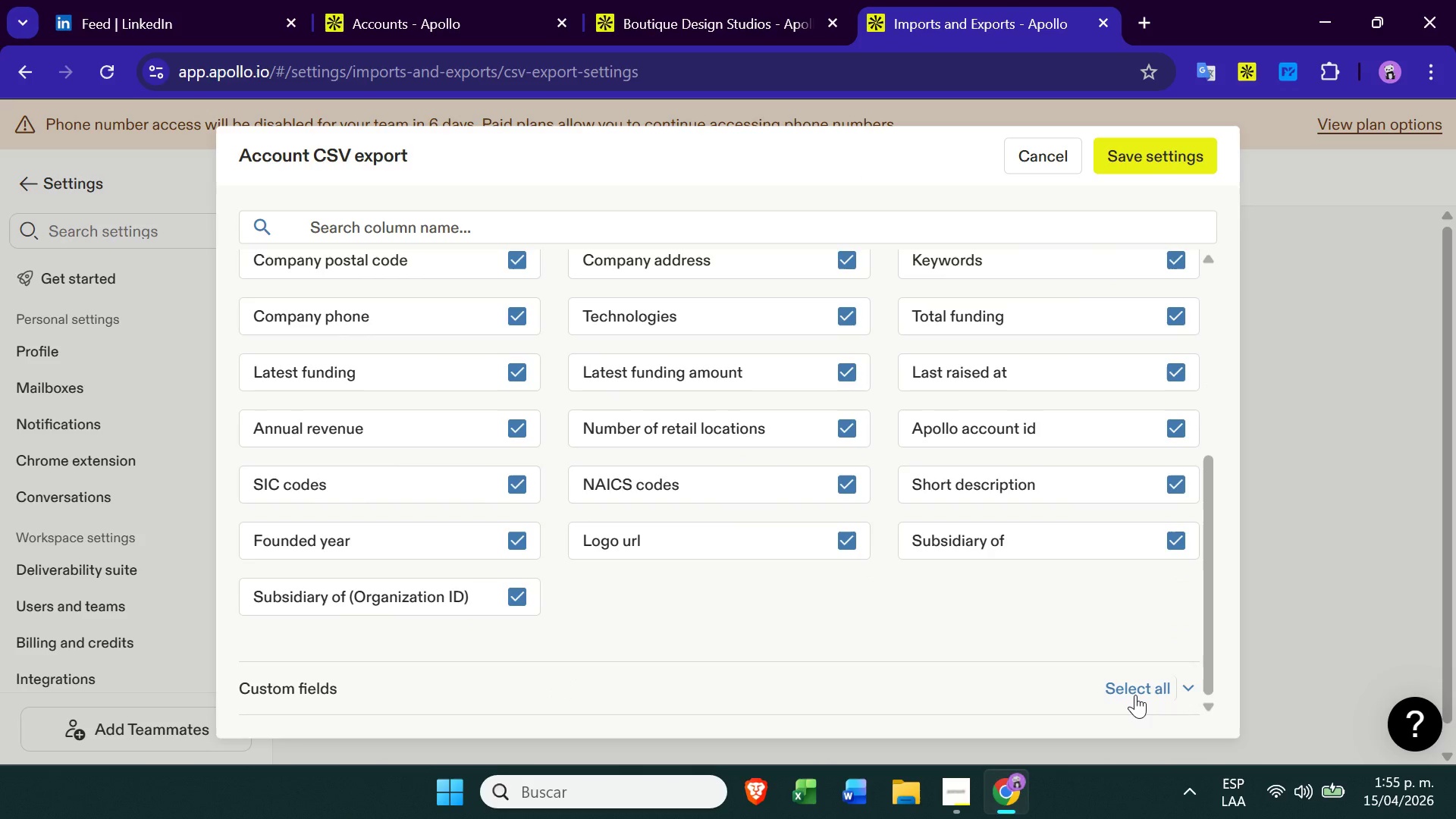 
left_click([1135, 695])
 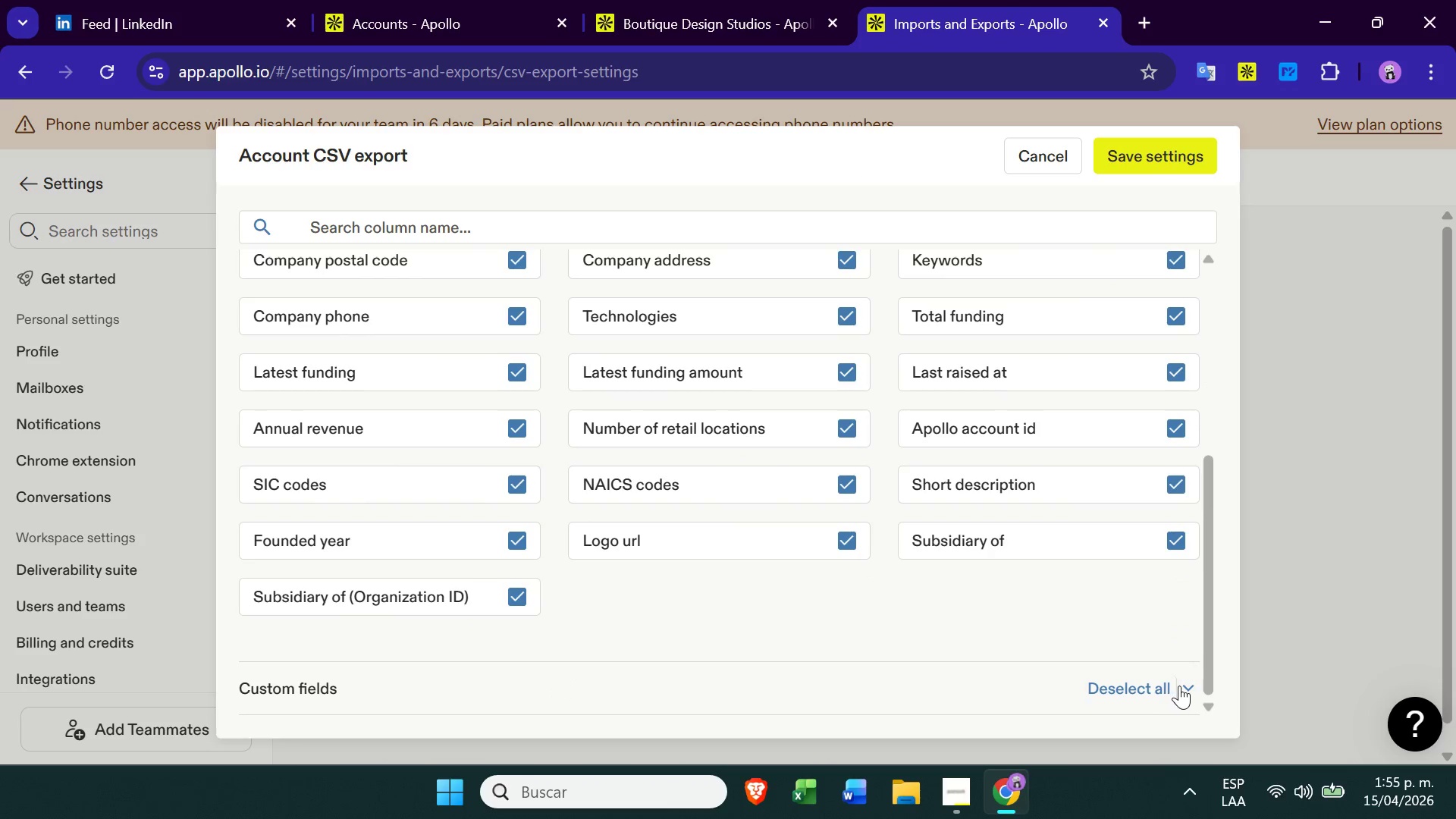 
left_click([1183, 686])
 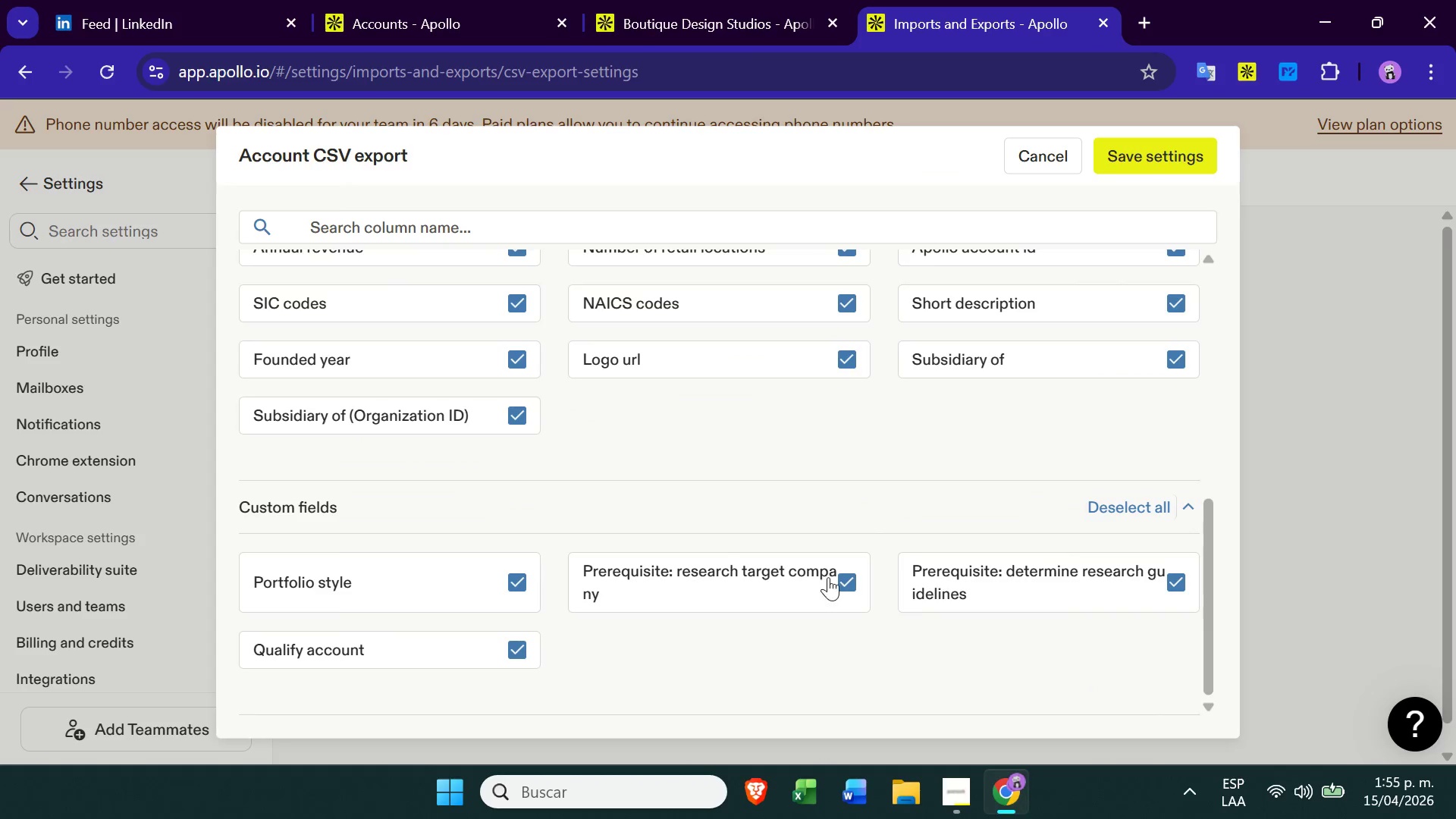 
wait(5.33)
 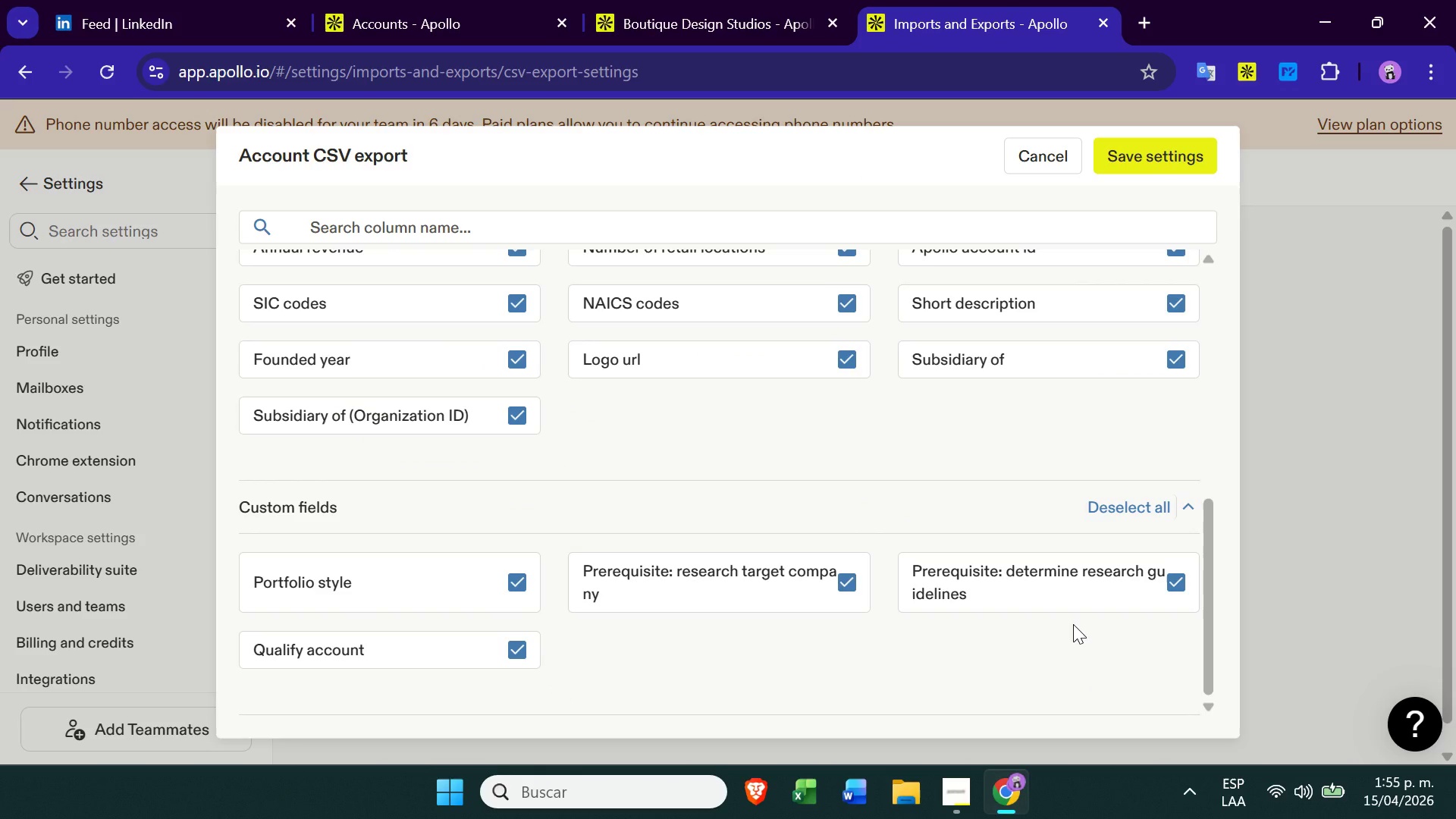 
left_click([841, 582])
 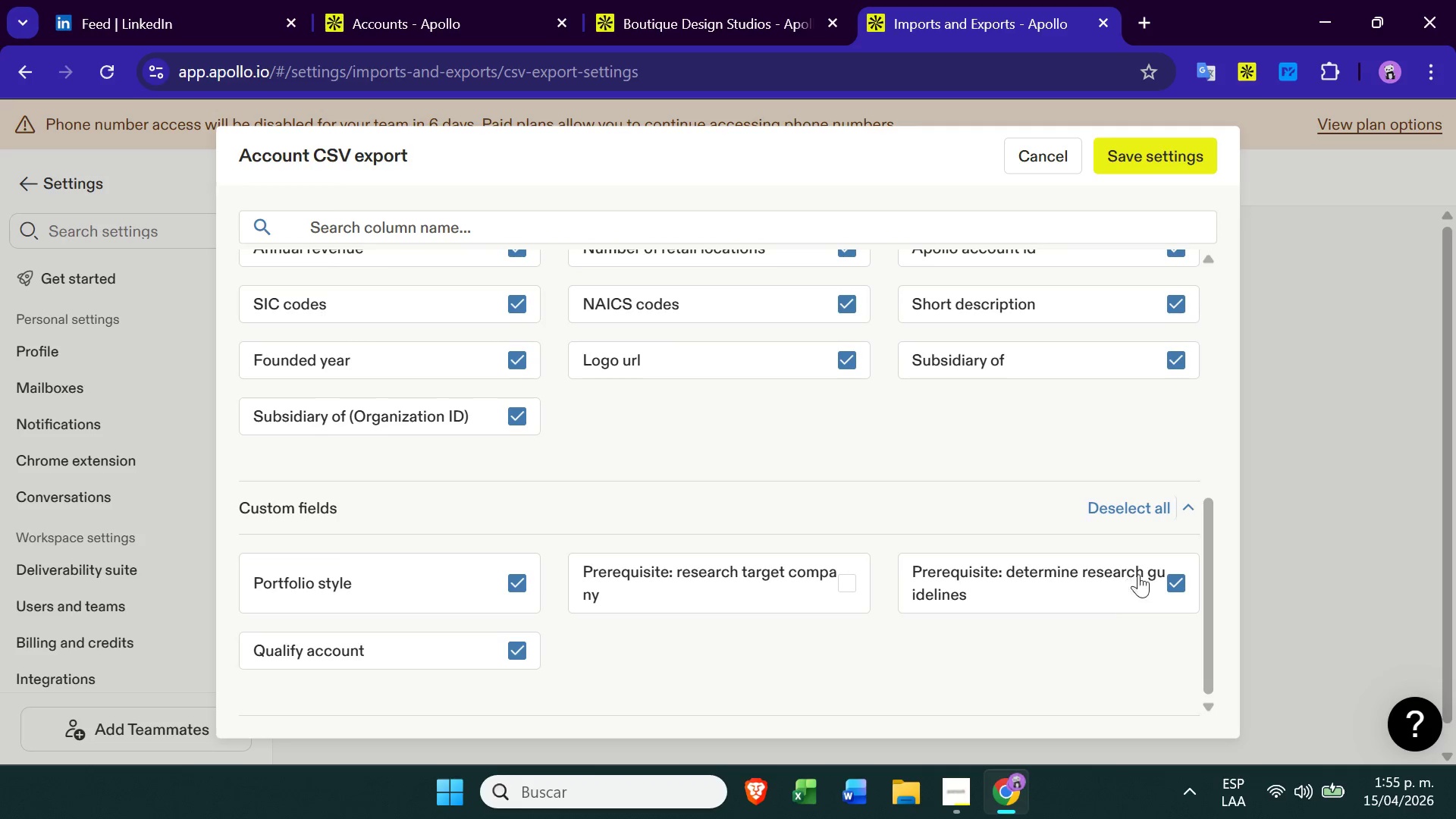 
left_click([1178, 583])
 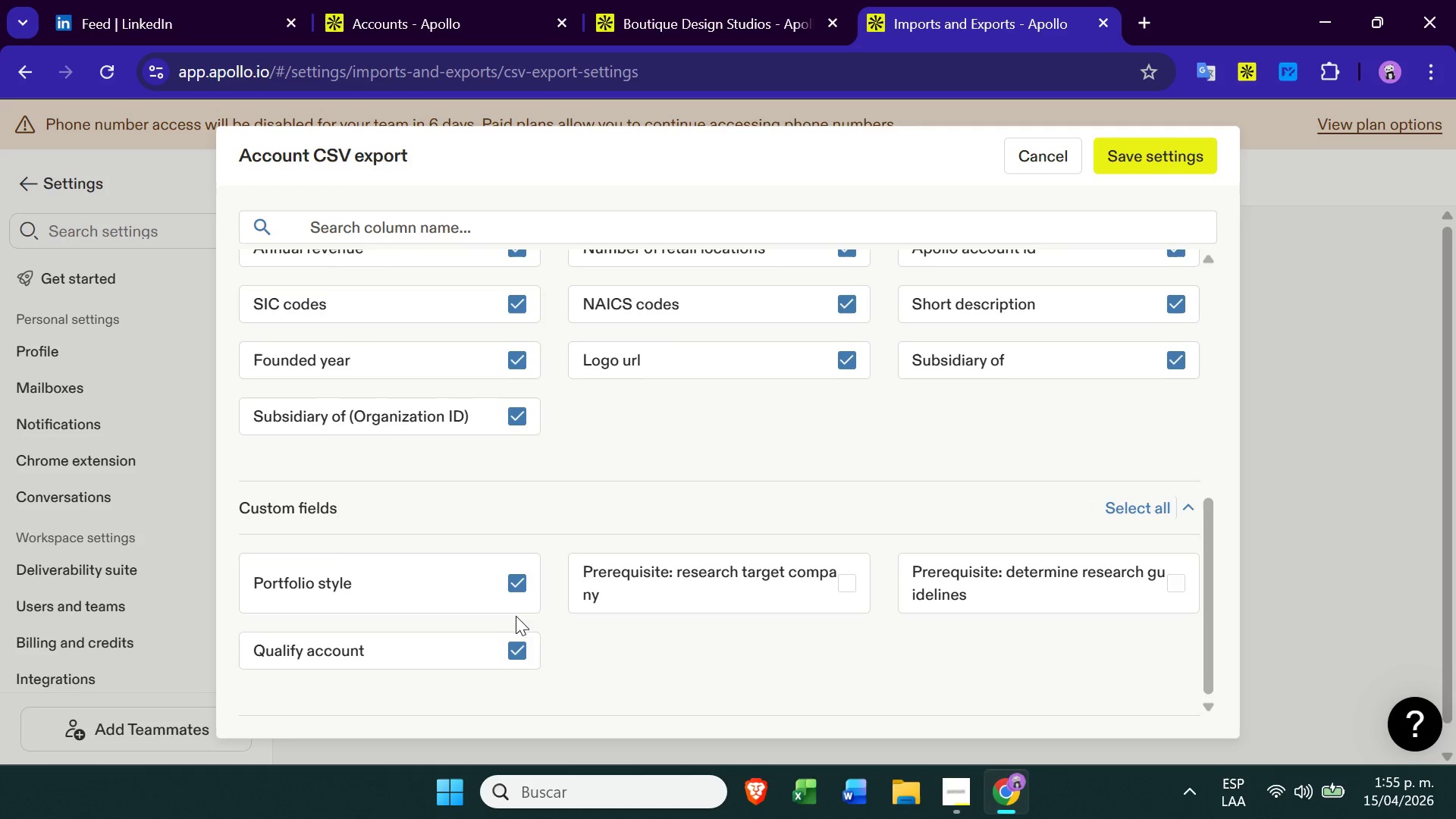 
left_click([523, 637])
 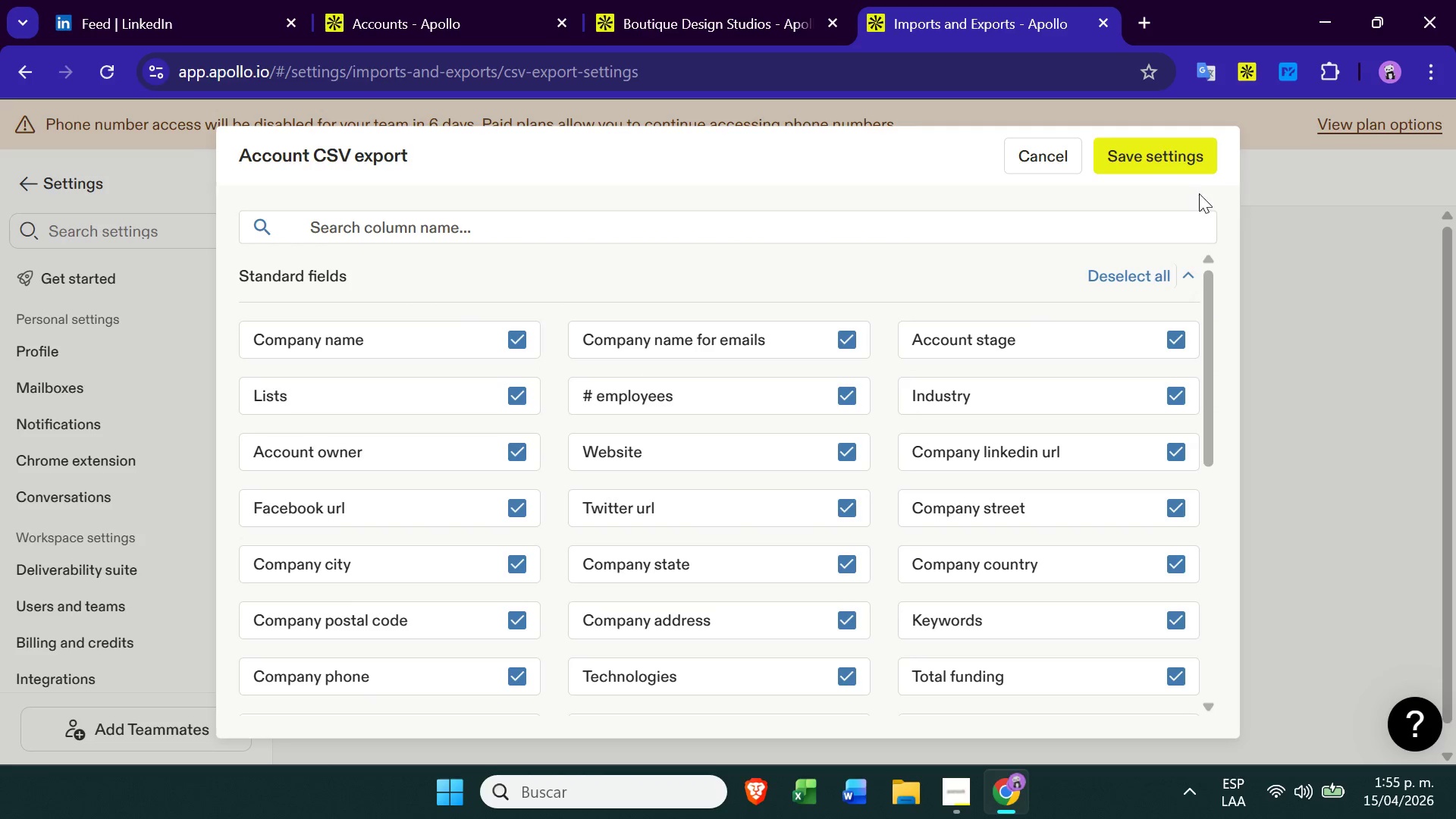 
left_click([1145, 277])
 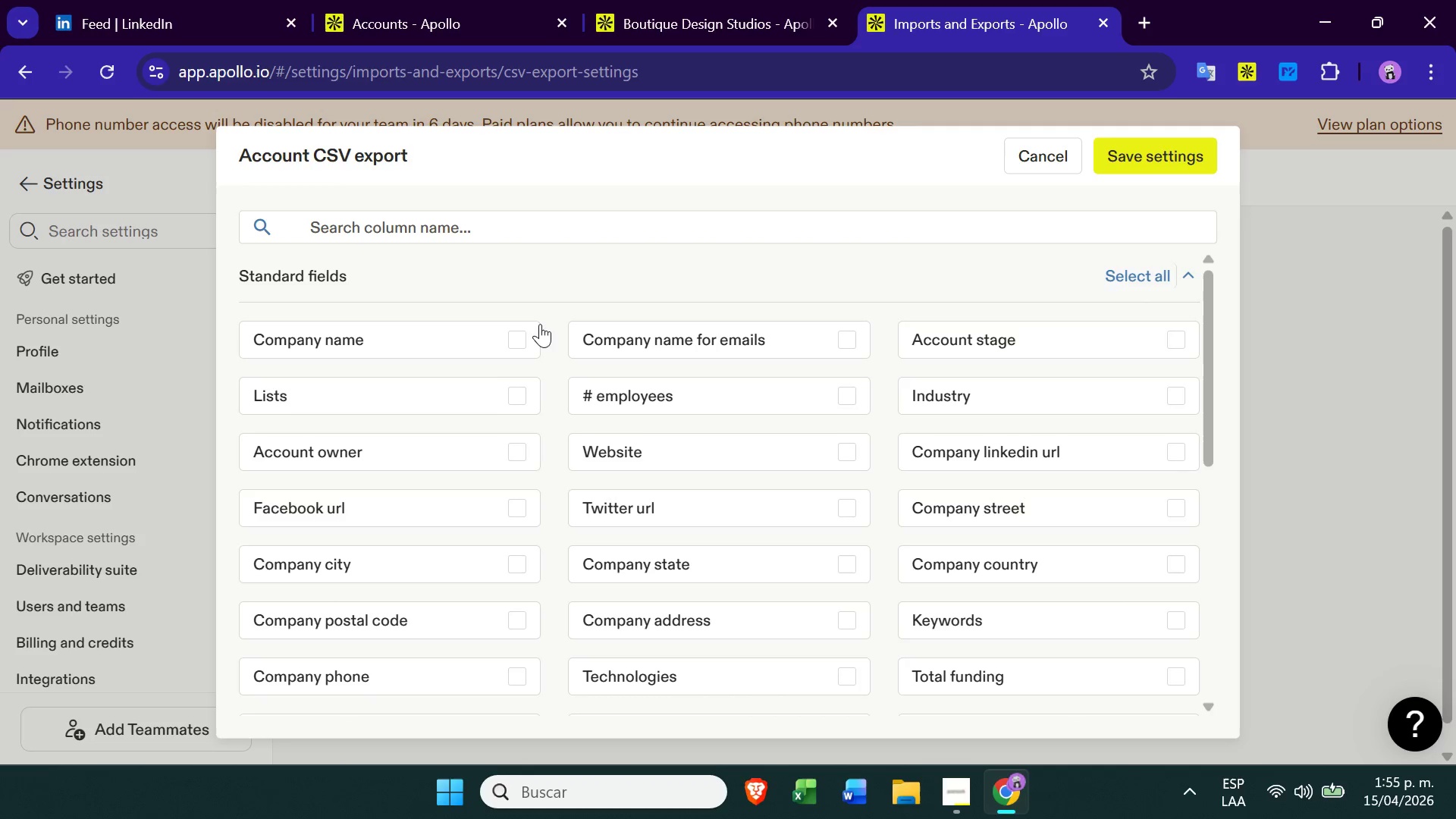 
left_click([518, 334])
 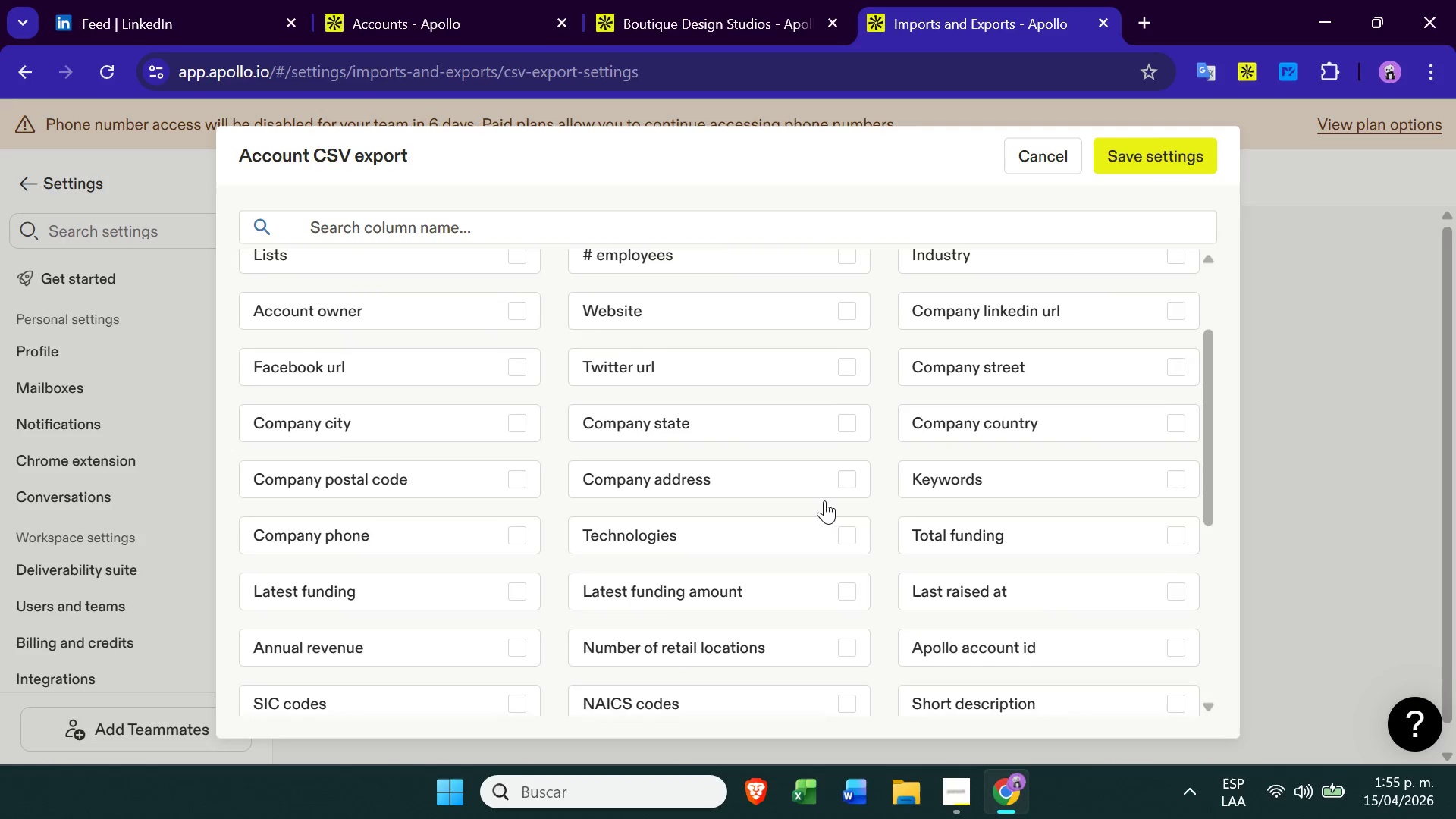 
wait(12.91)
 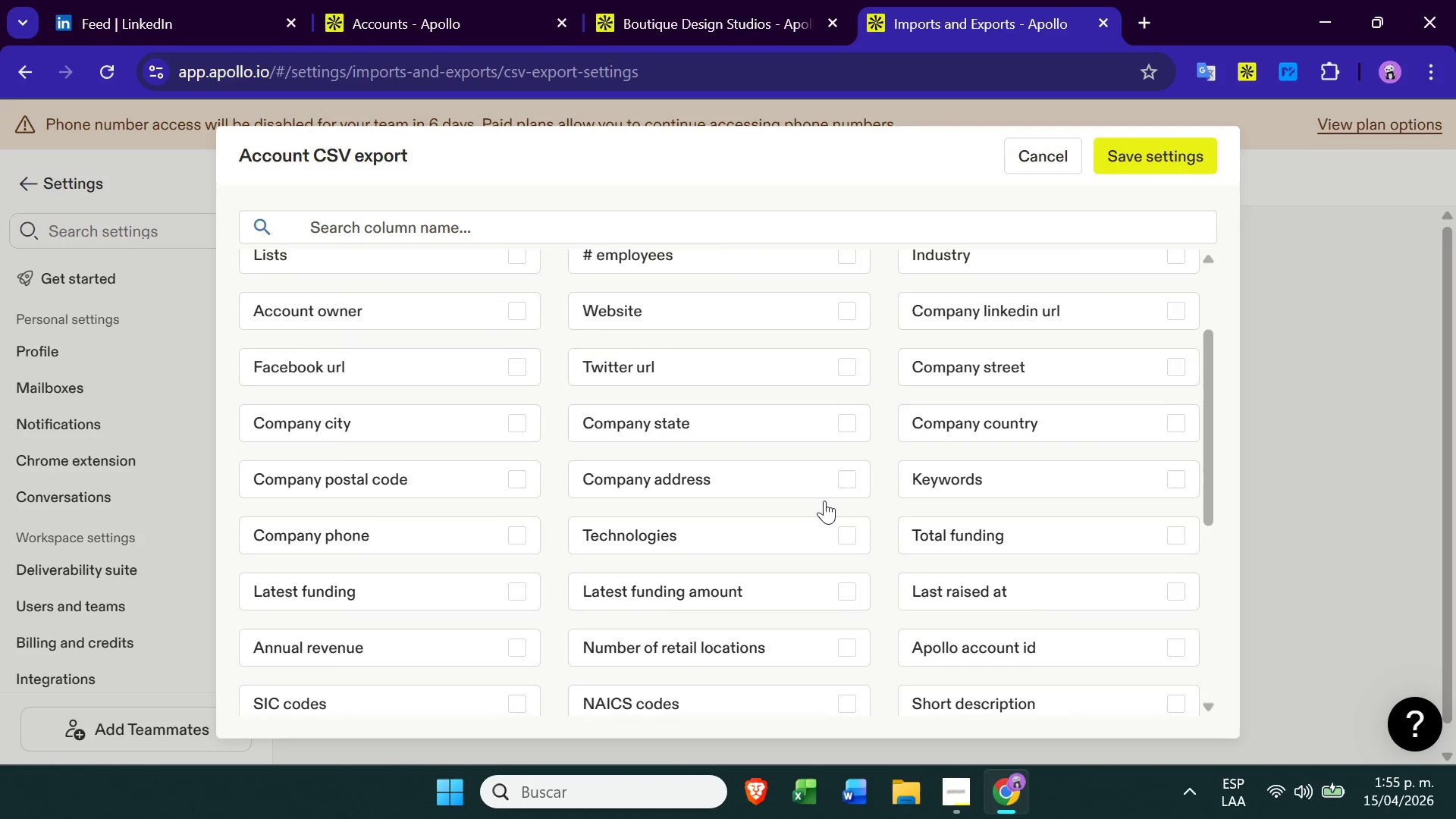 
left_click([1056, 158])
 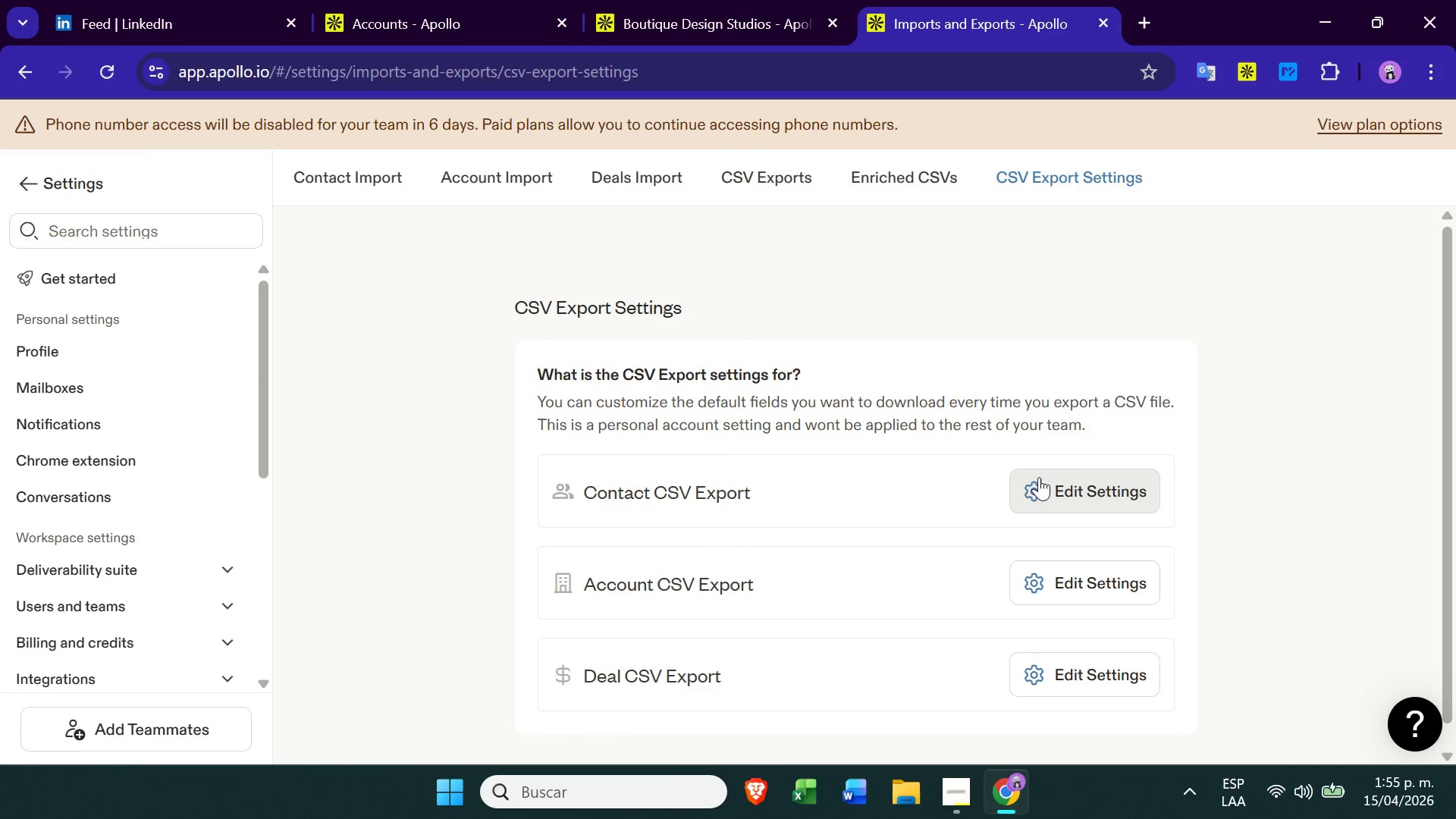 
left_click([1106, 500])
 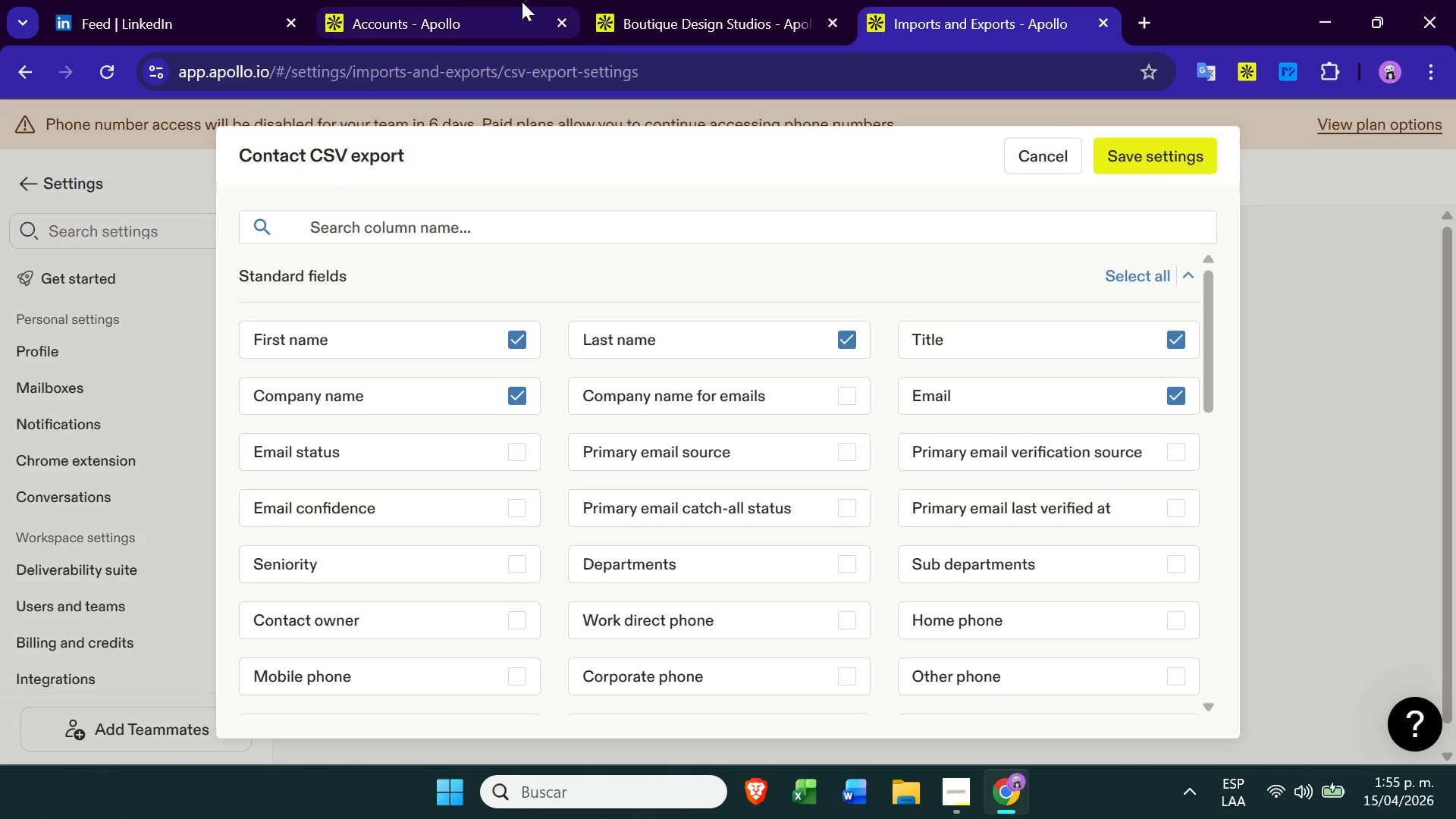 
left_click([665, 0])
 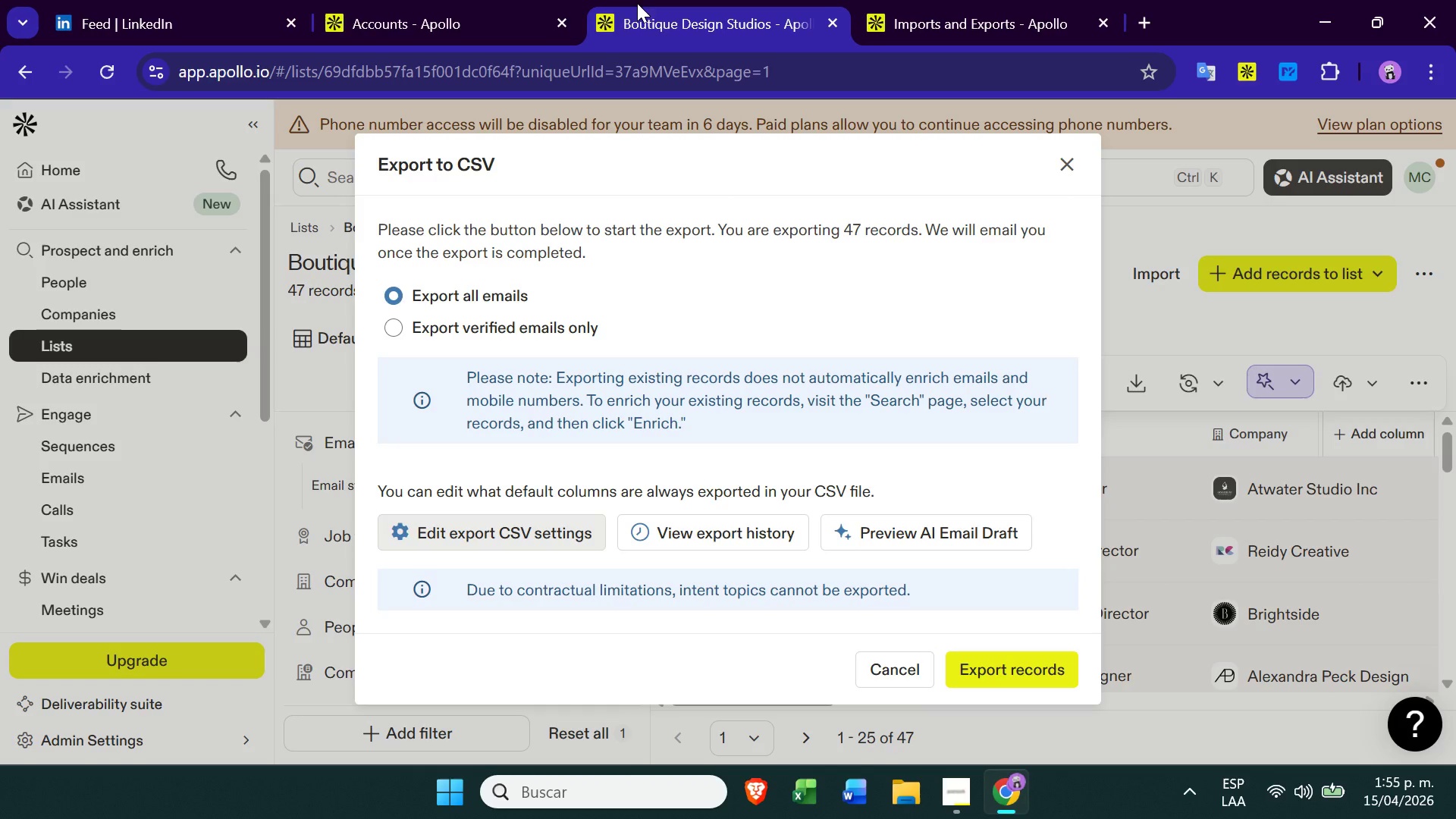 
left_click([538, 2])
 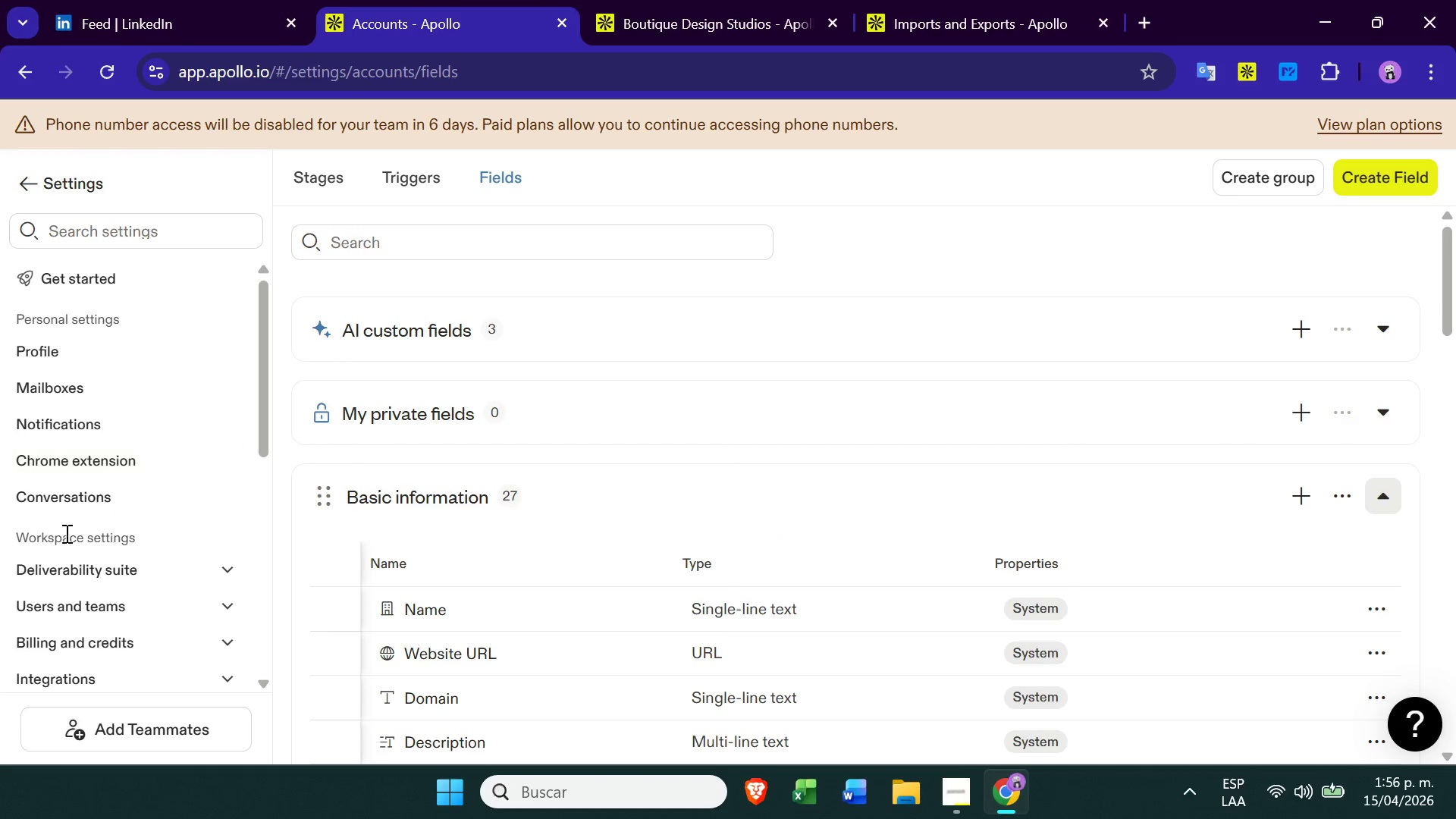 
mouse_move([122, 503])
 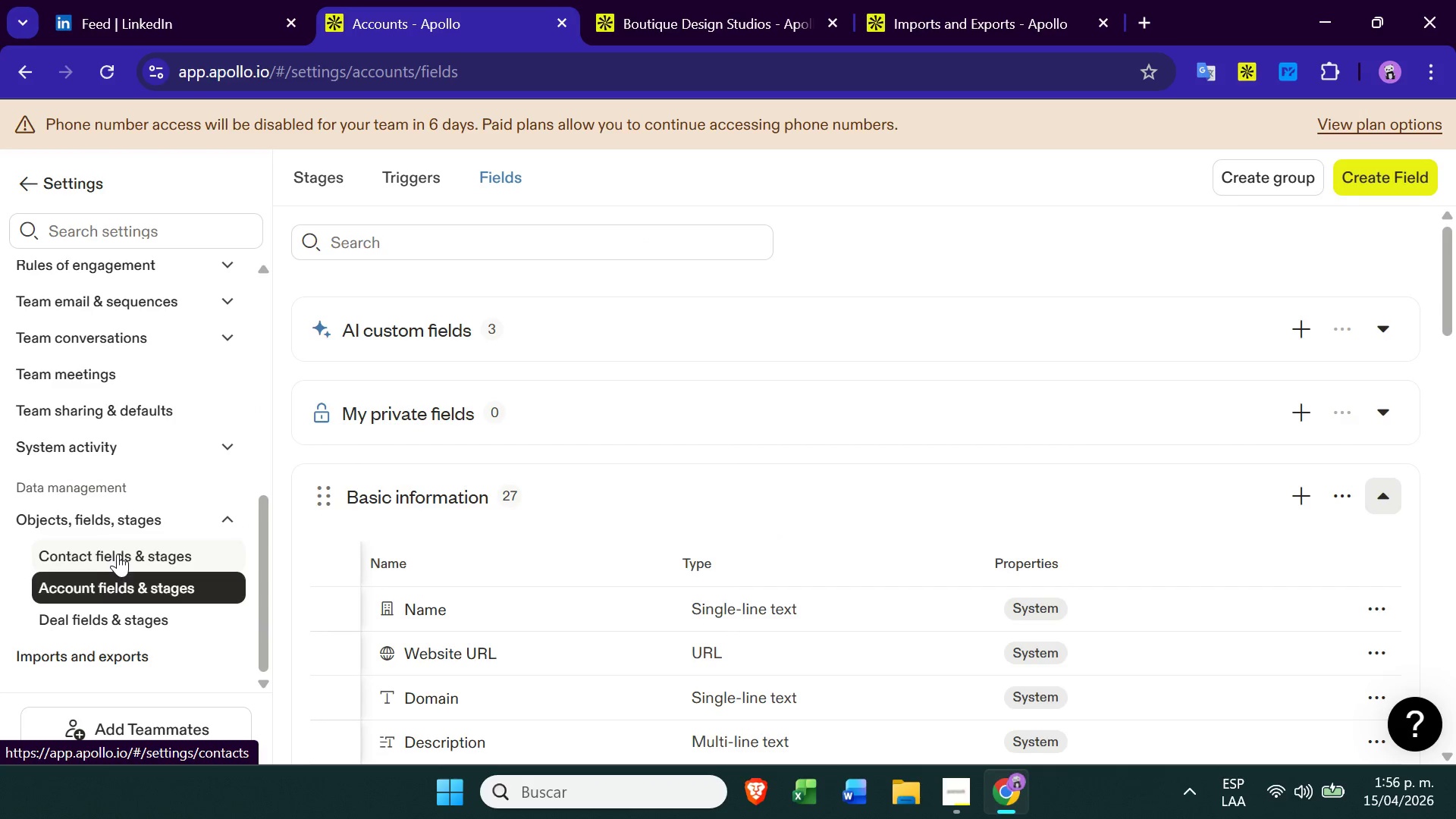 
left_click([118, 554])
 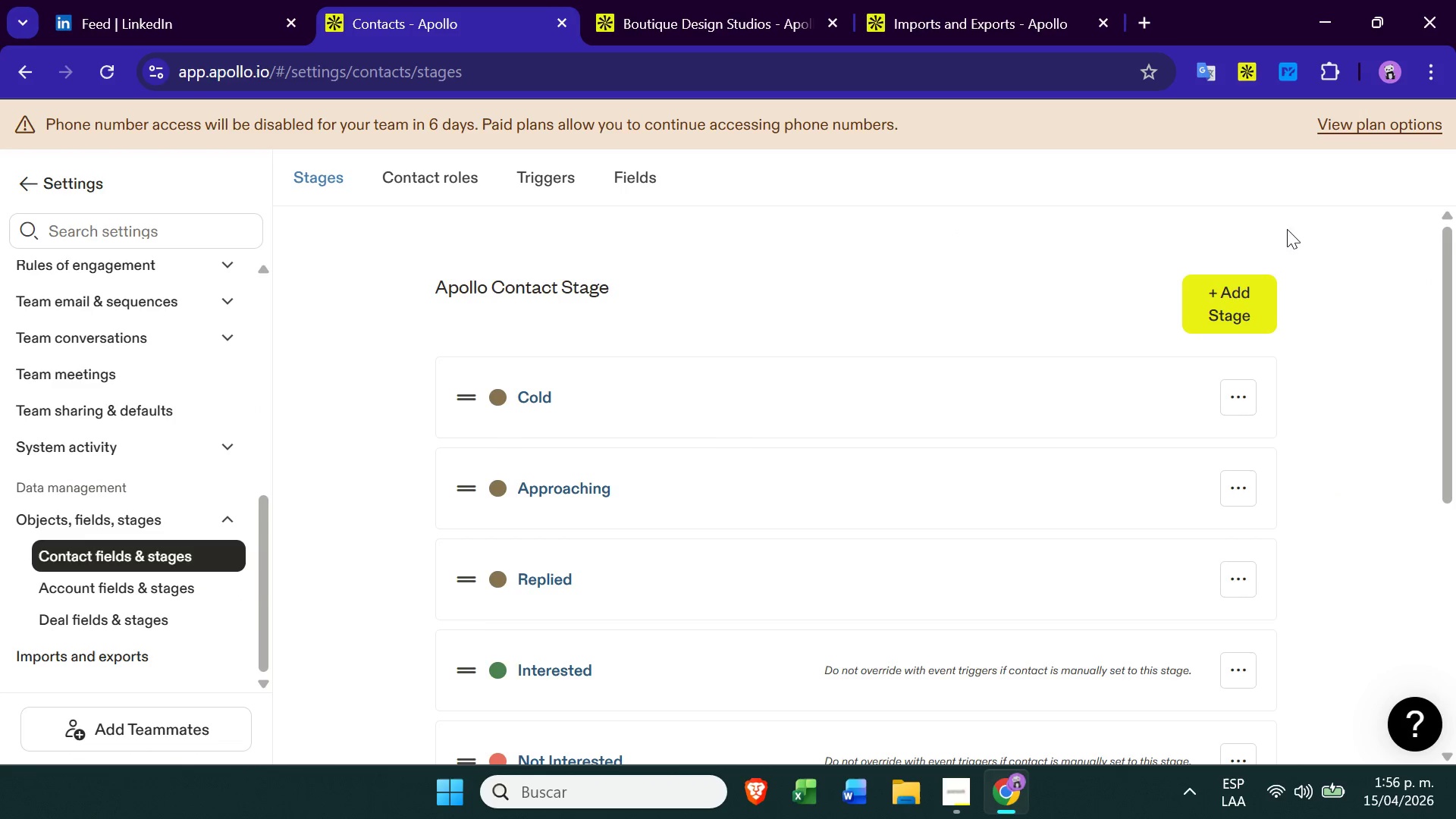 
wait(5.25)
 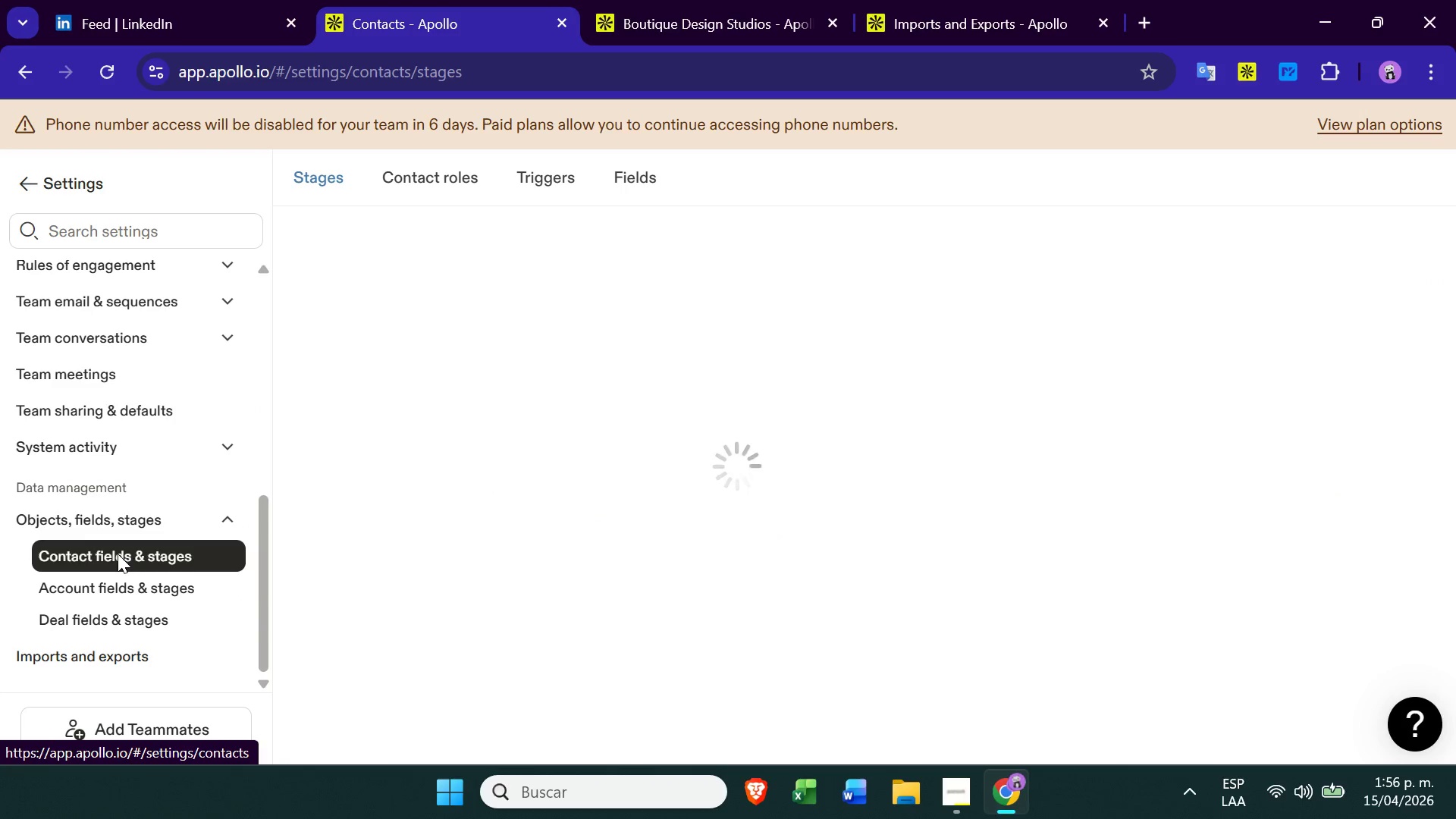 
left_click([657, 168])
 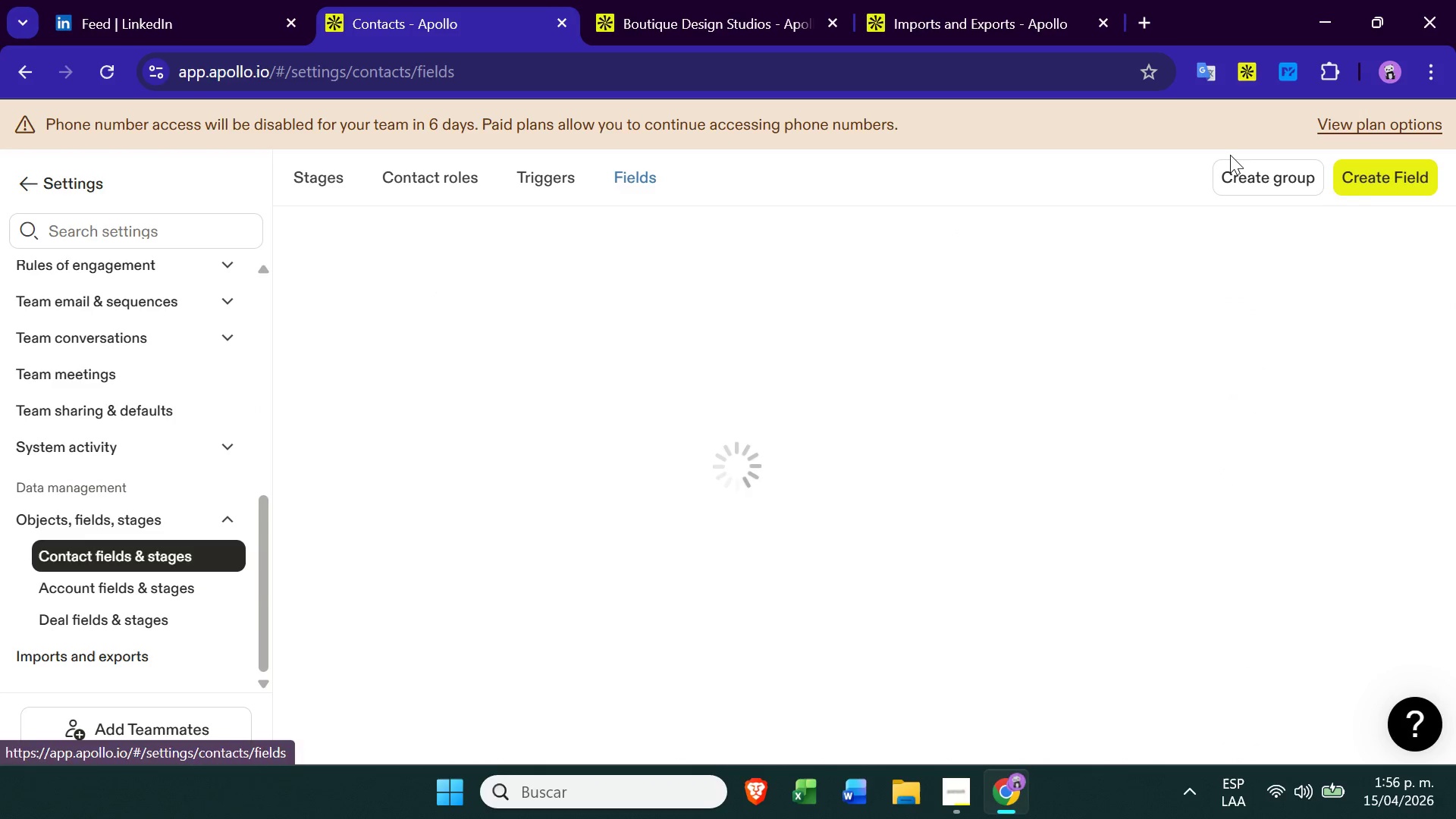 
left_click([1408, 190])
 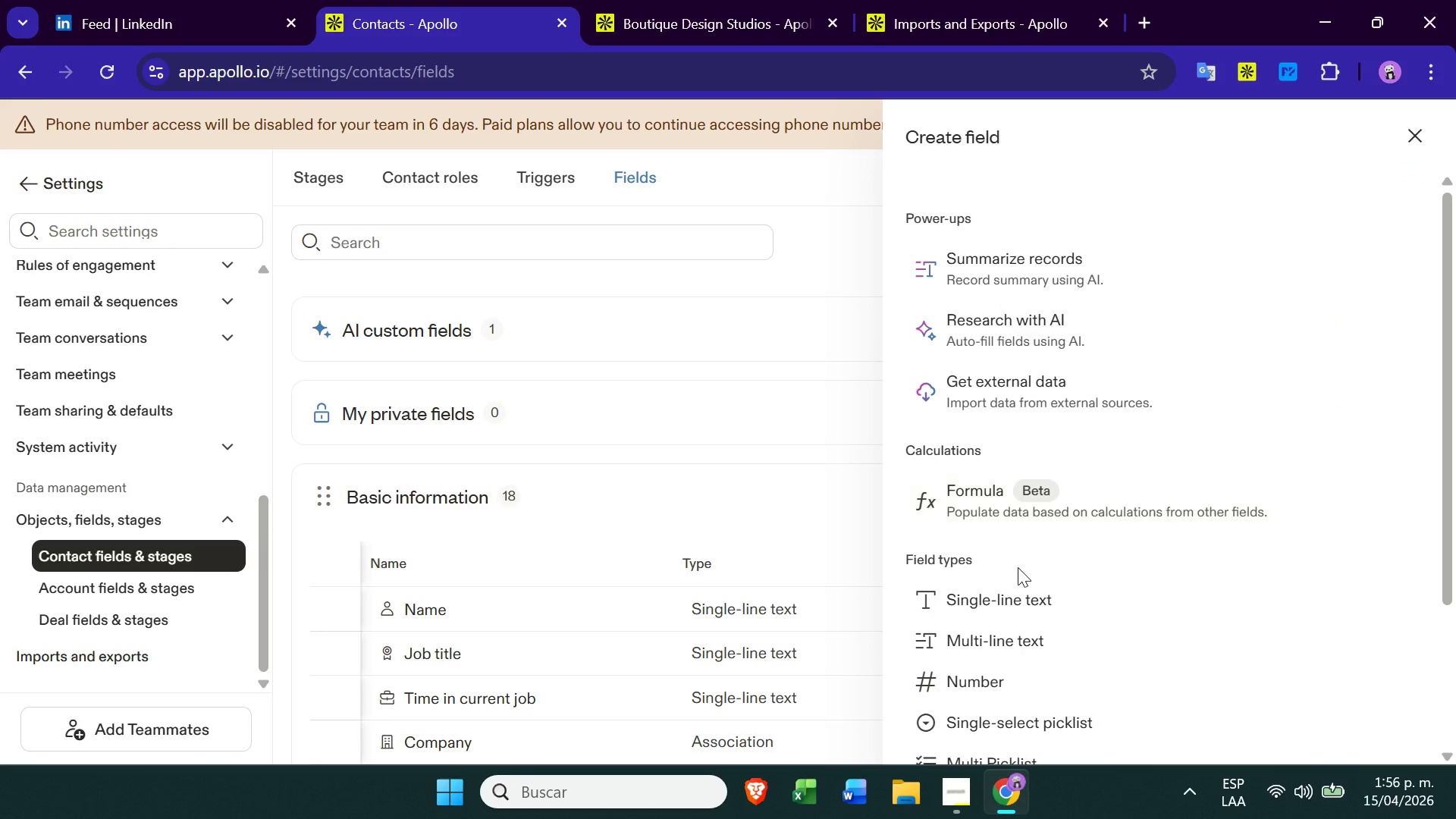 
left_click([1015, 589])
 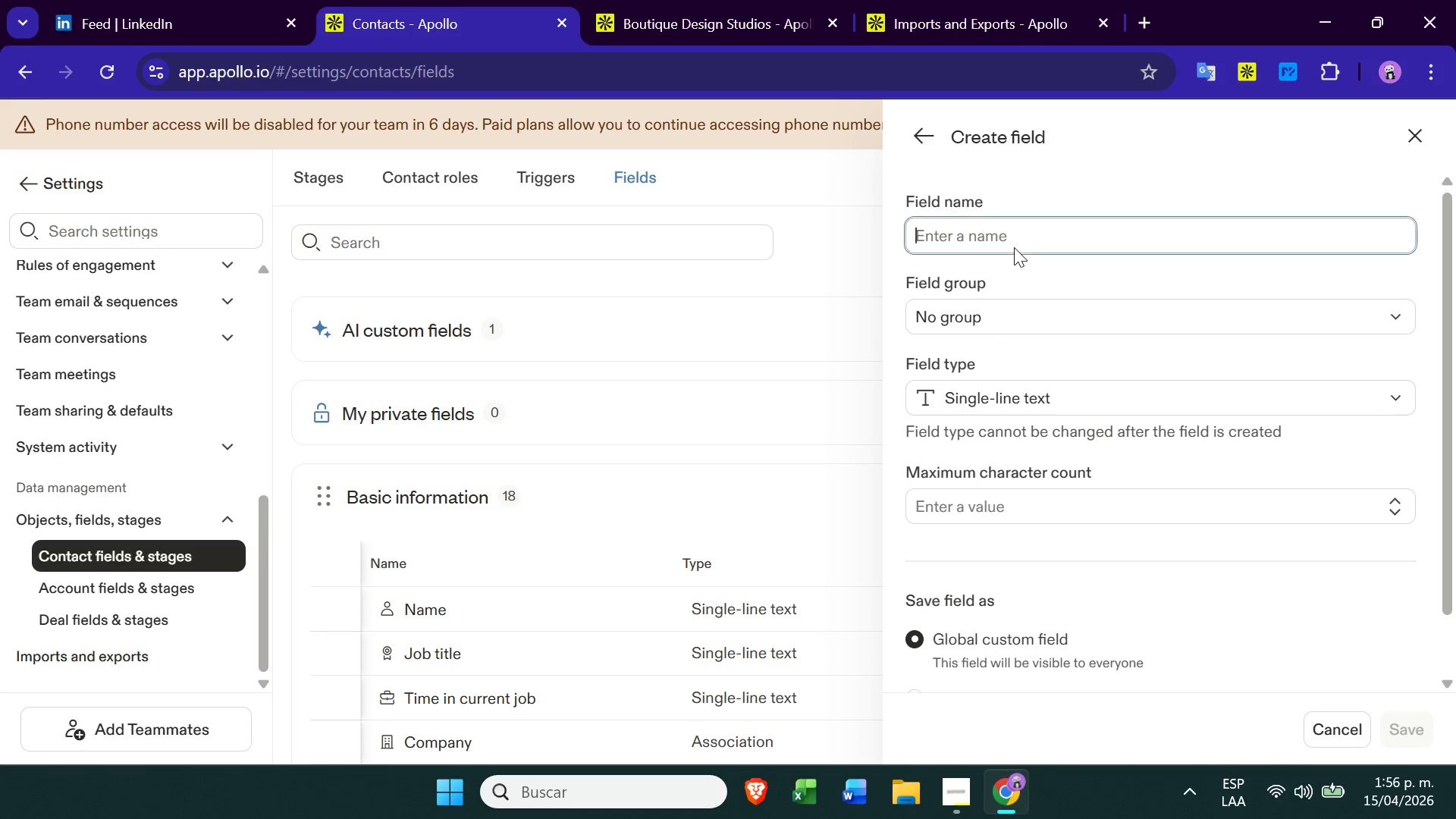 
double_click([1014, 246])
 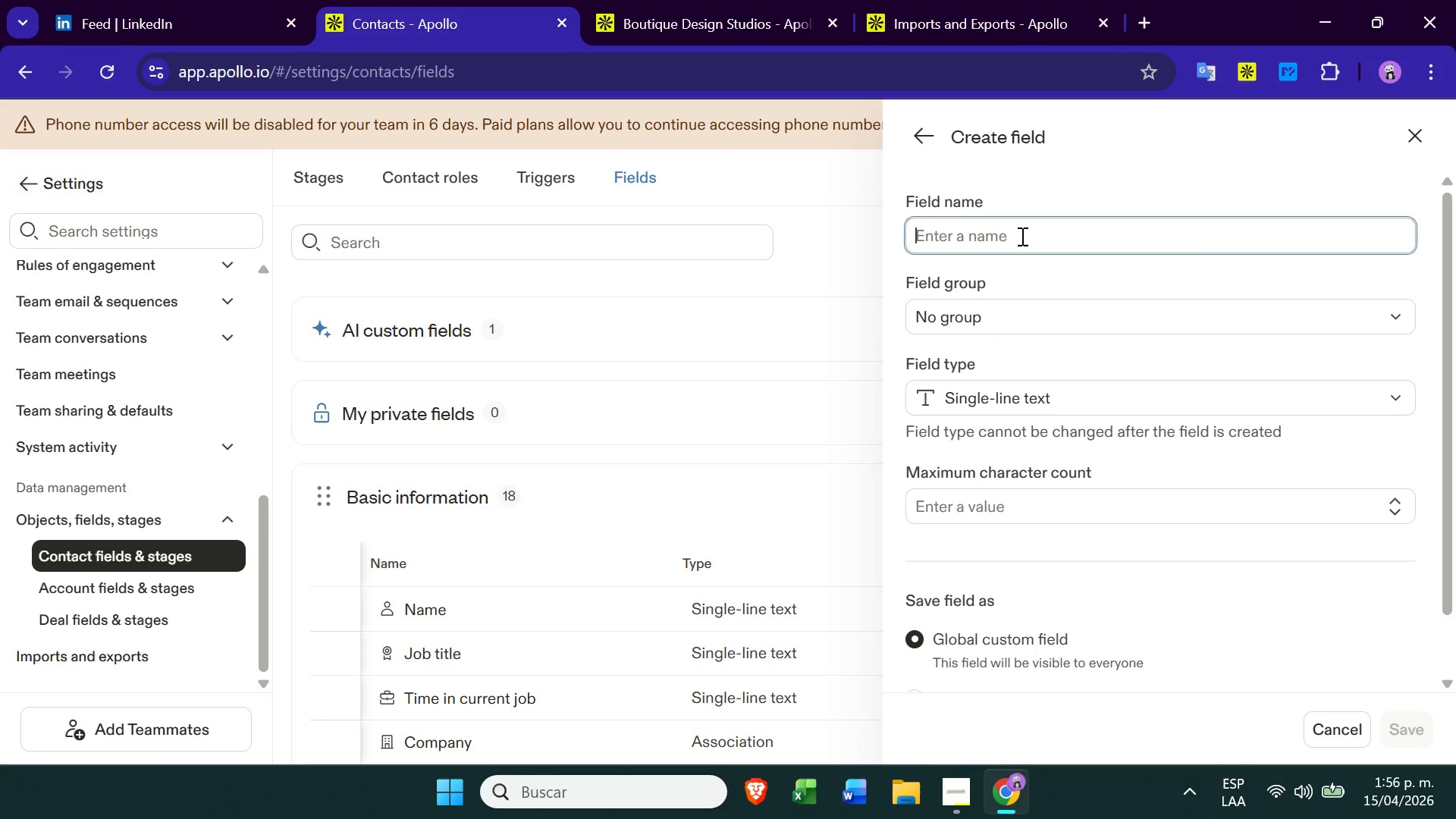 
left_click([1021, 236])
 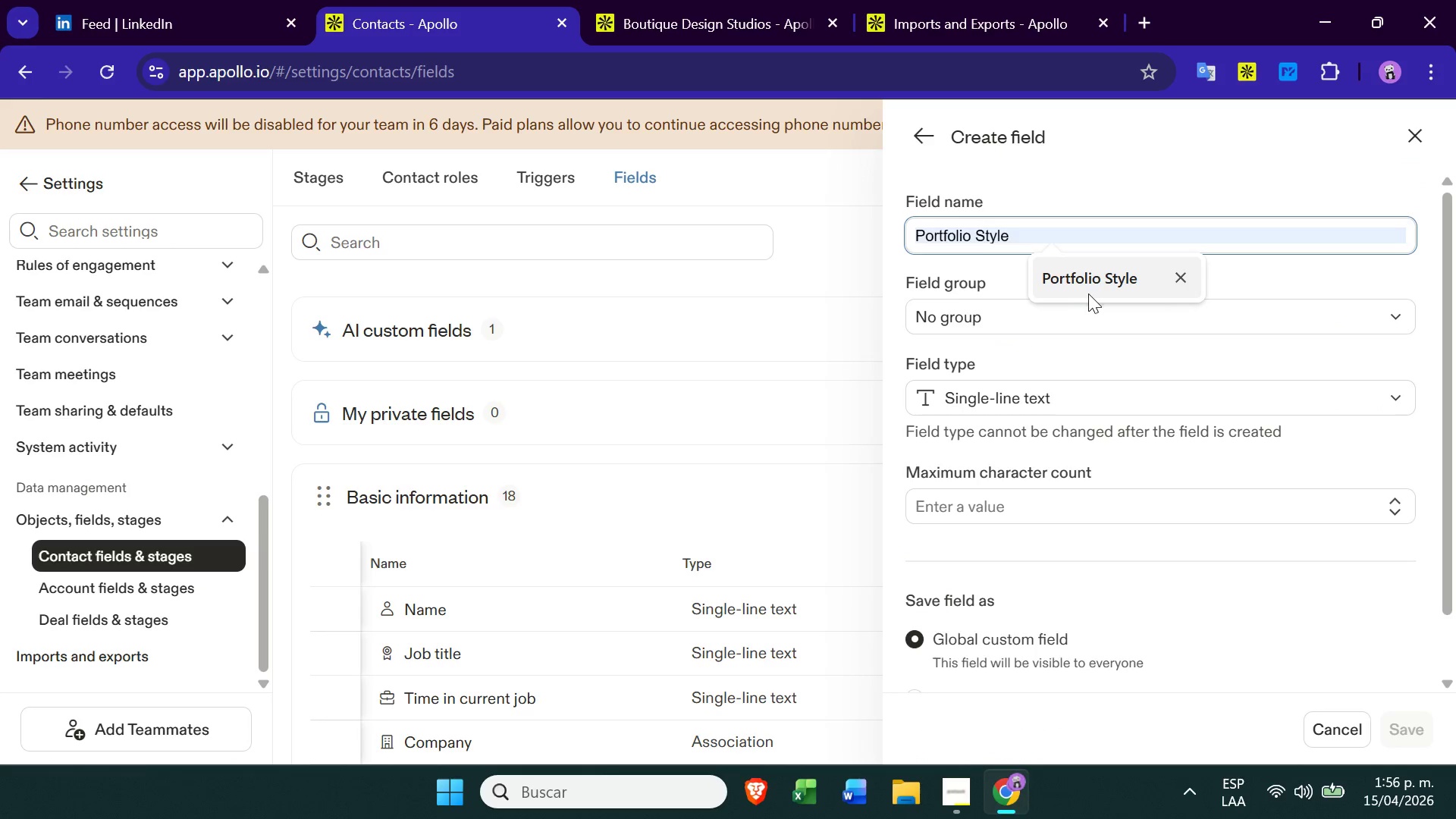 
left_click([1088, 289])
 